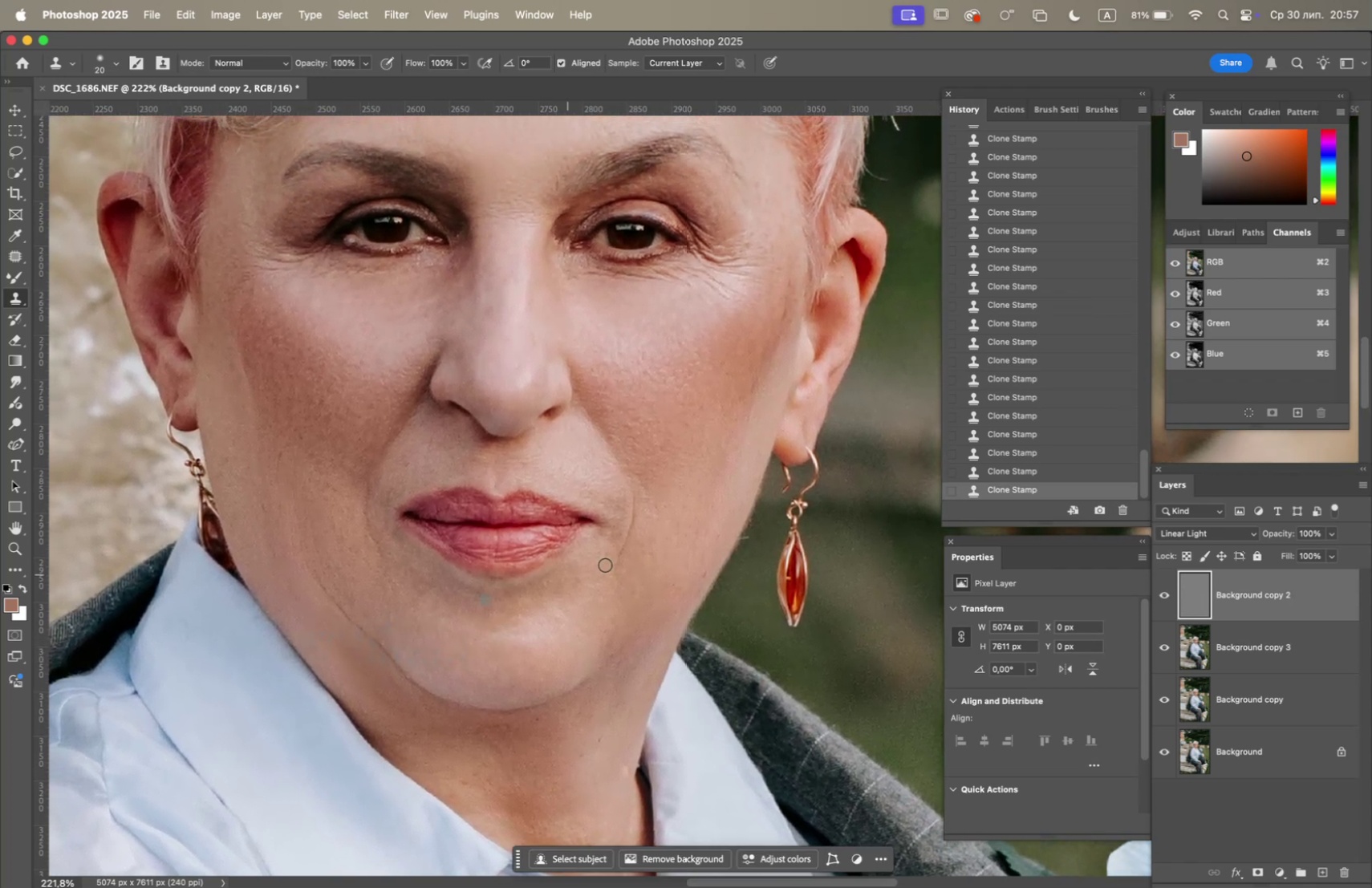 
hold_key(key=Space, duration=1.44)
 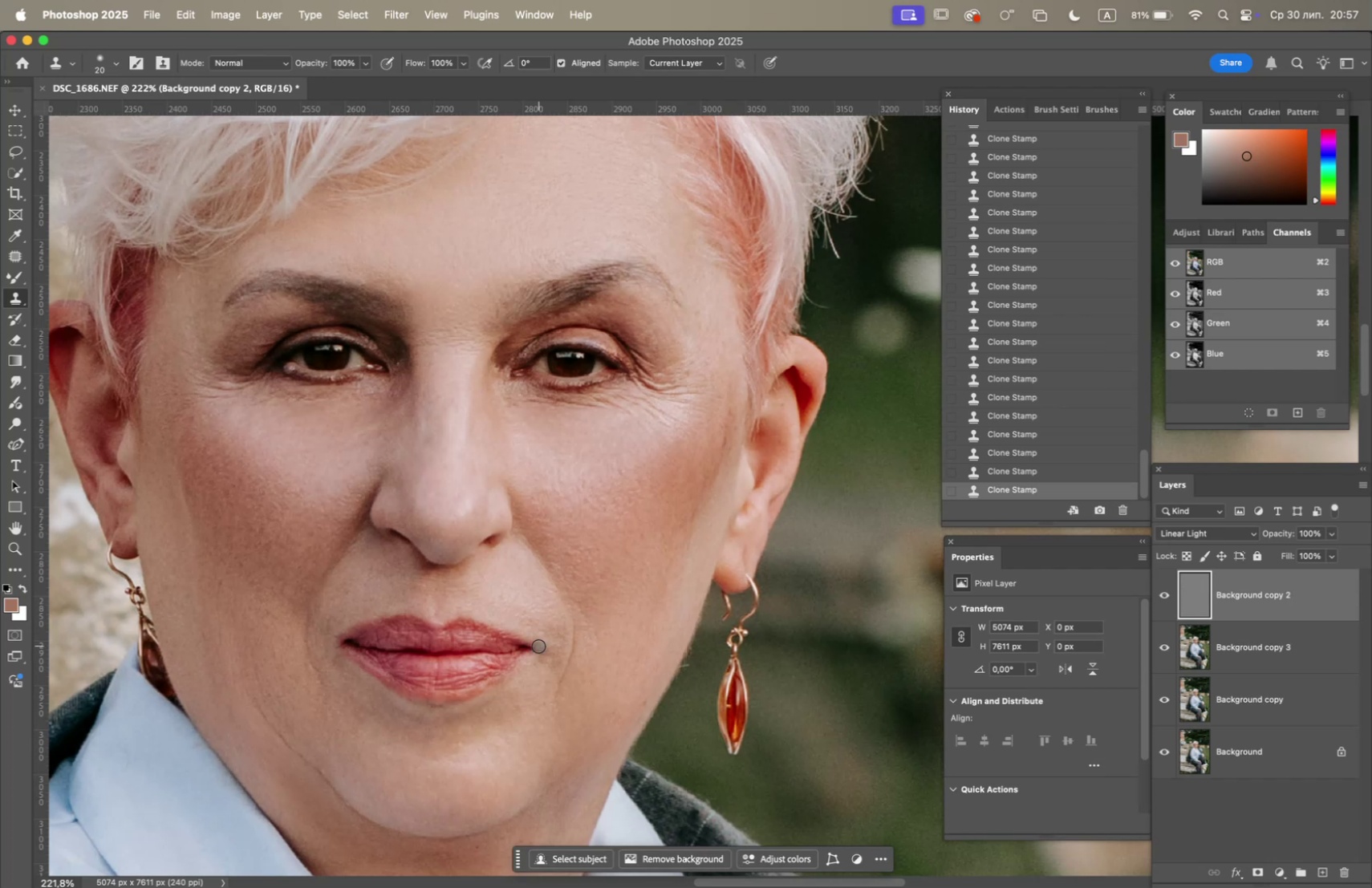 
left_click_drag(start_coordinate=[613, 541], to_coordinate=[553, 668])
 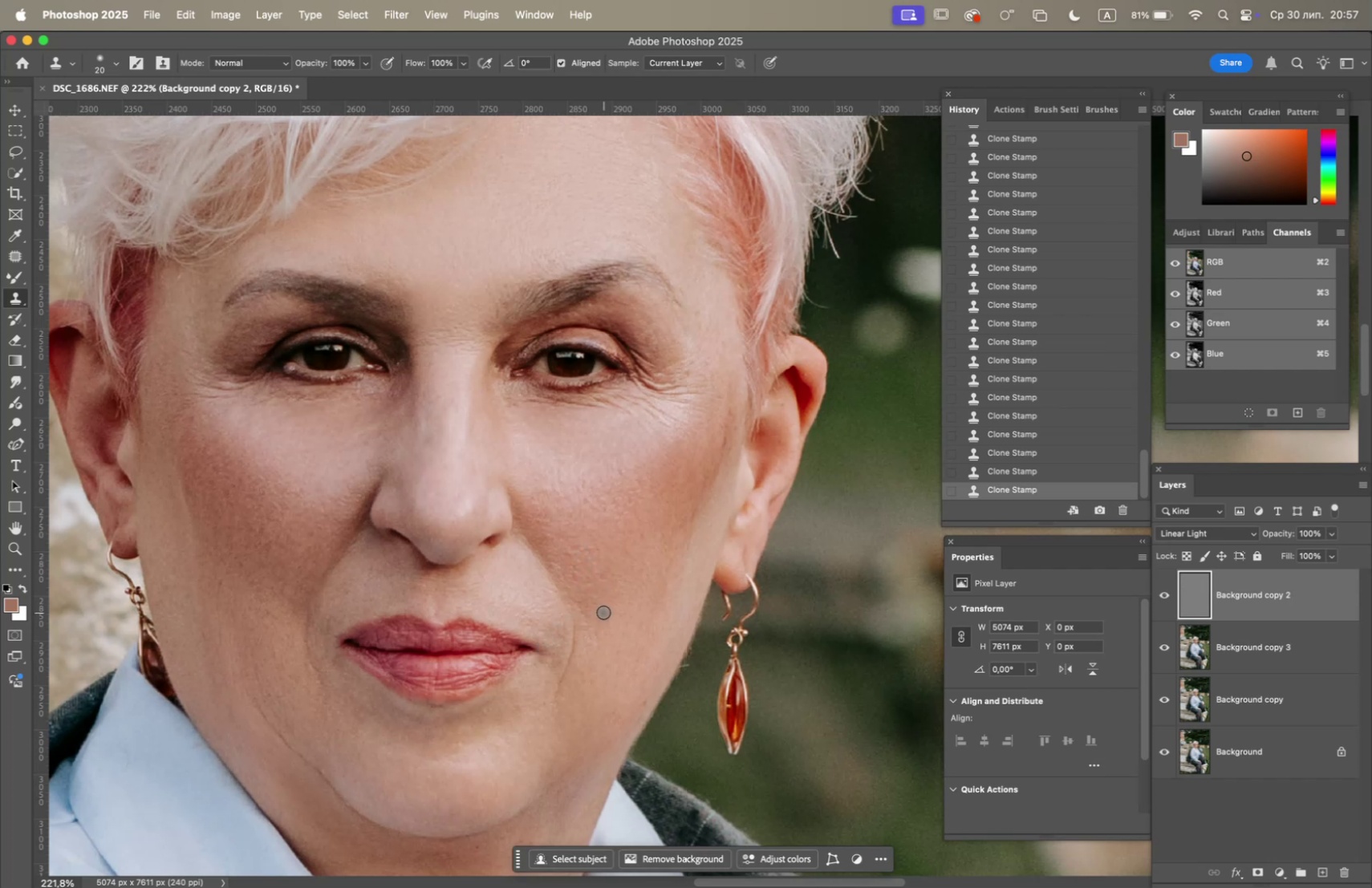 
hold_key(key=OptionLeft, duration=0.49)
 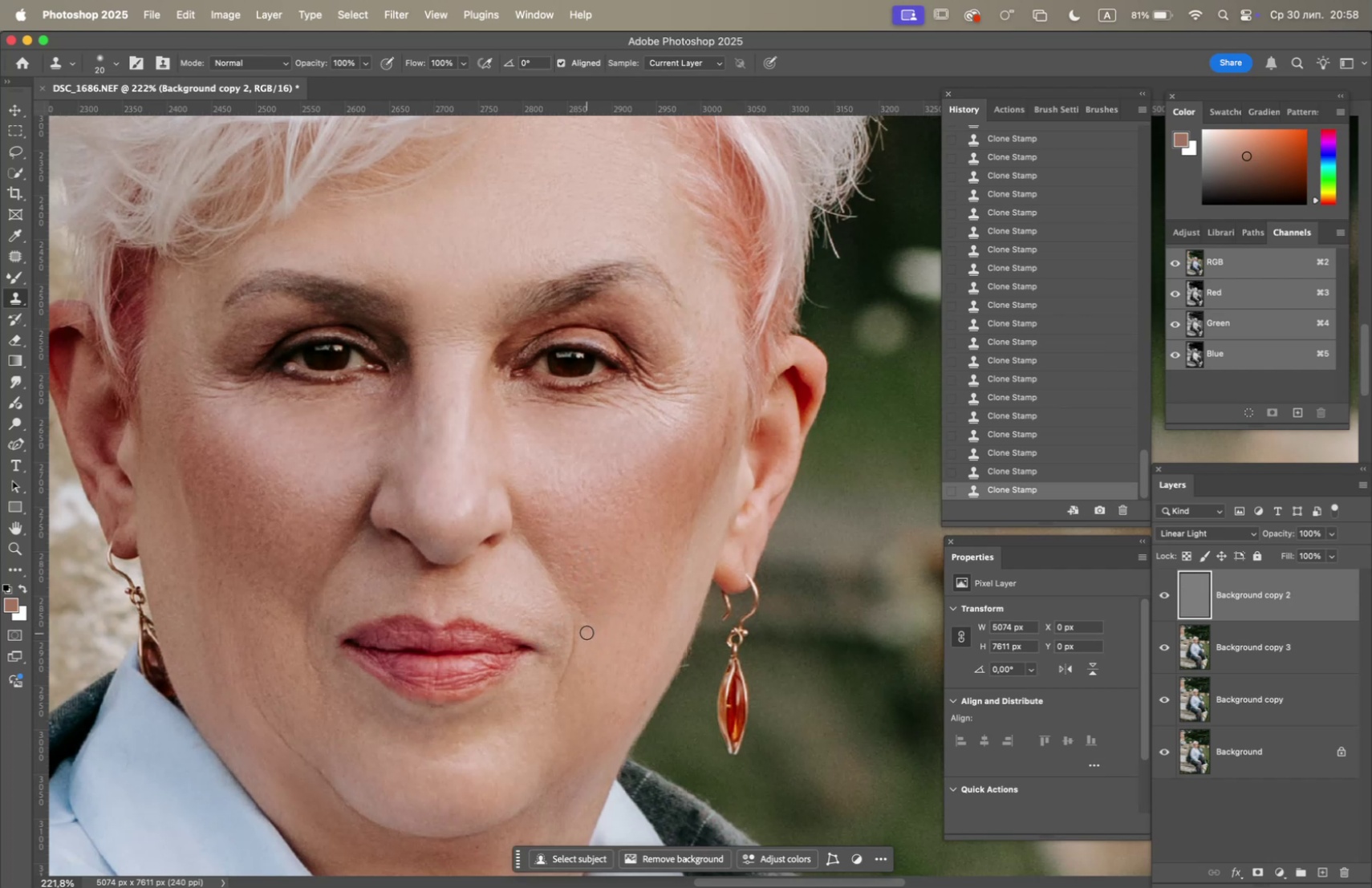 
triple_click([585, 622])
 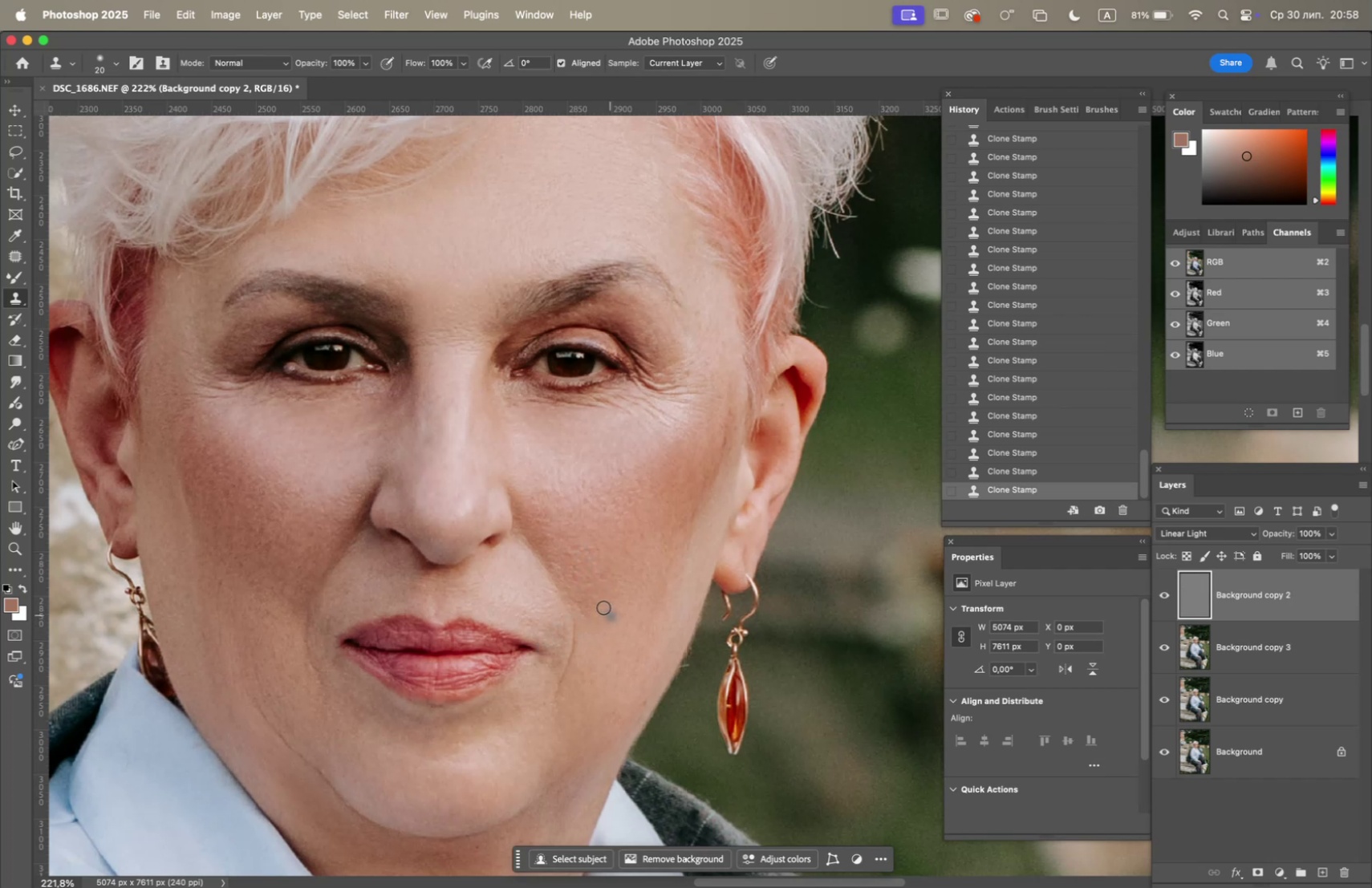 
hold_key(key=Space, duration=1.02)
 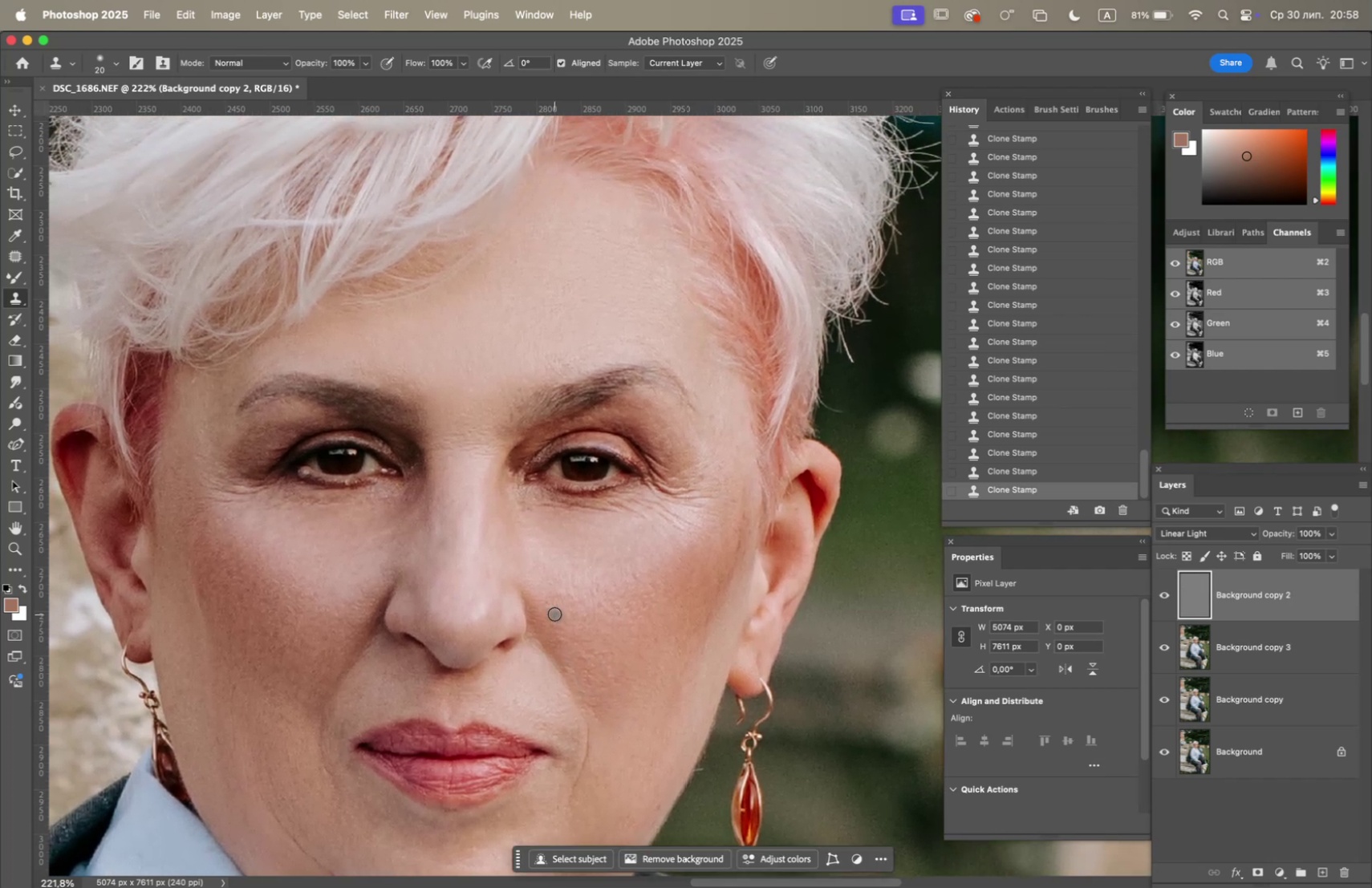 
left_click_drag(start_coordinate=[546, 551], to_coordinate=[559, 655])
 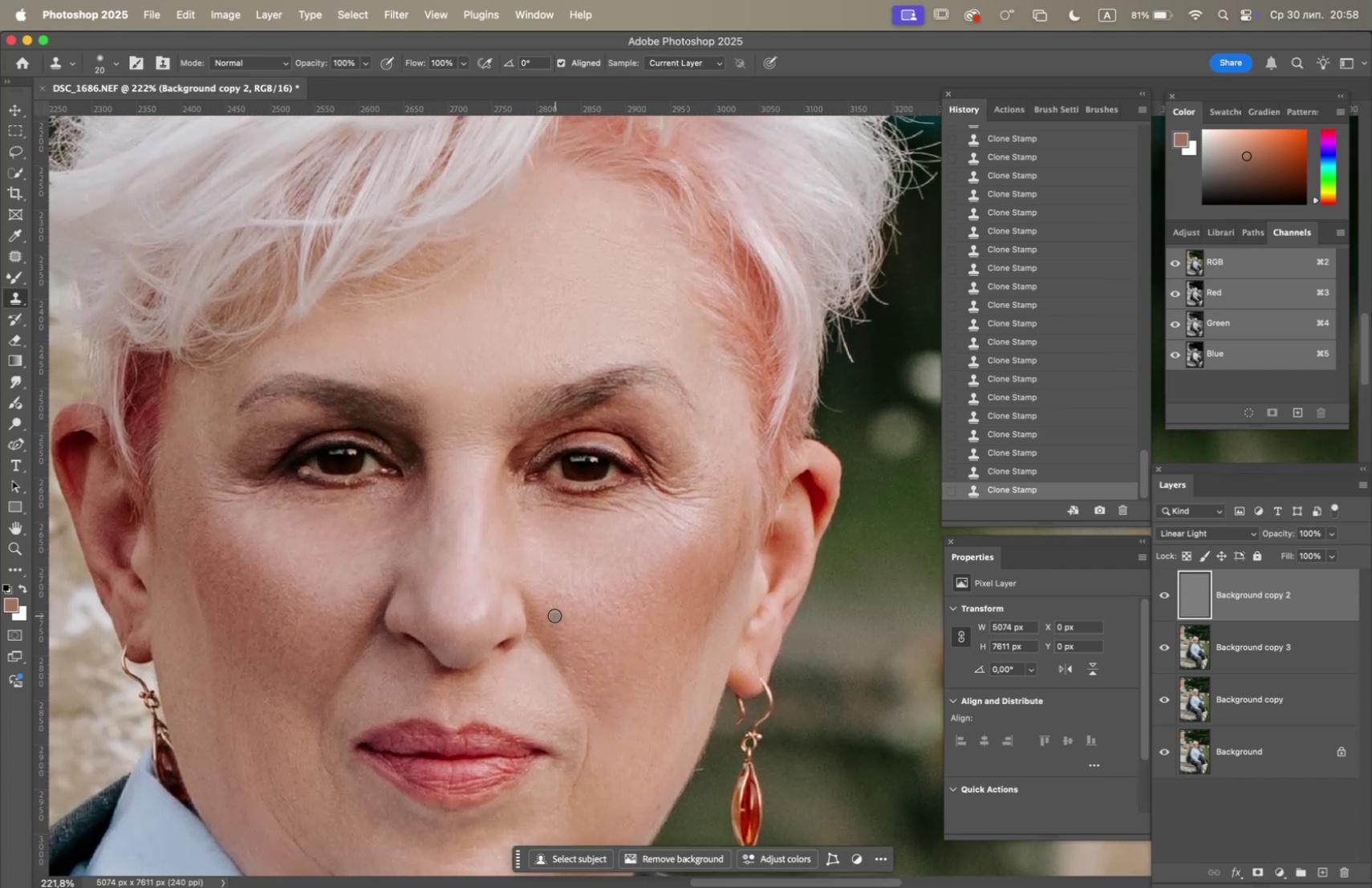 
hold_key(key=OptionLeft, duration=1.08)
scroll: coordinate [555, 612], scroll_direction: down, amount: 6.0
 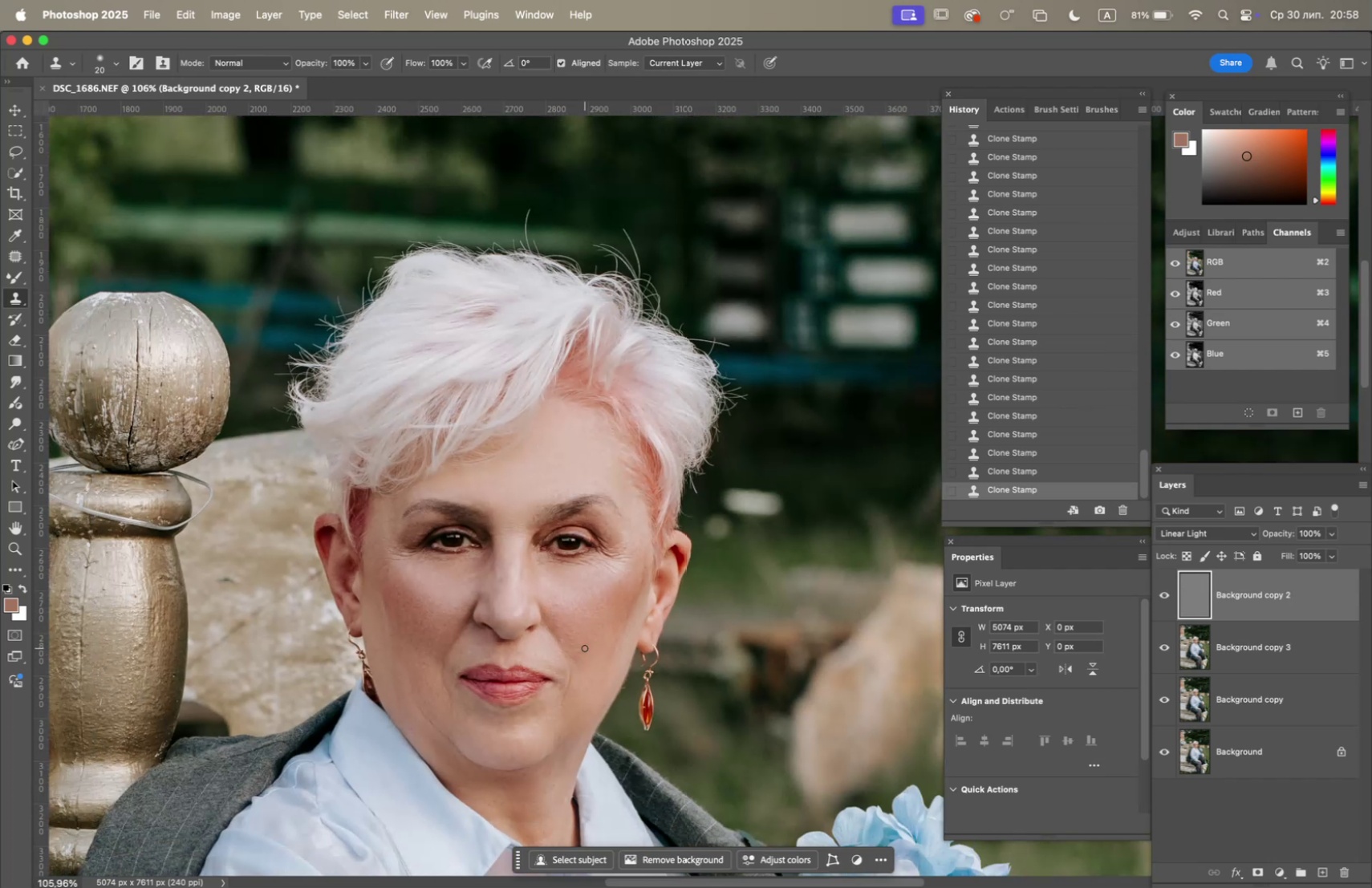 
hold_key(key=Space, duration=0.88)
 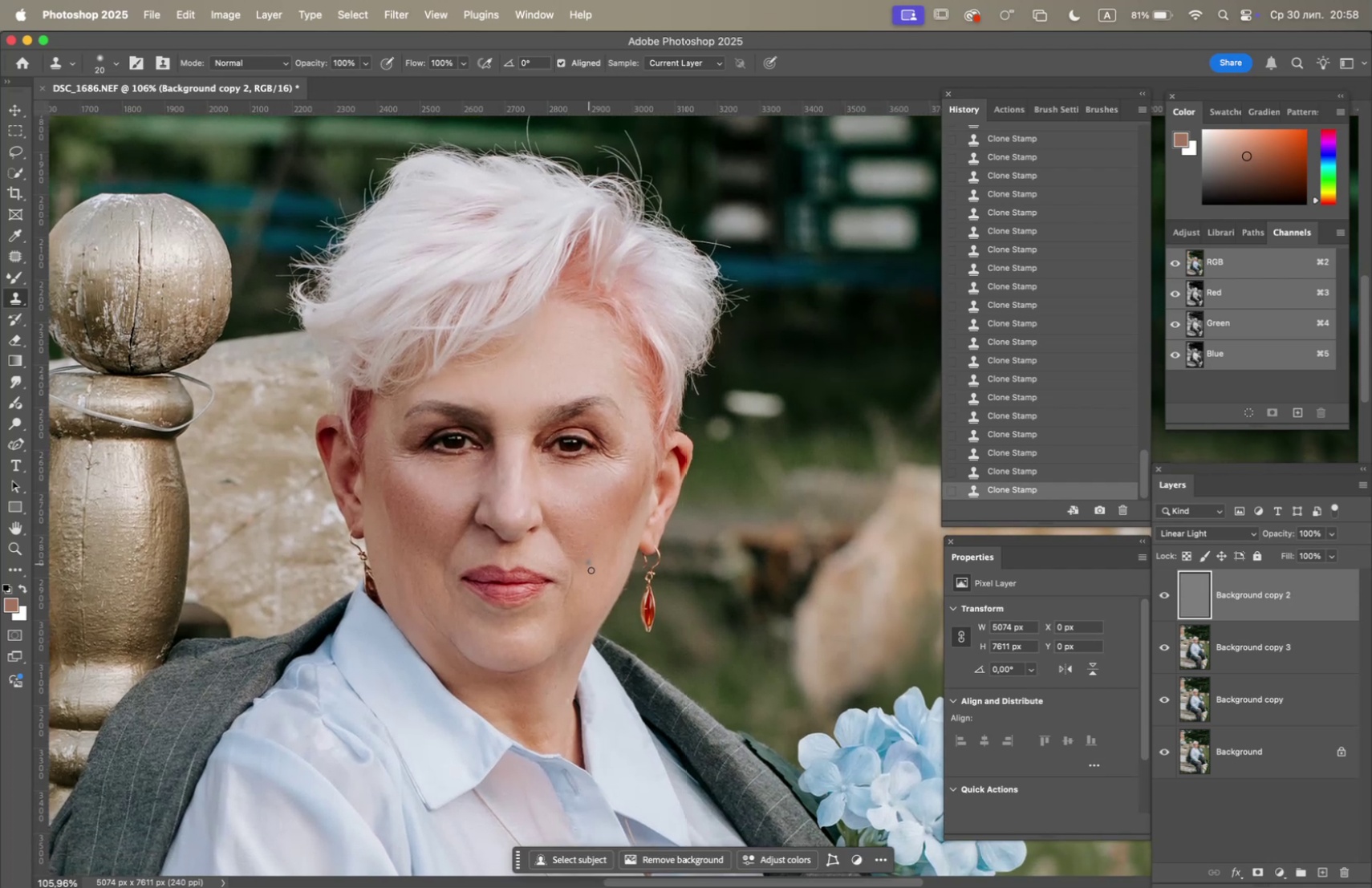 
left_click_drag(start_coordinate=[585, 651], to_coordinate=[587, 552])
 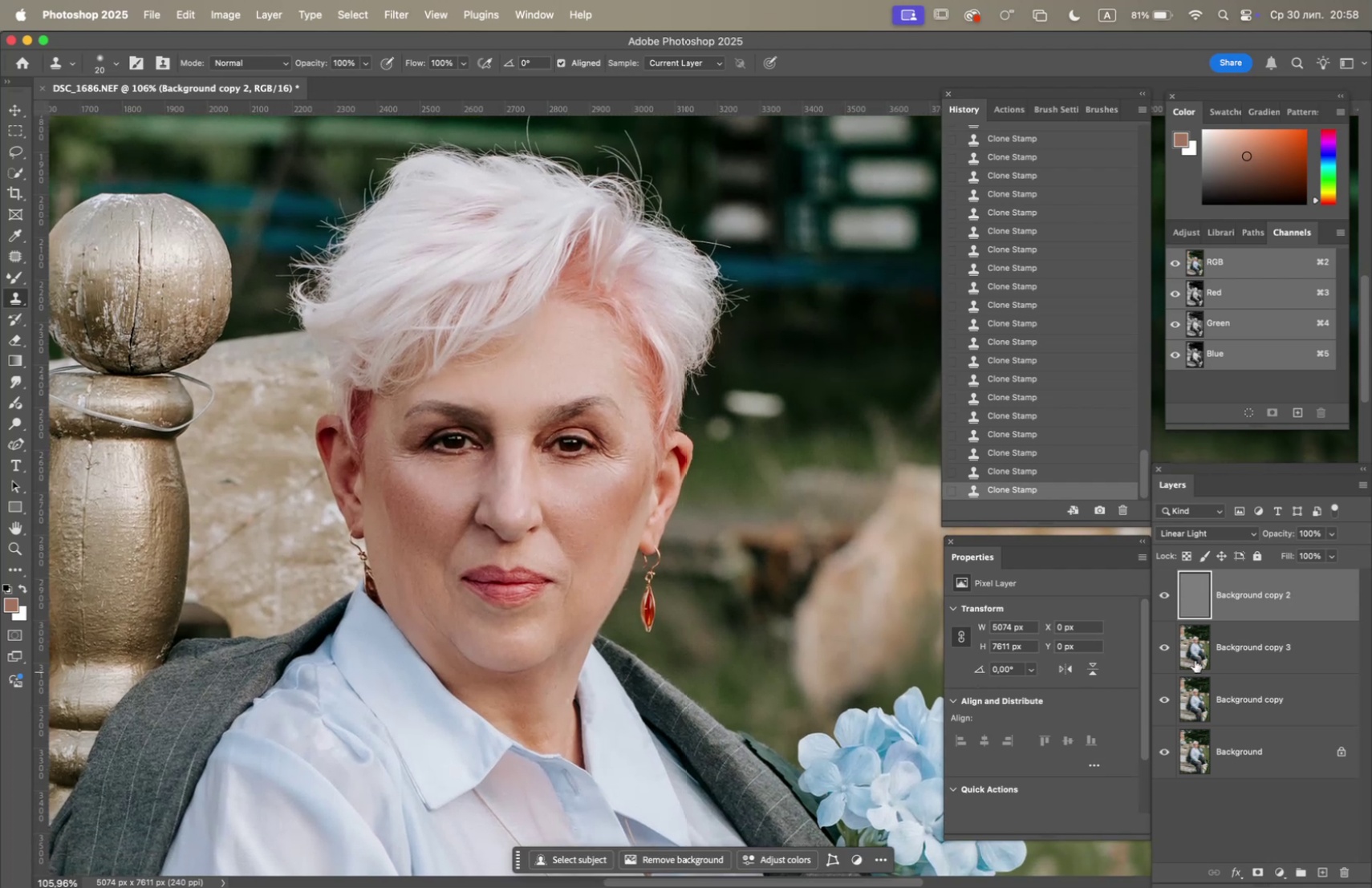 
left_click([1166, 643])
 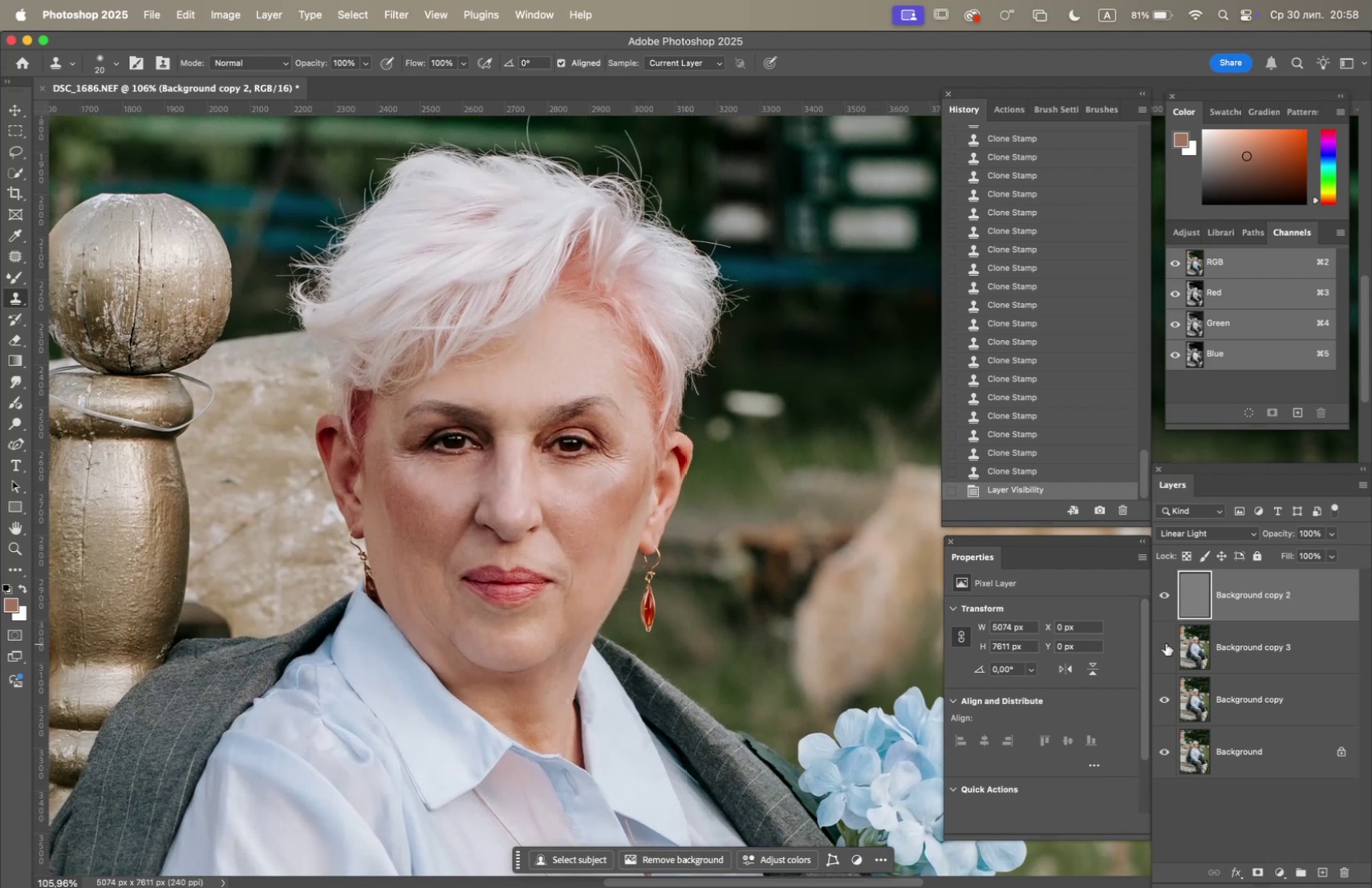 
left_click([1166, 643])
 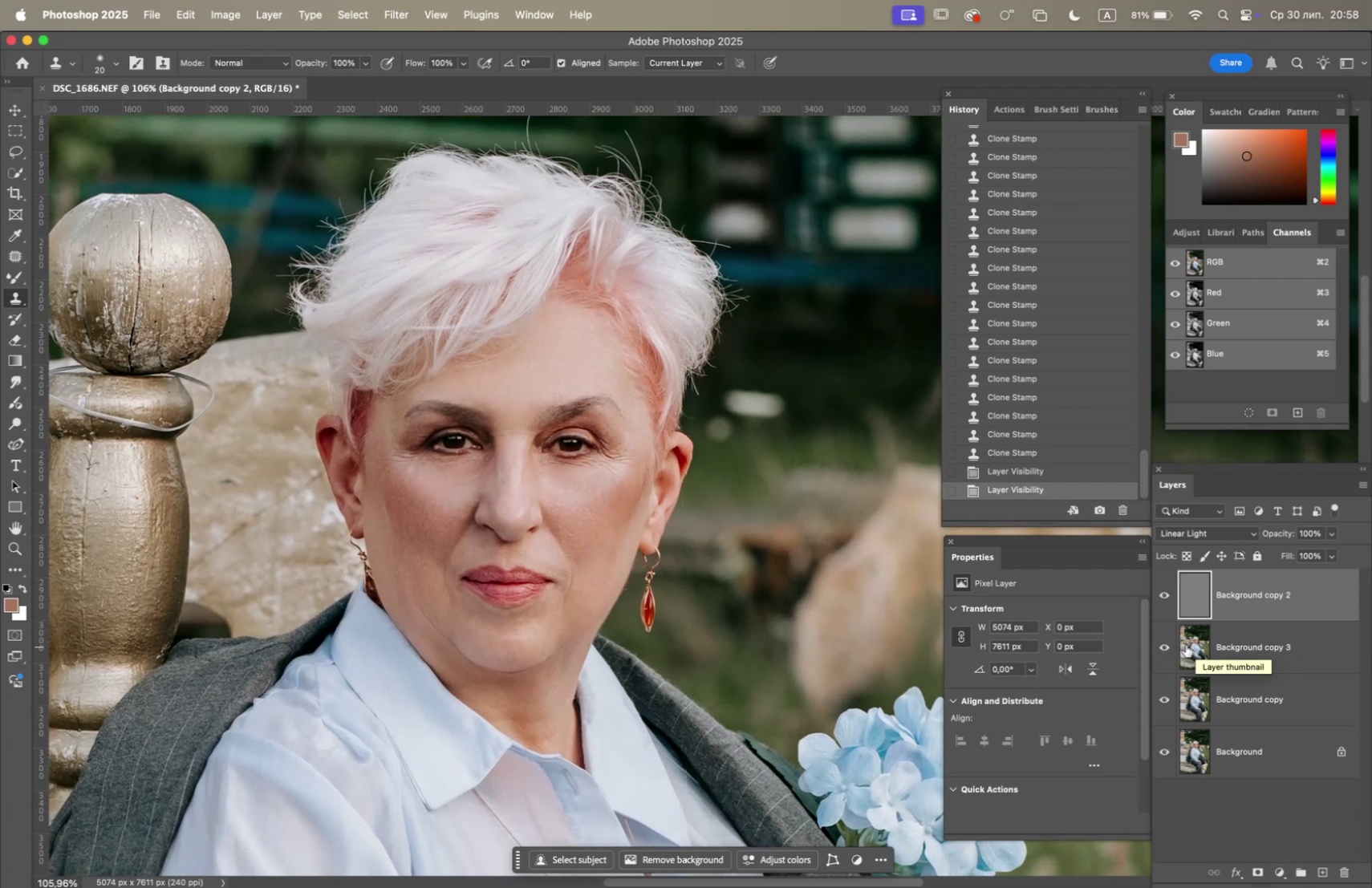 
hold_key(key=OptionLeft, duration=0.43)
scroll: coordinate [659, 598], scroll_direction: down, amount: 5.0
 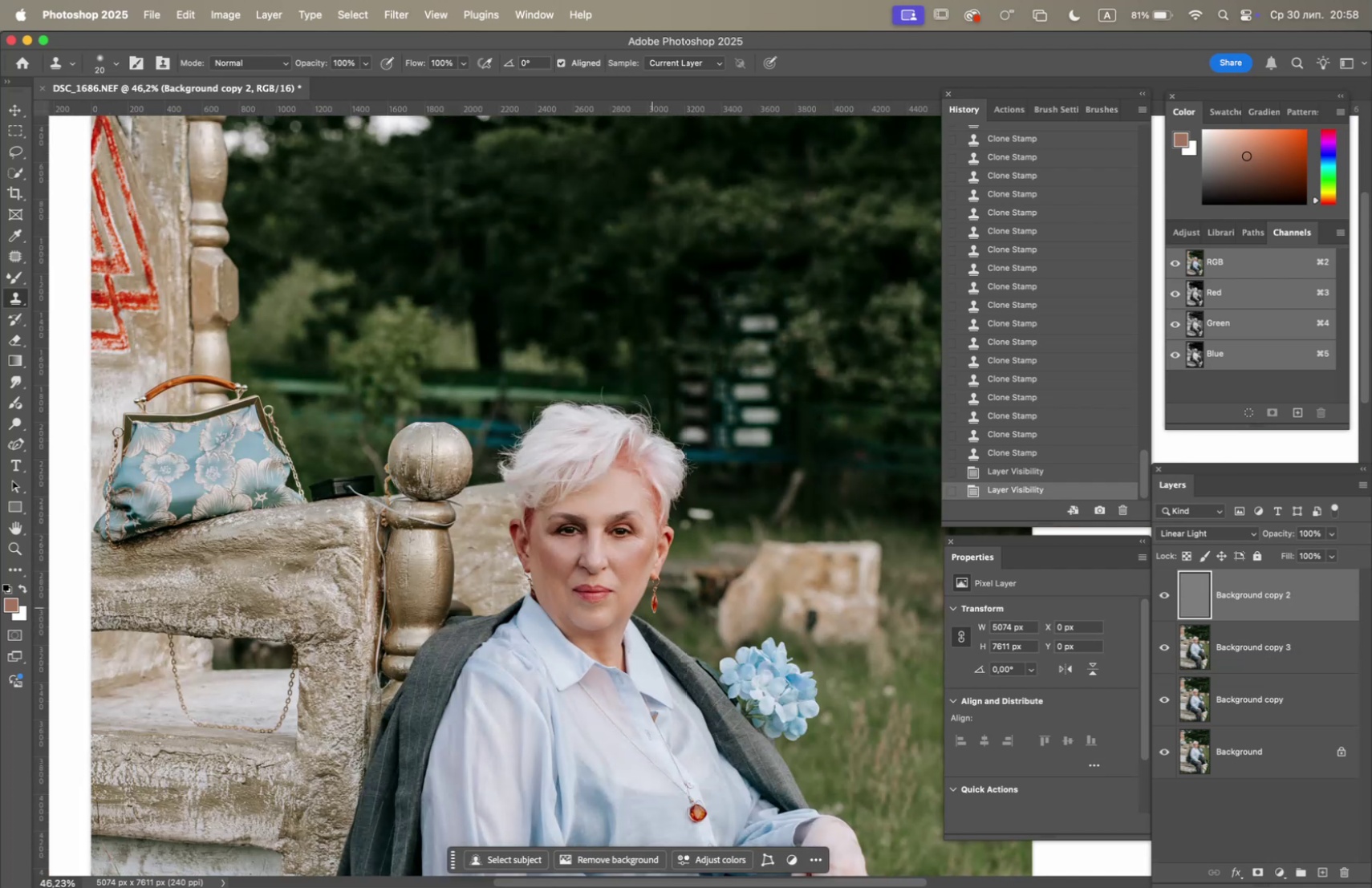 
hold_key(key=Space, duration=1.5)
 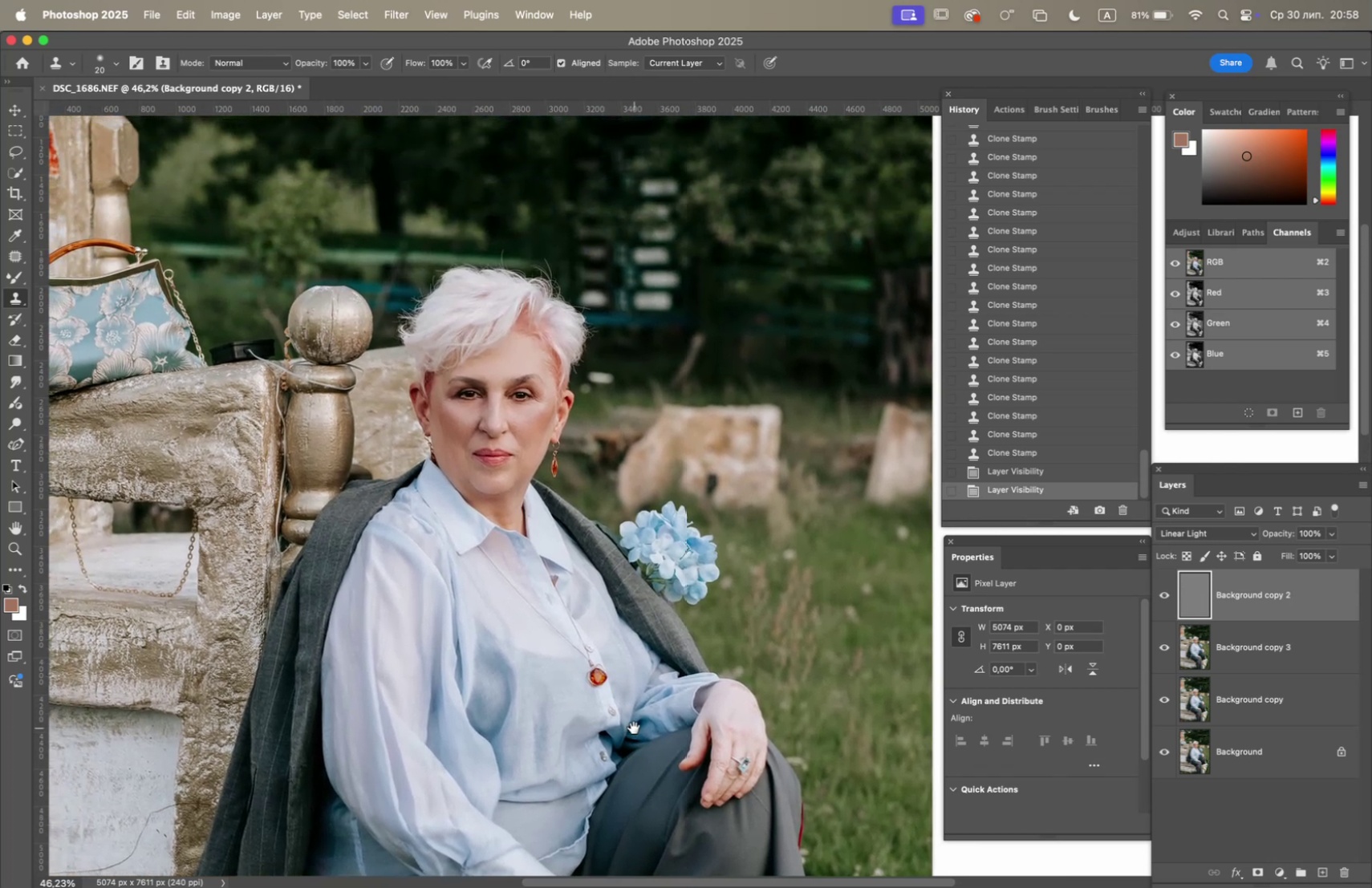 
left_click_drag(start_coordinate=[656, 670], to_coordinate=[595, 509])
 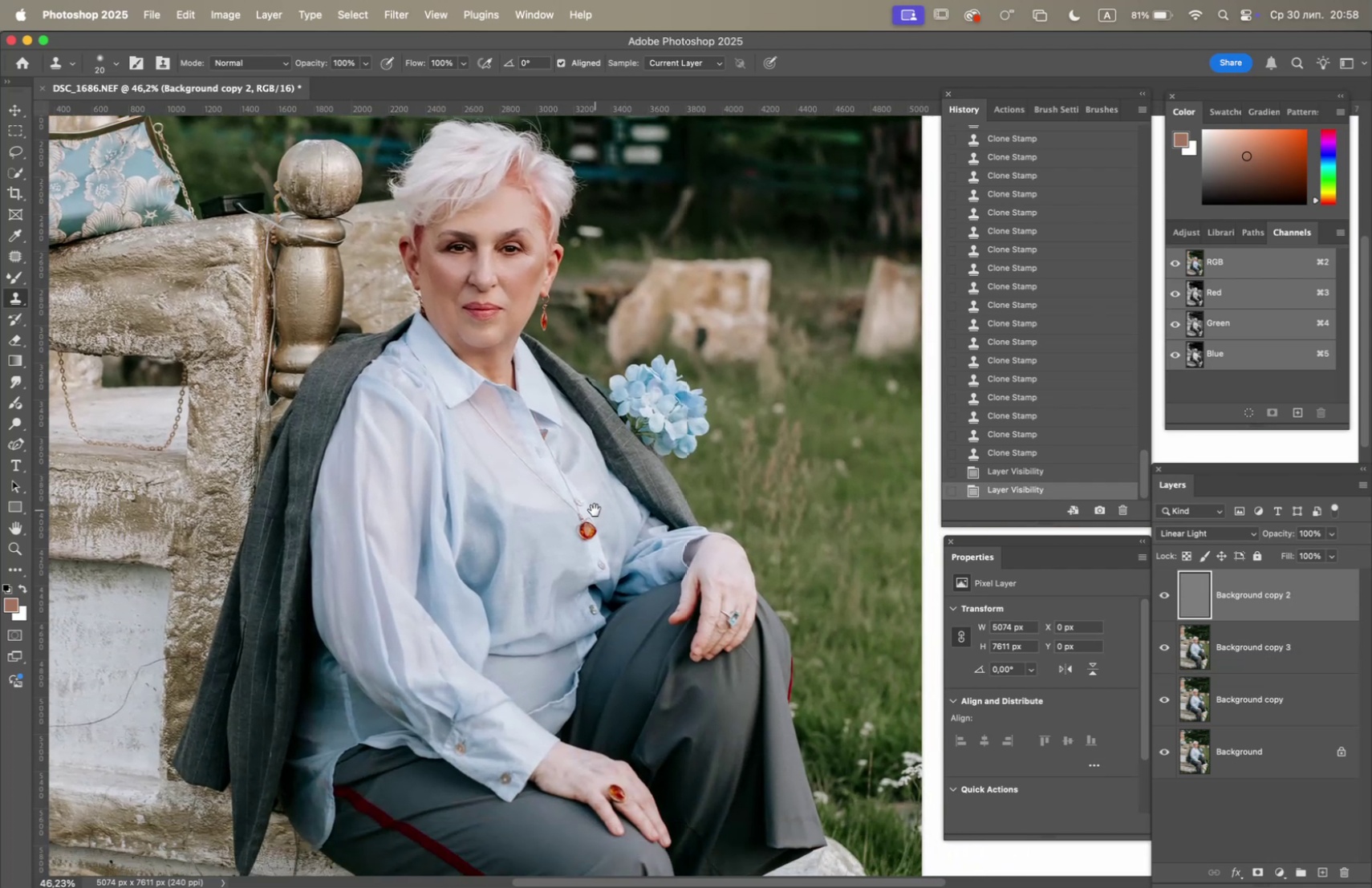 
left_click_drag(start_coordinate=[595, 510], to_coordinate=[634, 727])
 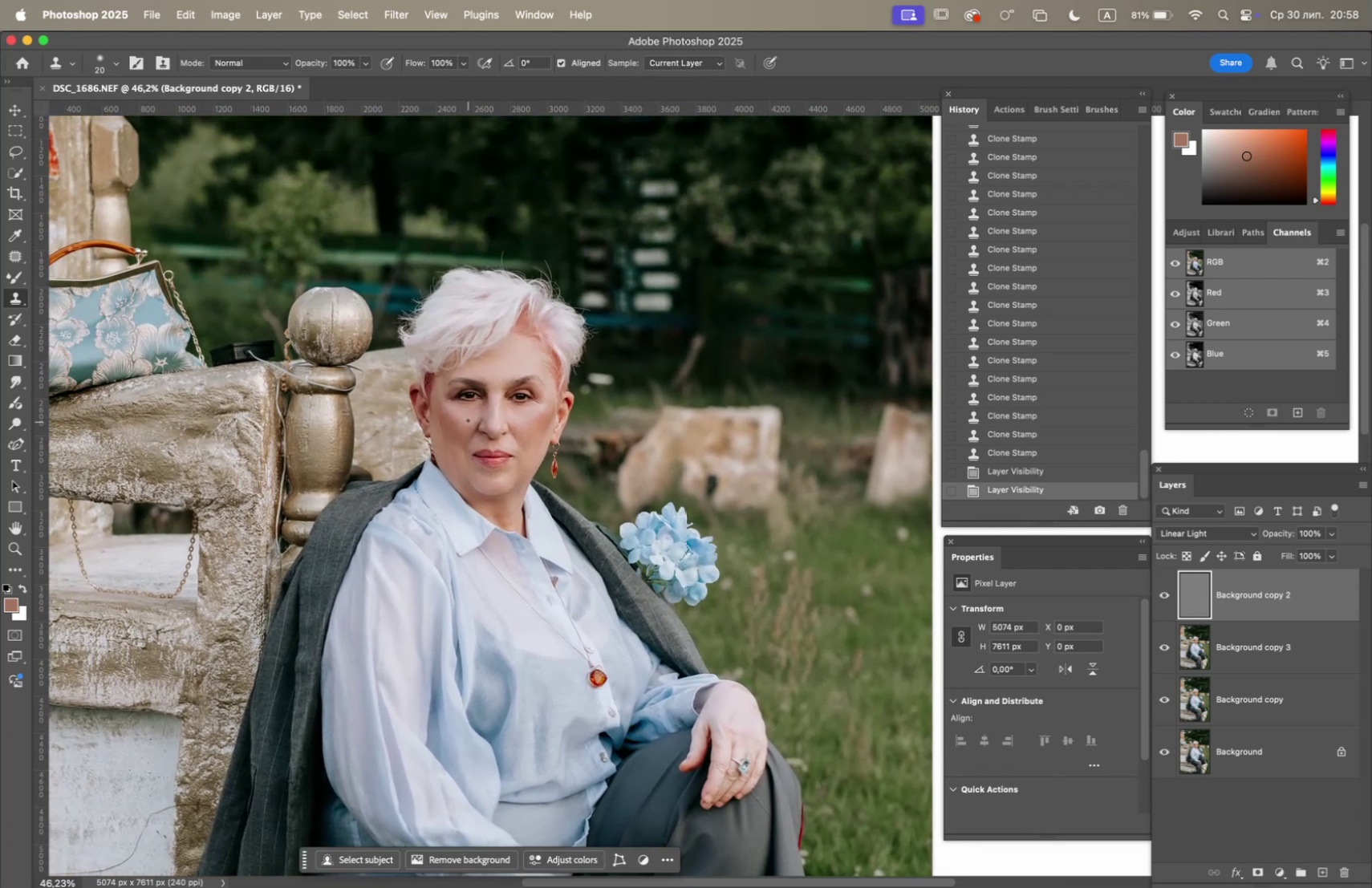 
hold_key(key=Space, duration=0.6)
 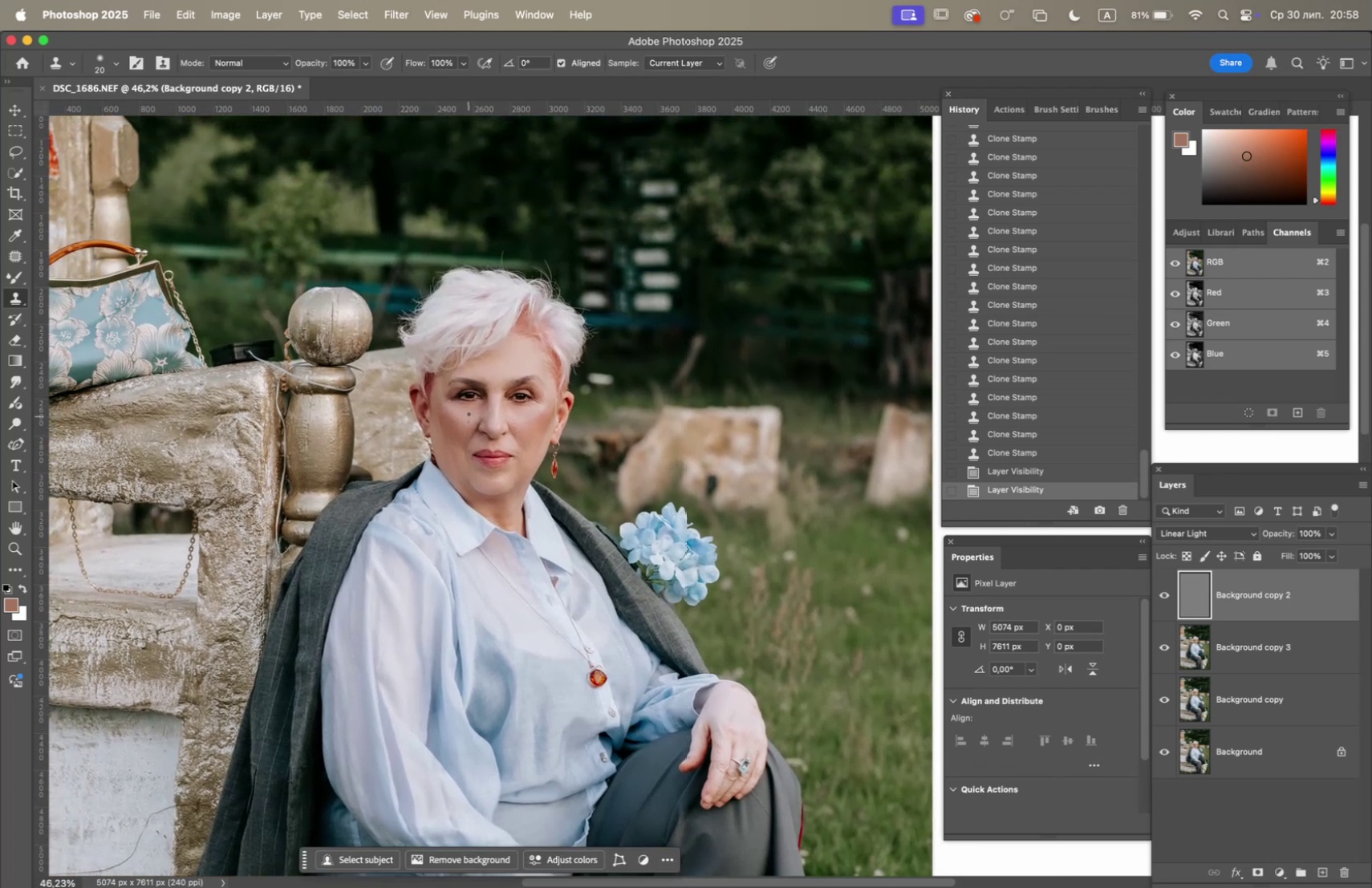 
hold_key(key=OptionLeft, duration=1.59)
scroll: coordinate [481, 416], scroll_direction: up, amount: 5.0
 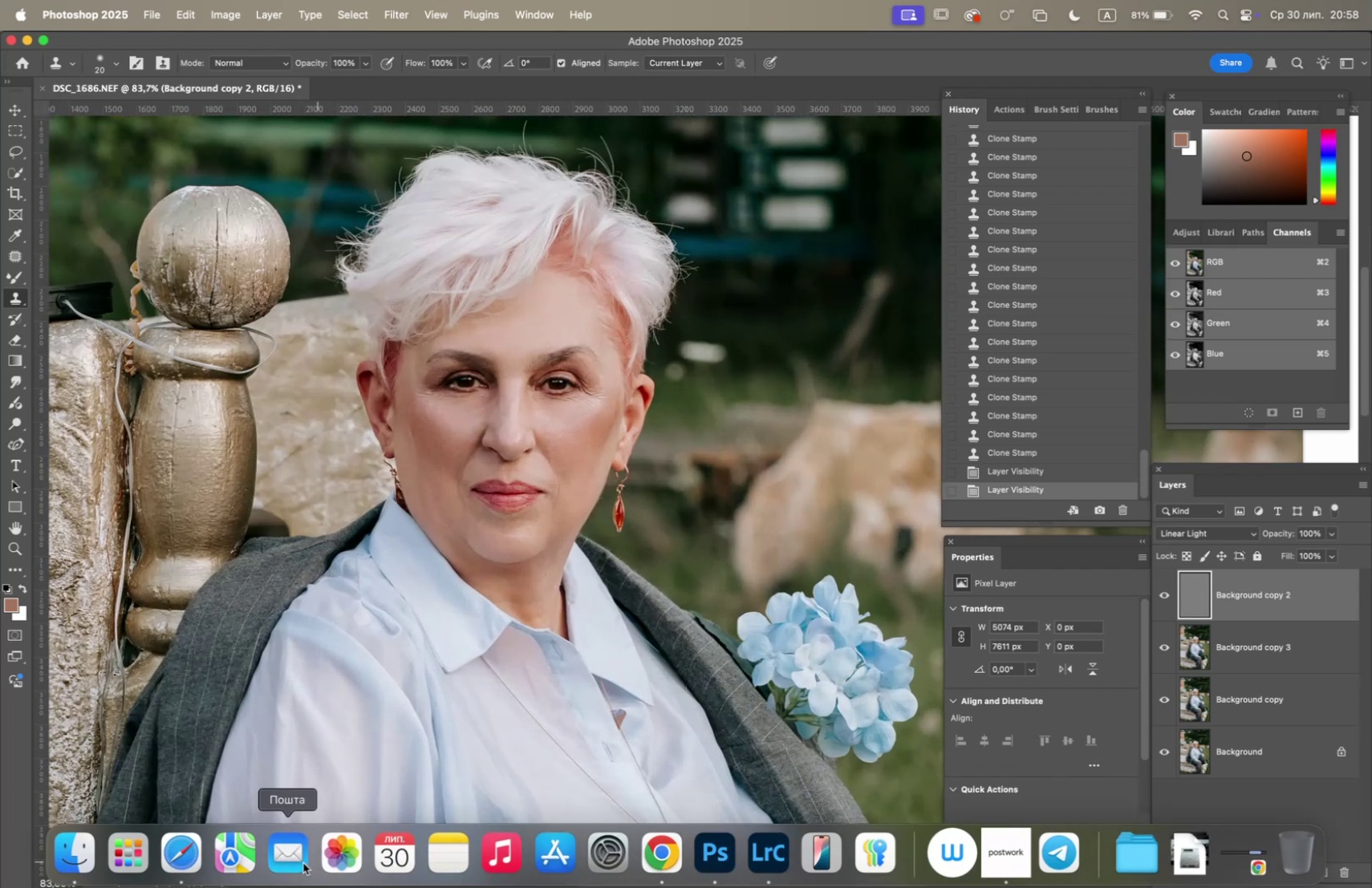 
left_click([665, 854])
 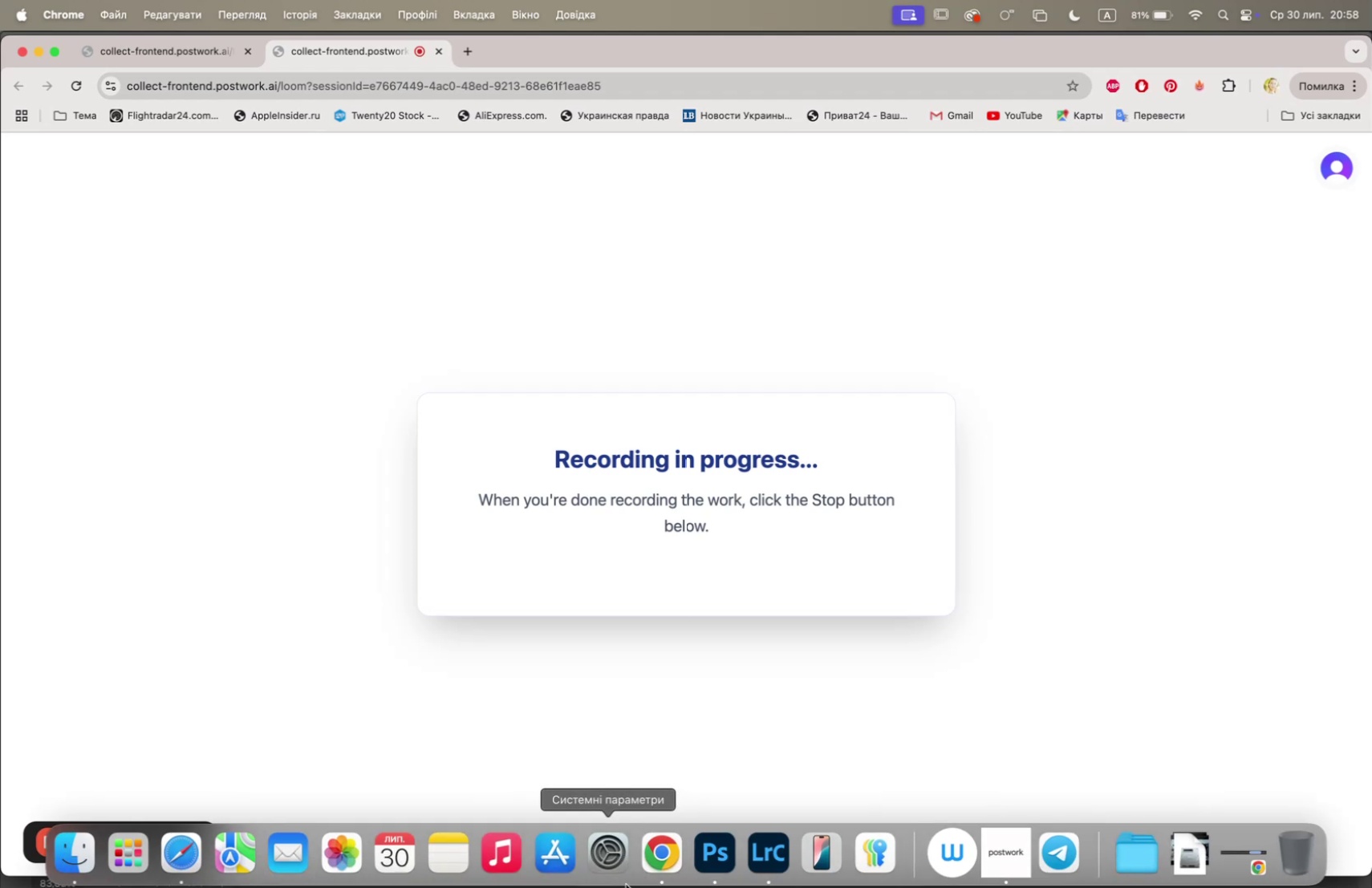 
left_click([713, 854])
 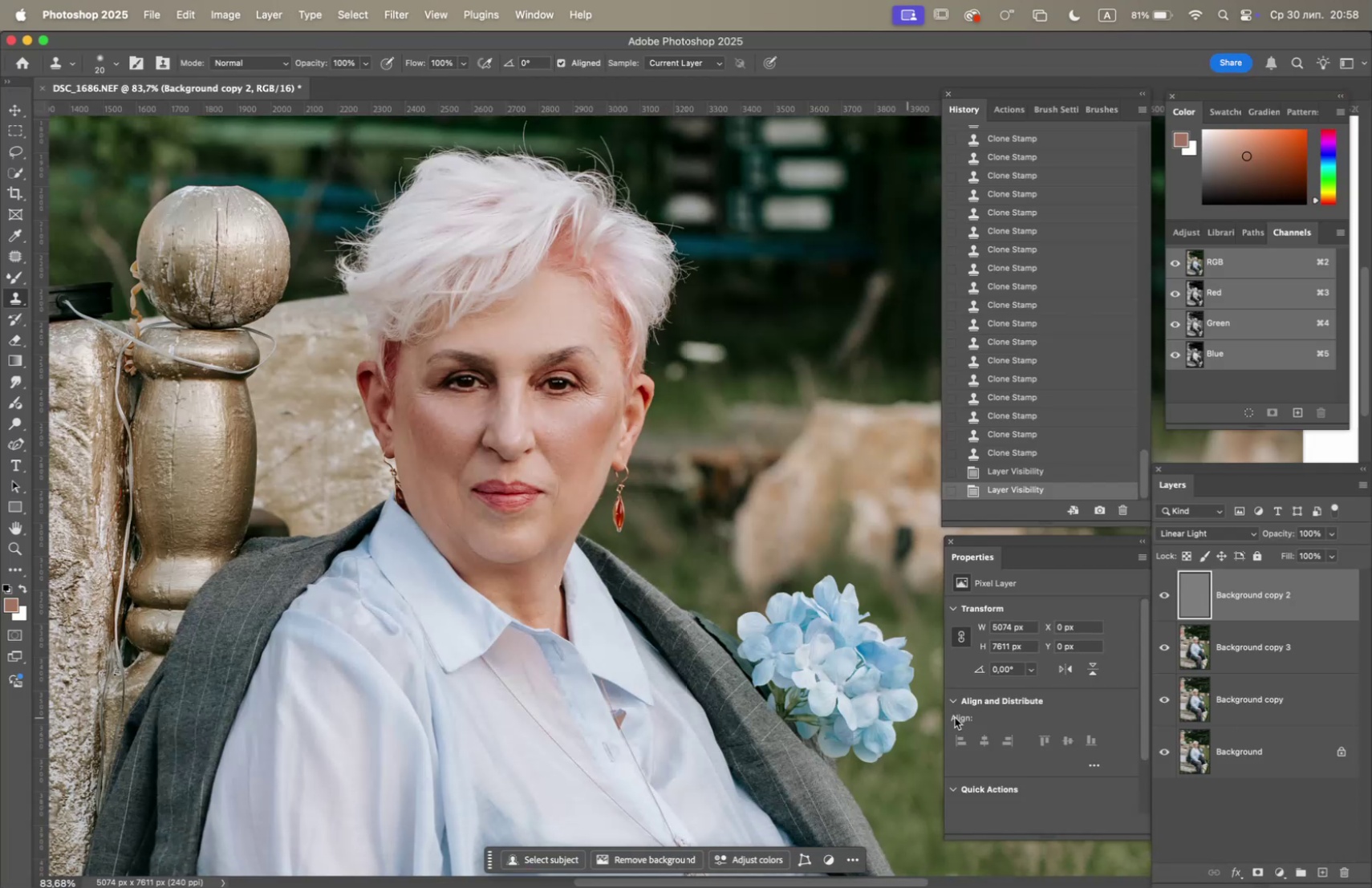 
mouse_move([1255, 633])
 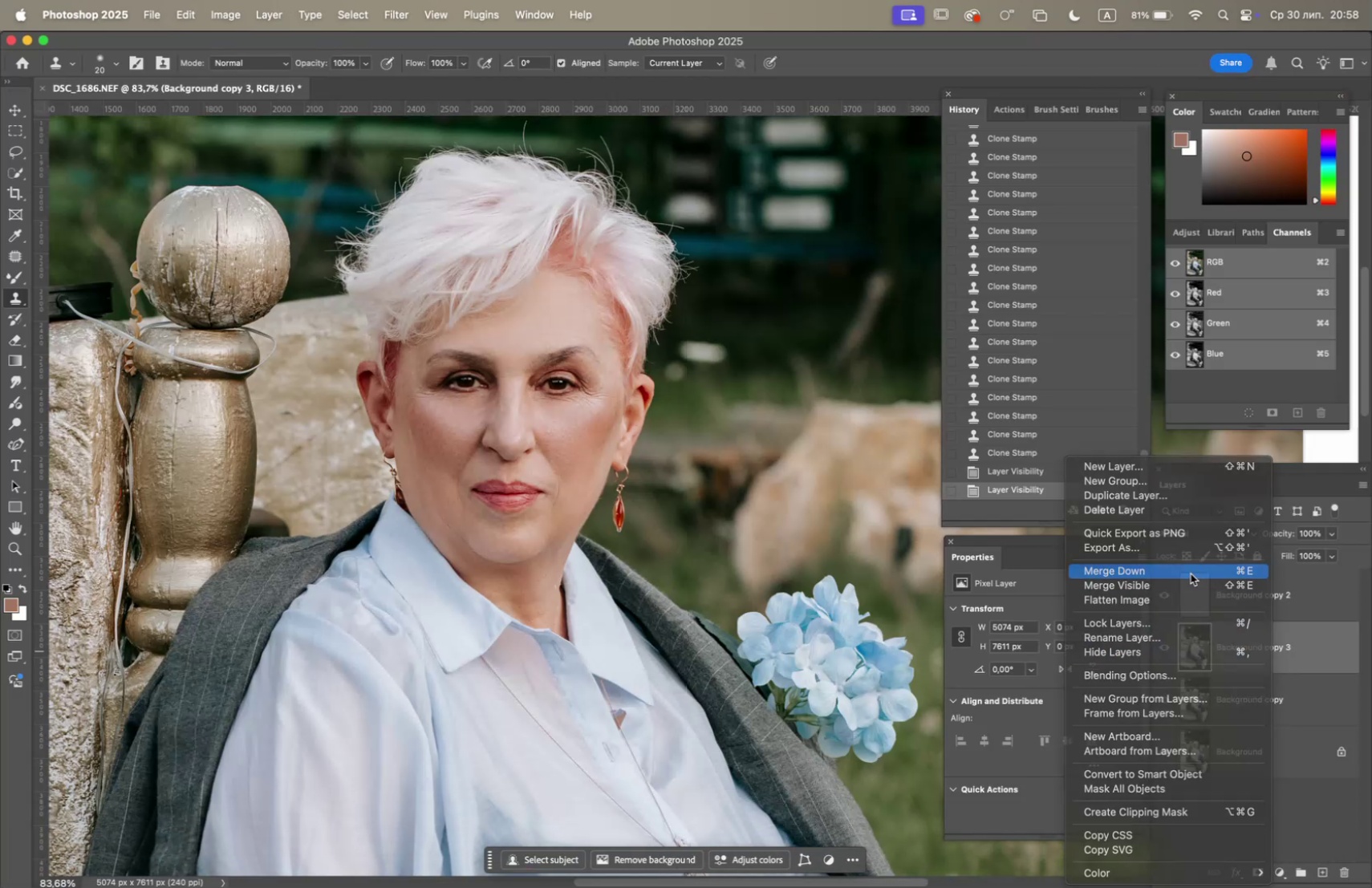 
mouse_move([1197, 593])
 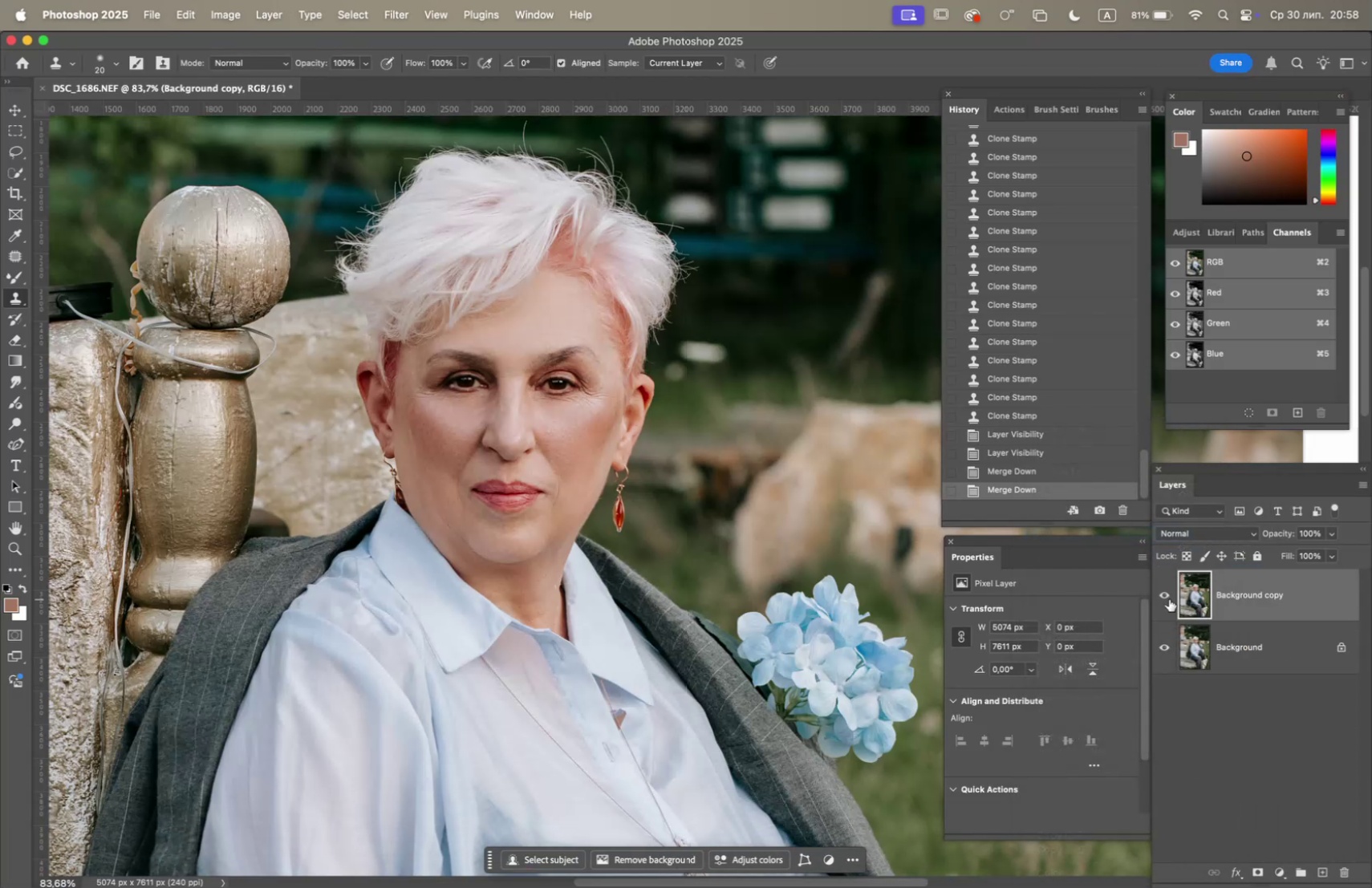 
left_click([1160, 596])
 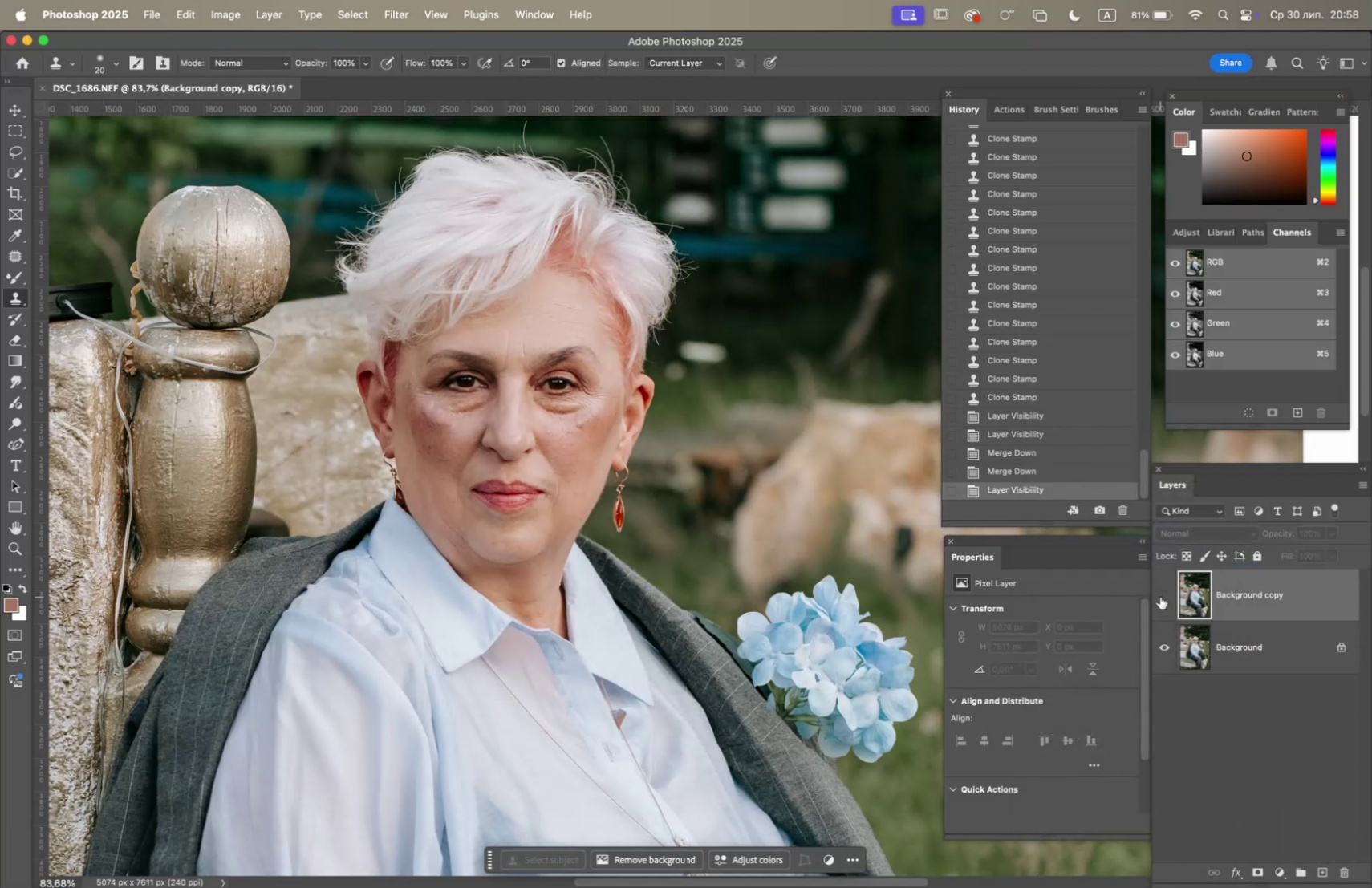 
left_click([1160, 595])
 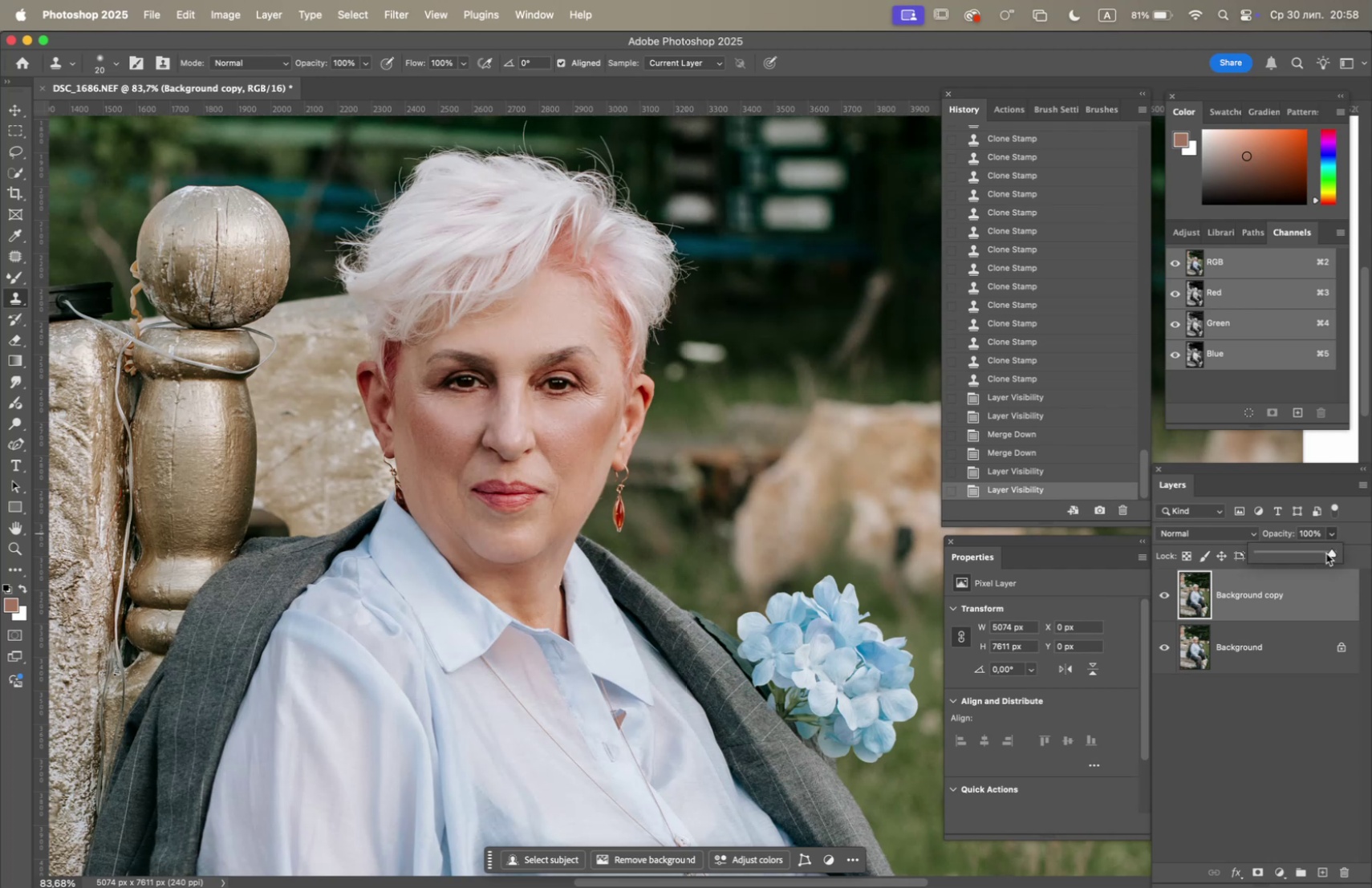 
left_click([1321, 551])
 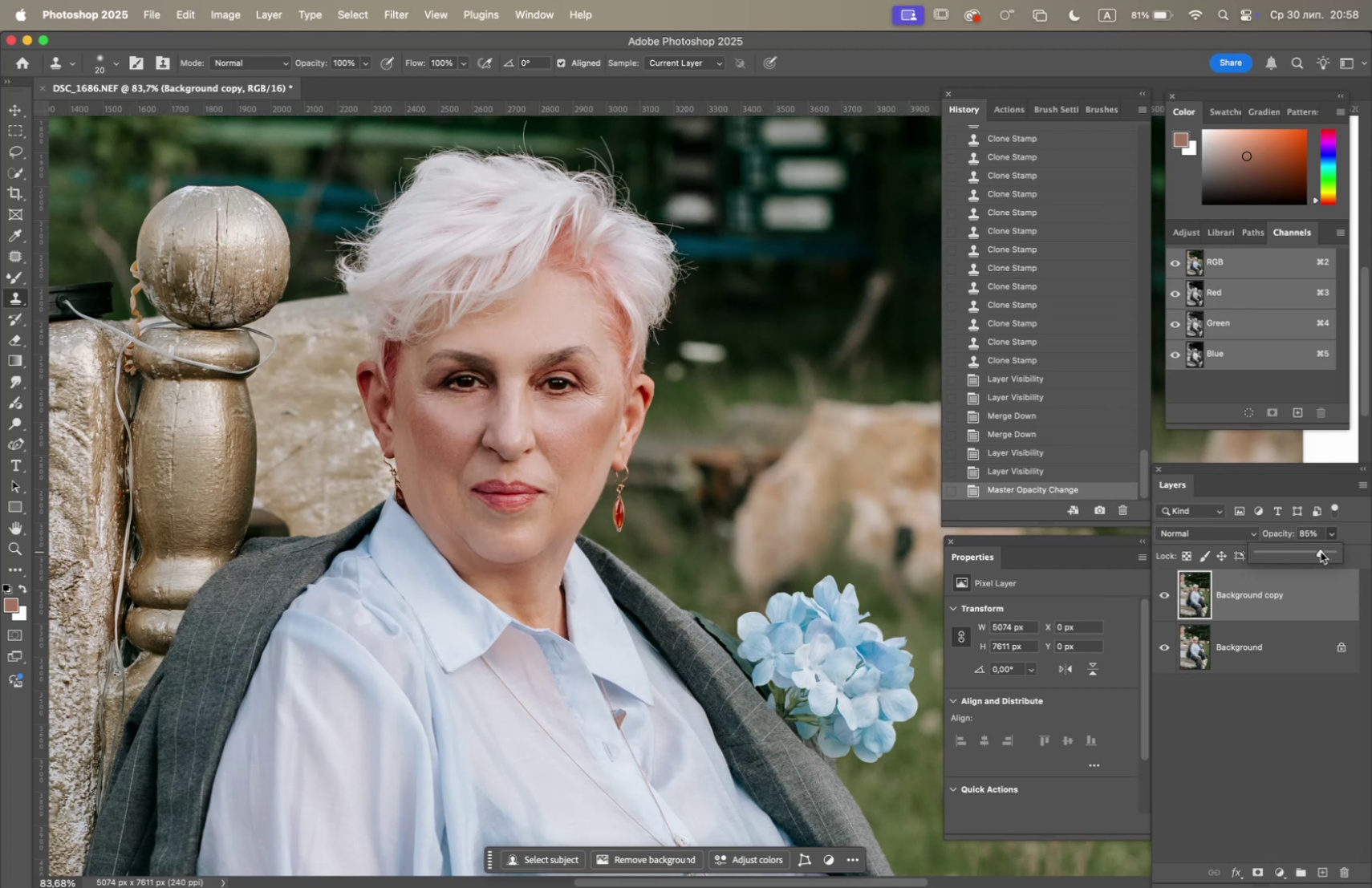 
left_click([1321, 551])
 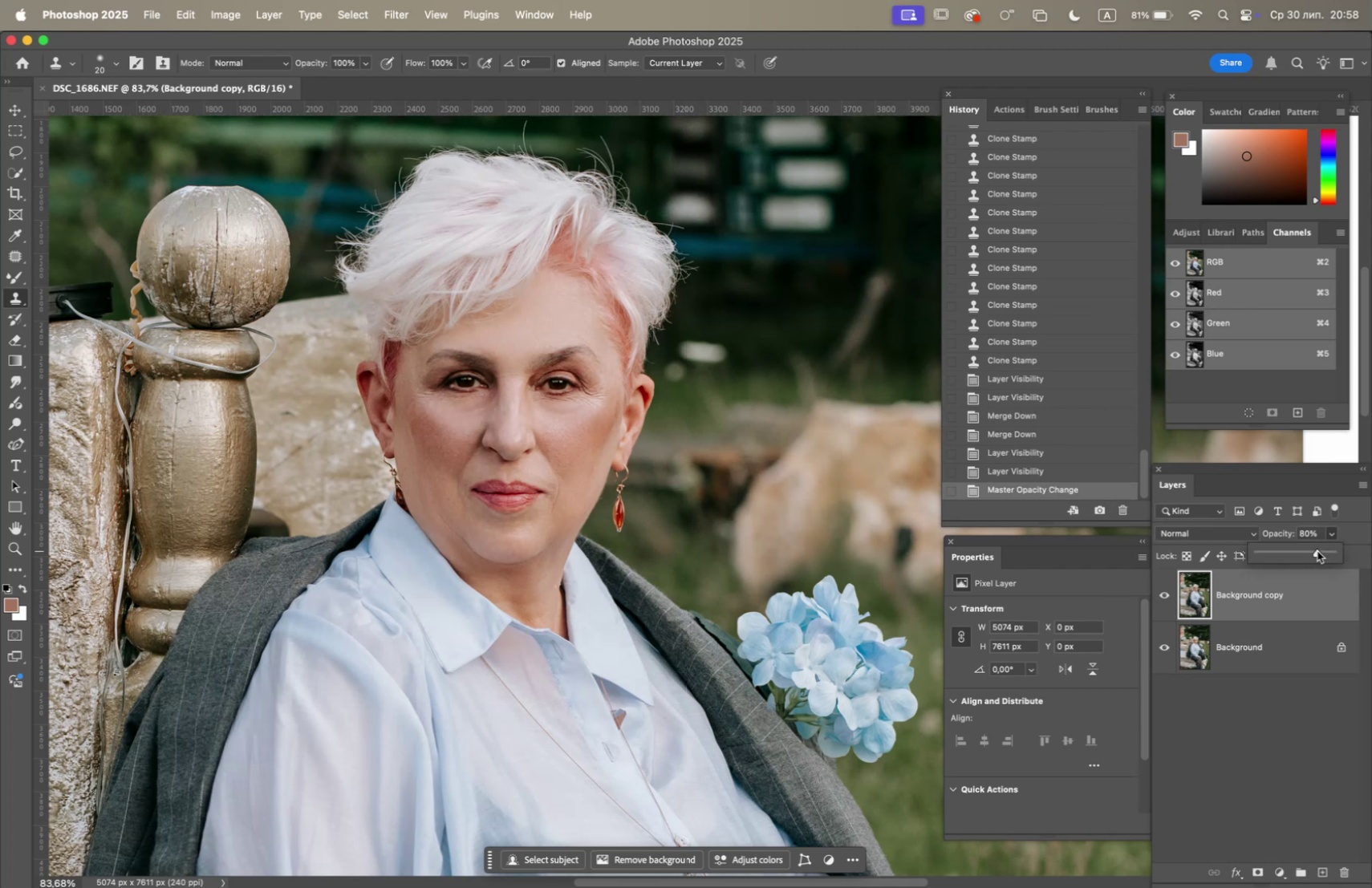 
left_click([1162, 593])
 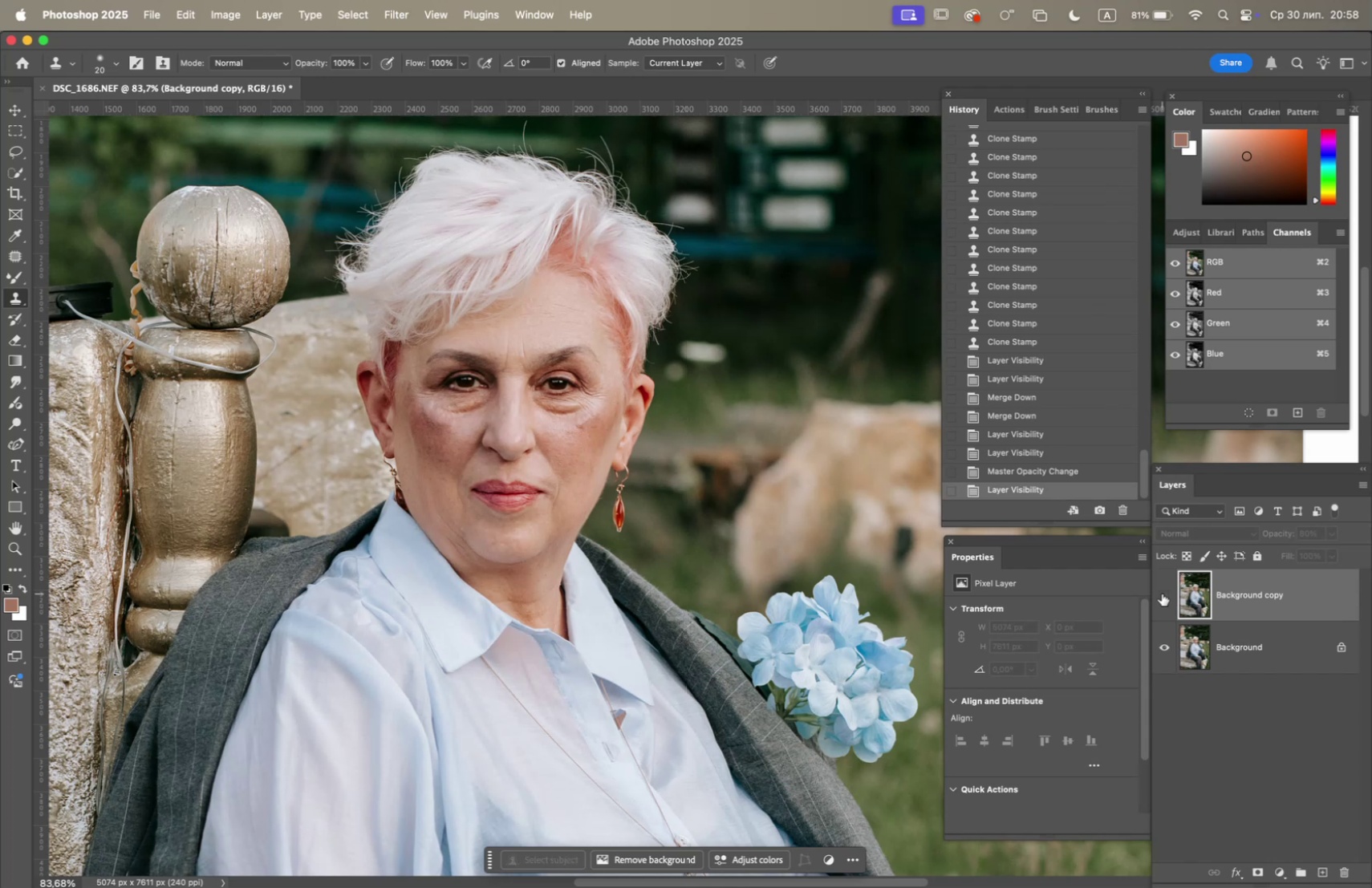 
left_click([1162, 593])
 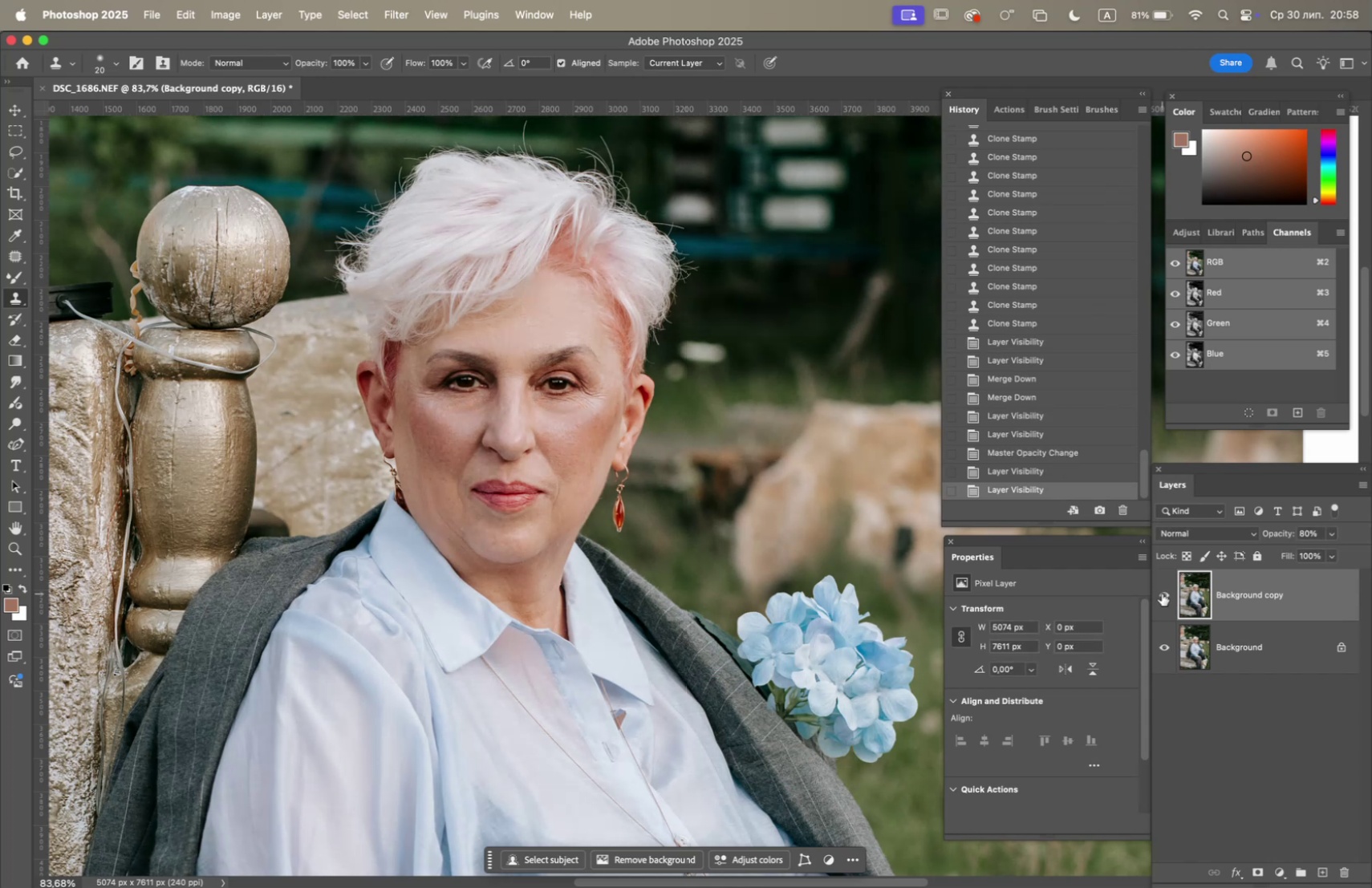 
left_click([1162, 593])
 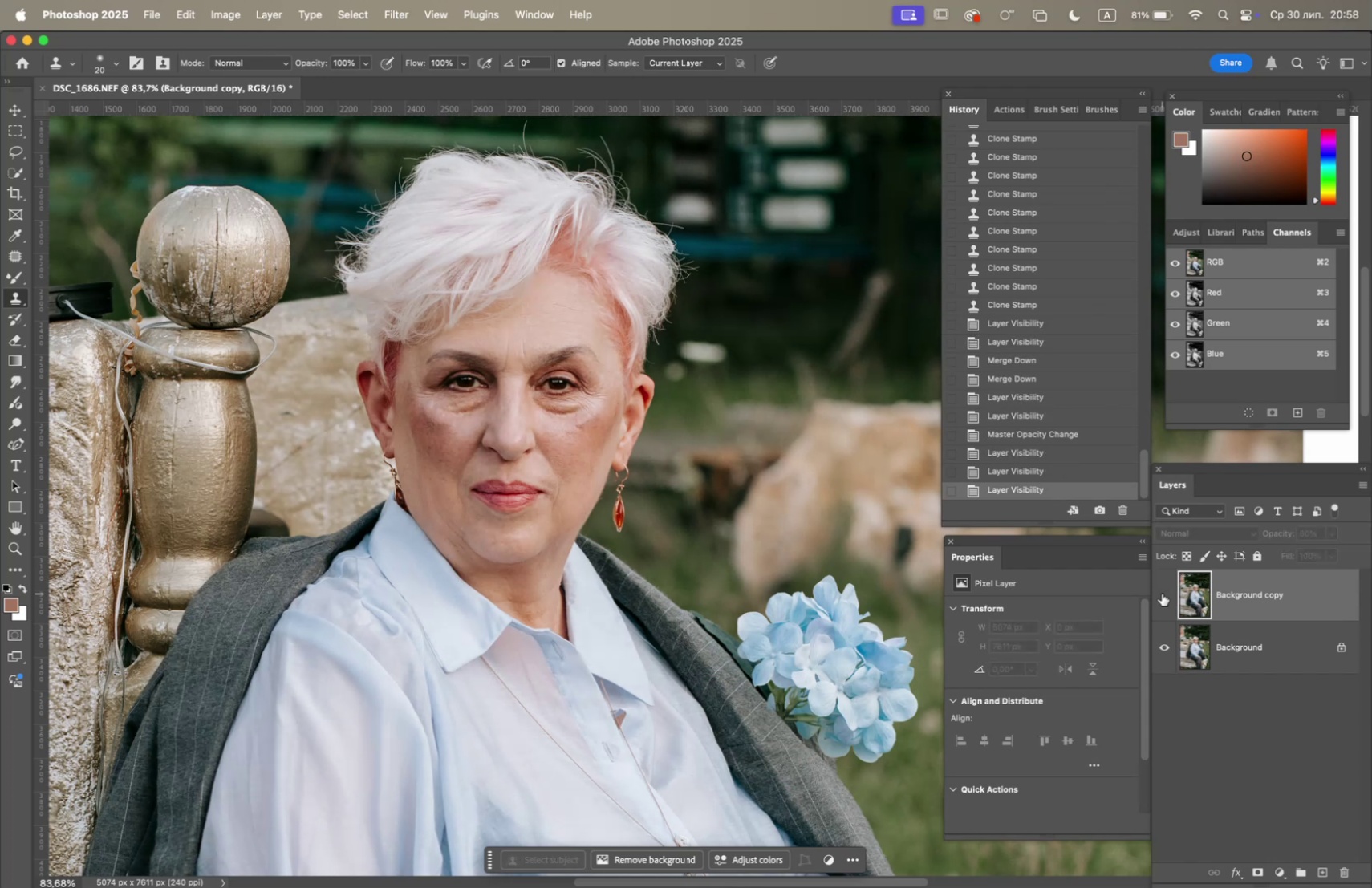 
left_click([1162, 593])
 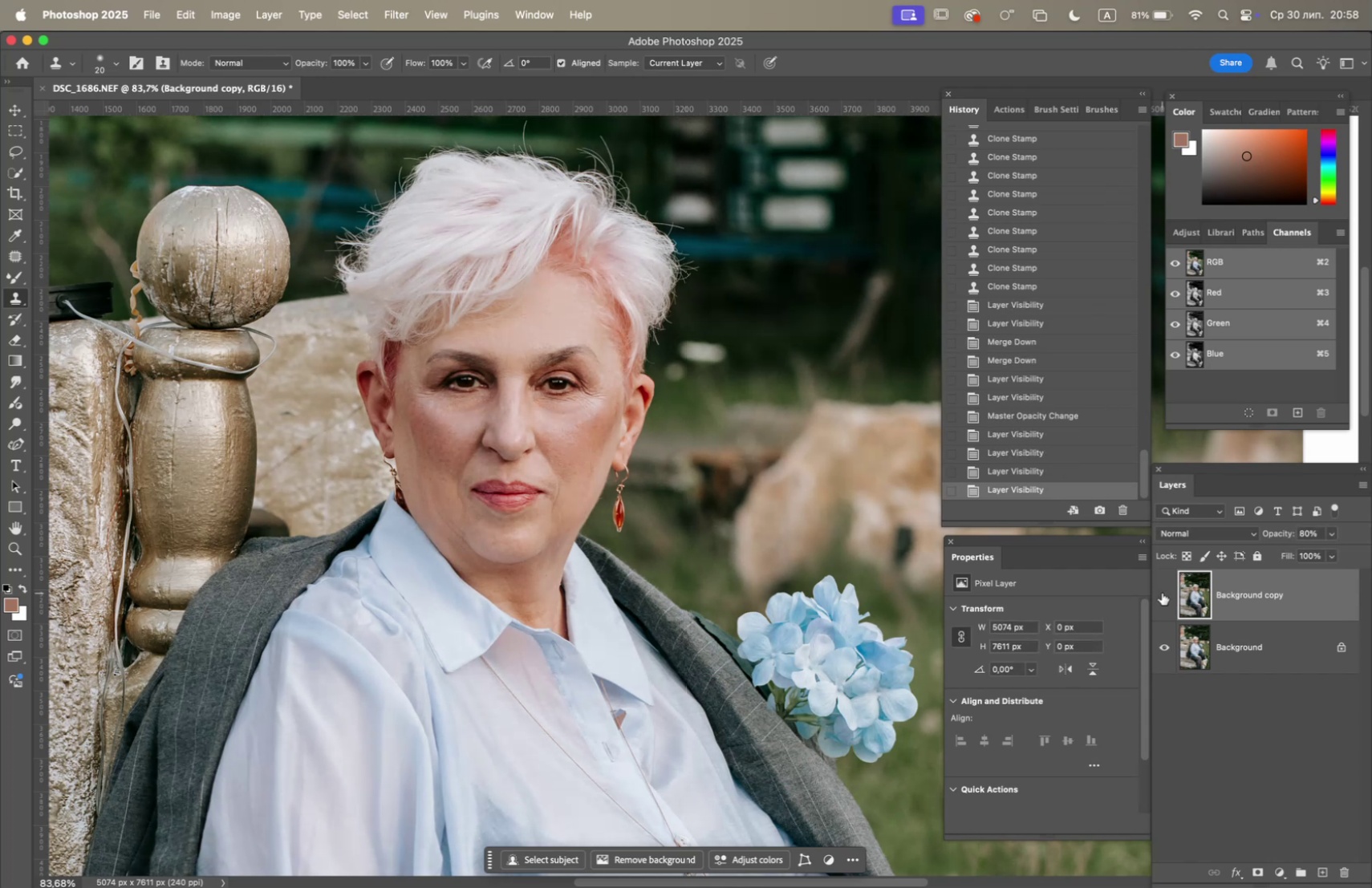 
double_click([1162, 592])
 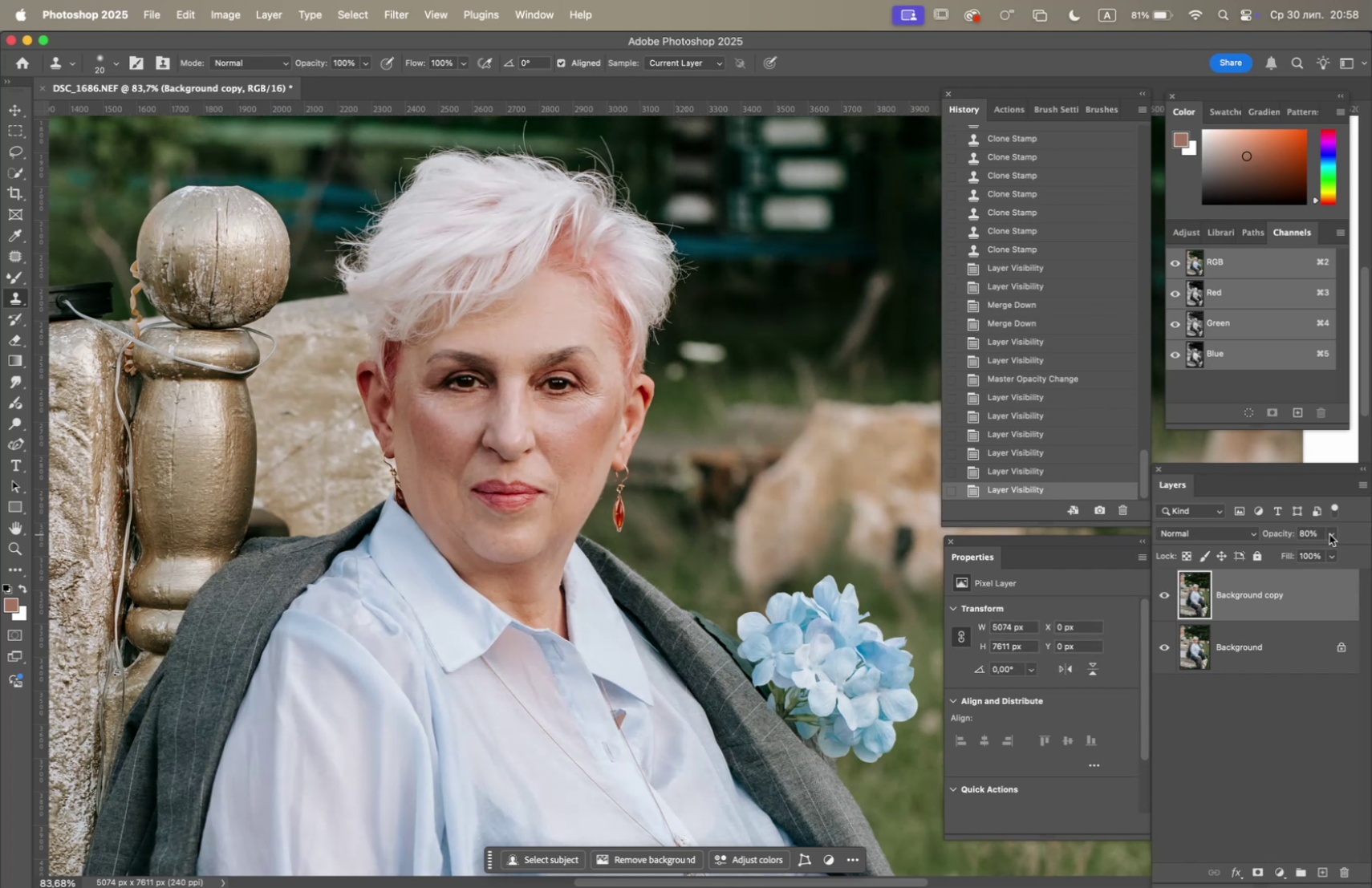 
wait(8.05)
 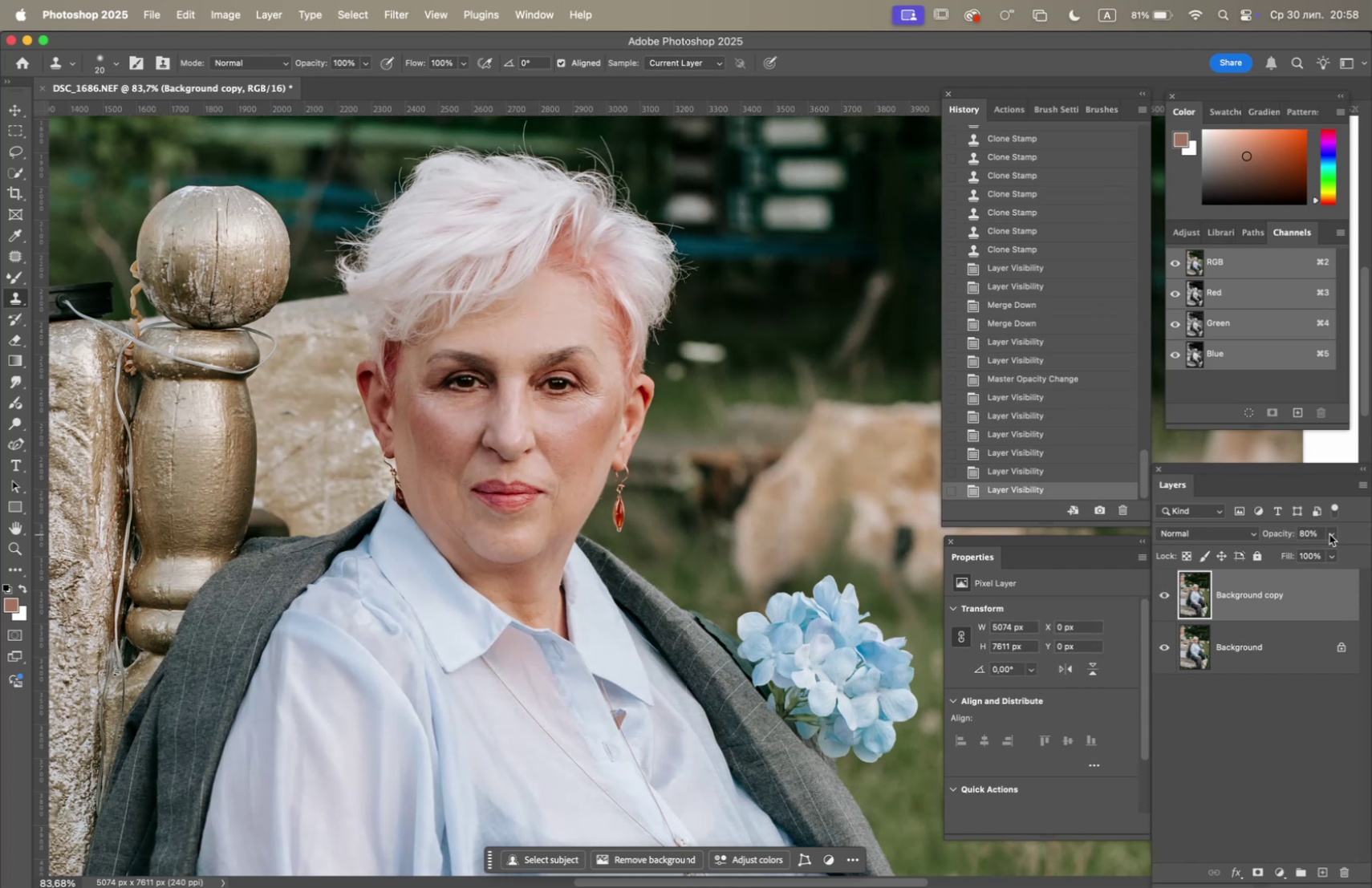 
double_click([1161, 587])
 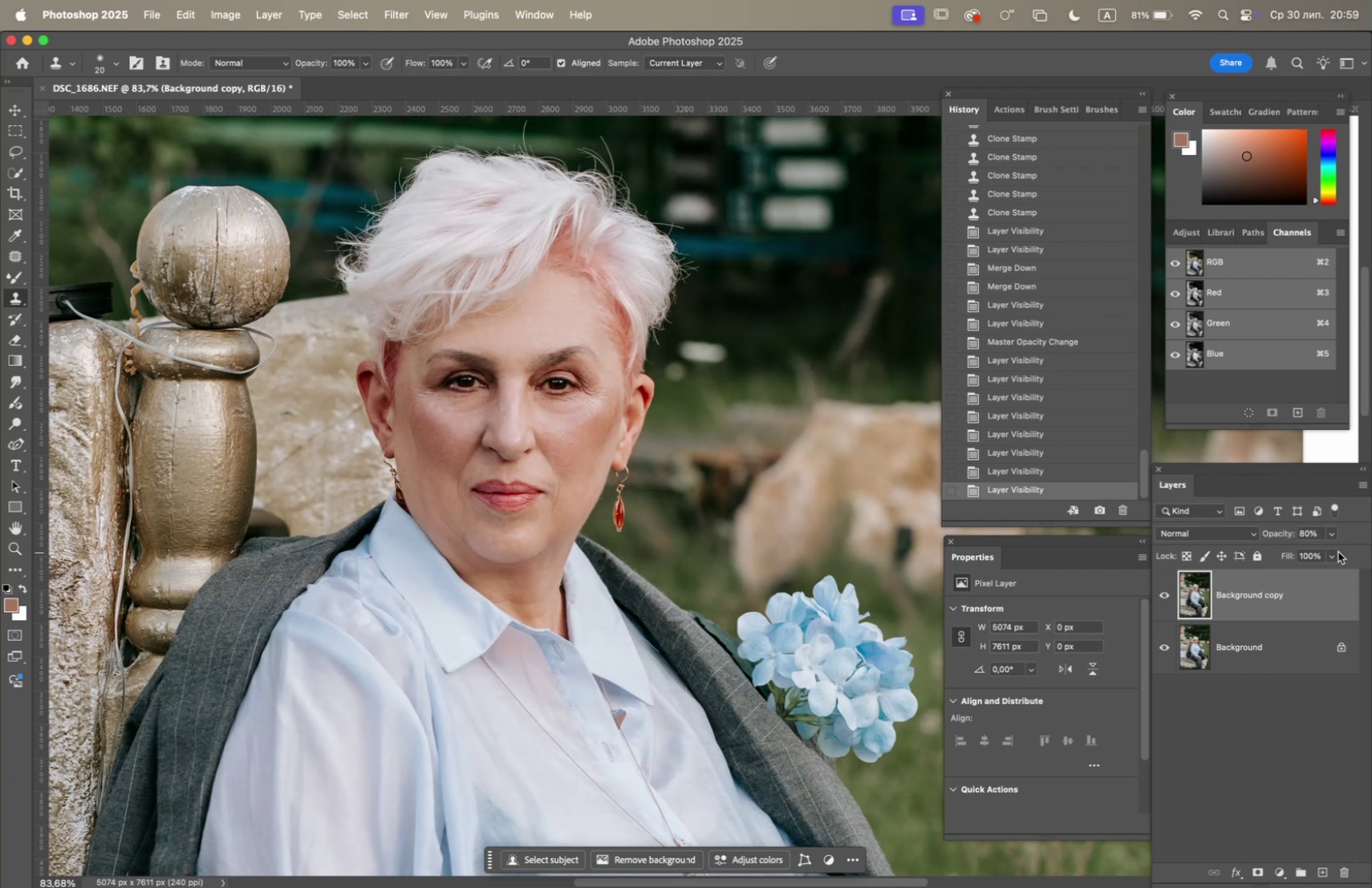 
left_click([1333, 537])
 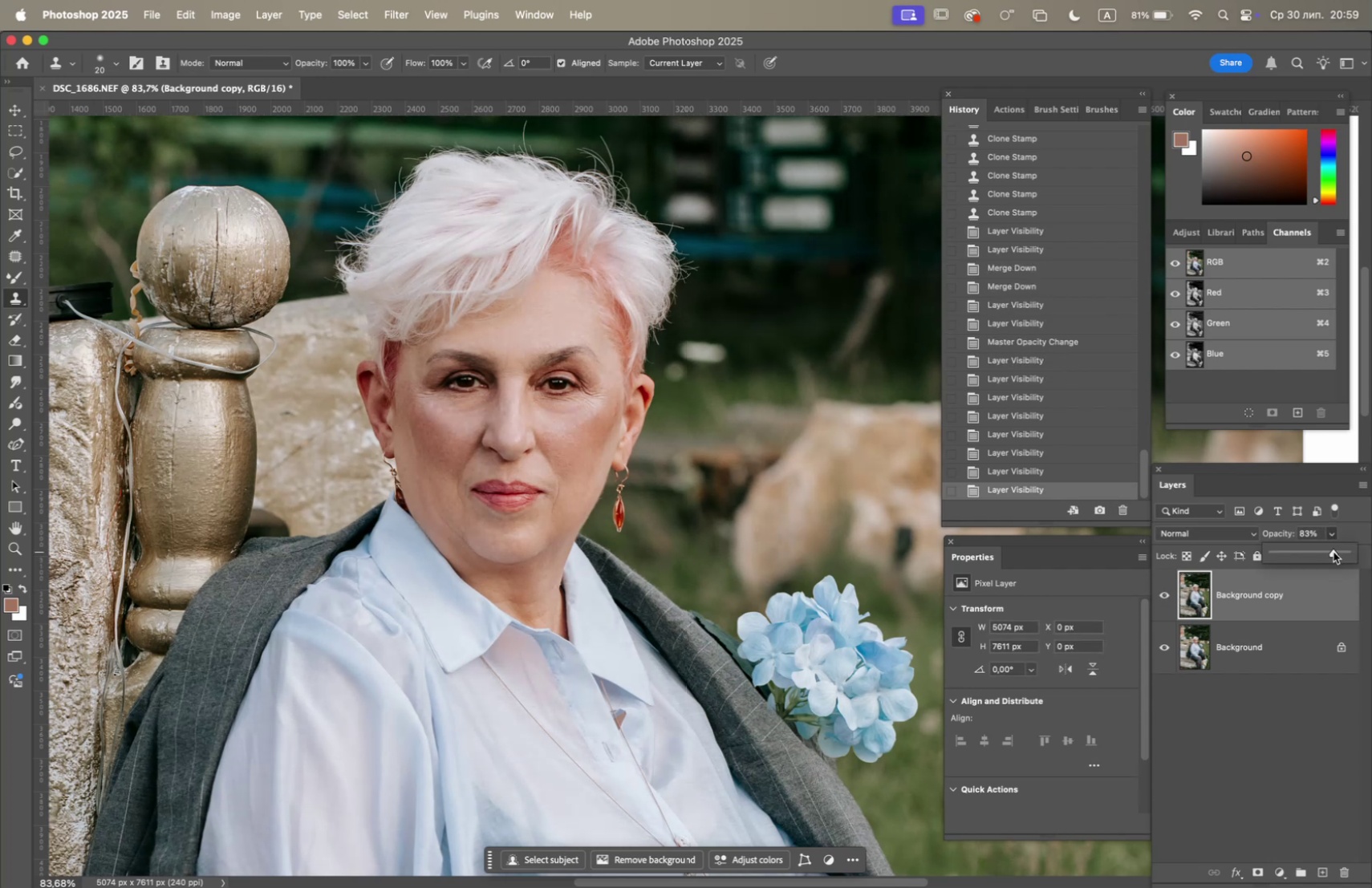 
wait(9.4)
 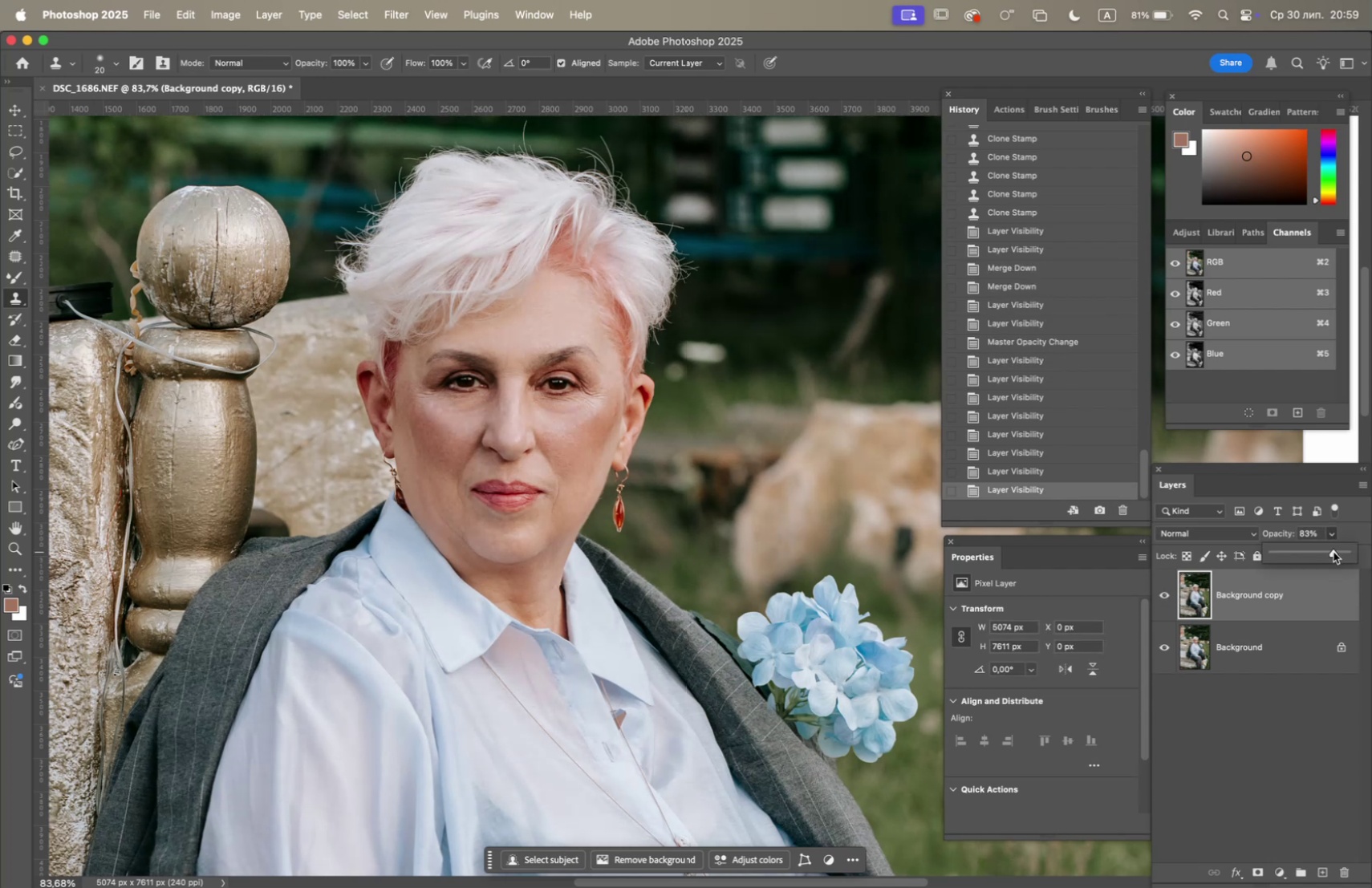 
double_click([1159, 594])
 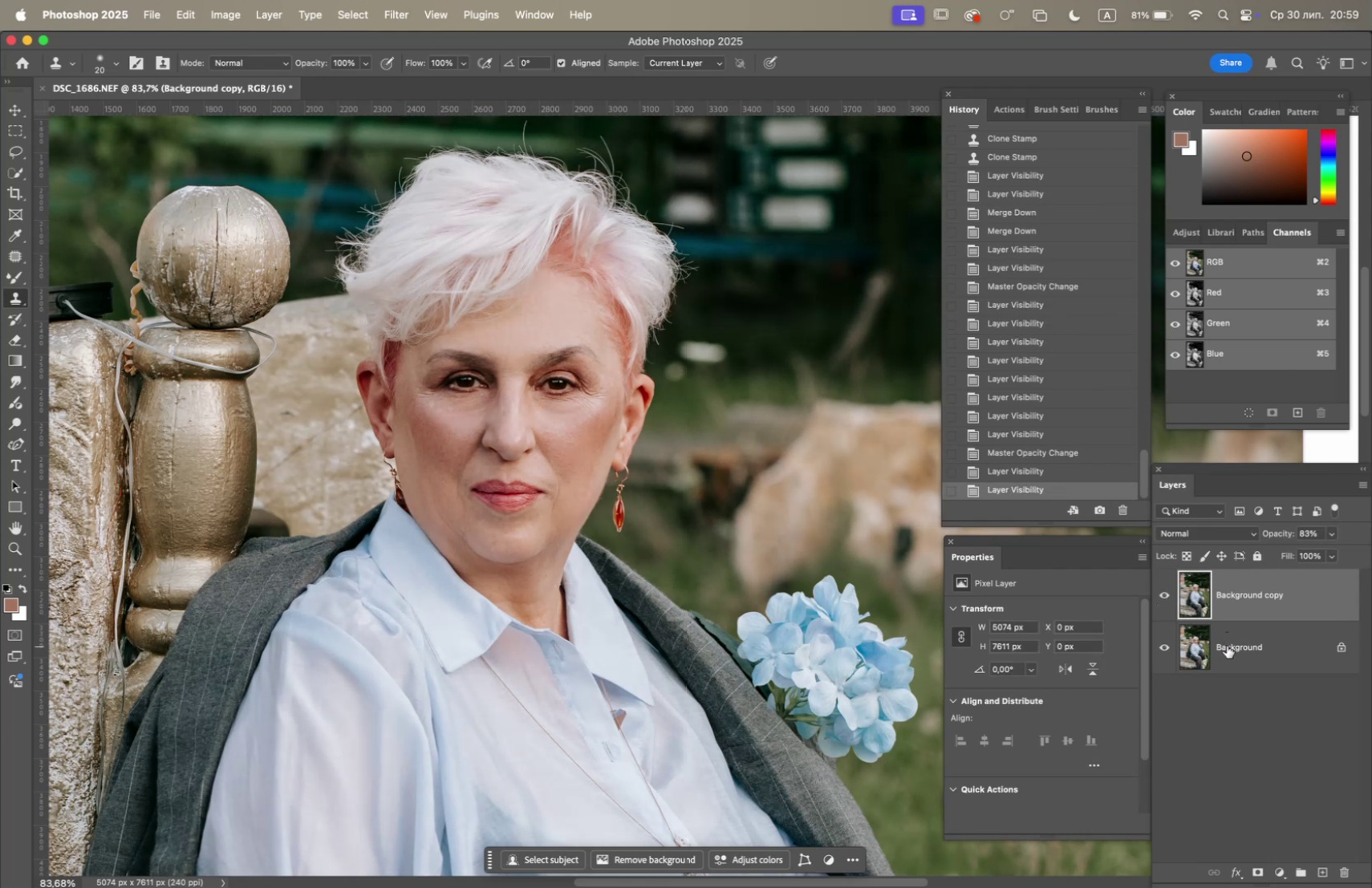 
right_click([1232, 644])
 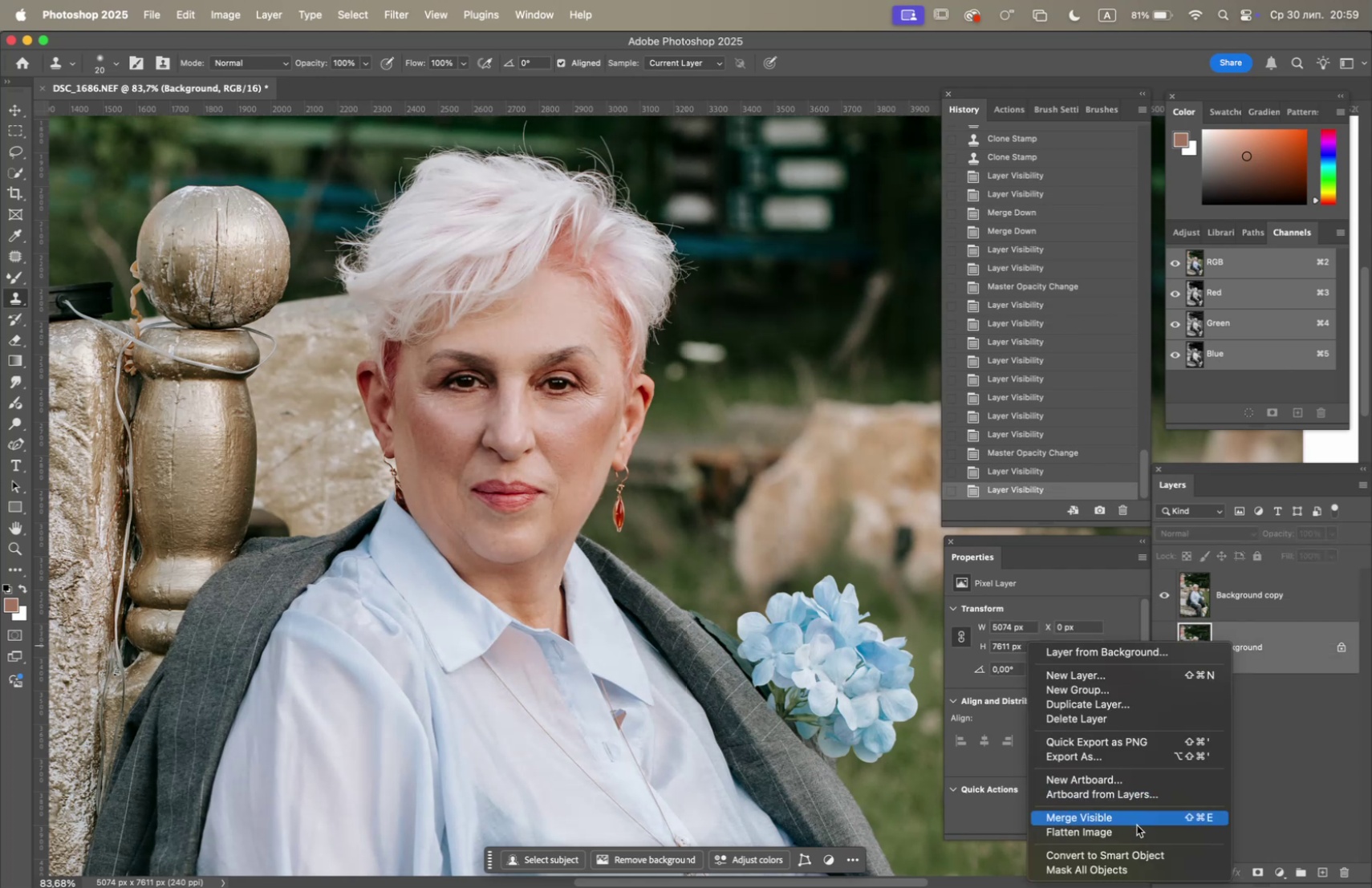 
left_click([1139, 830])
 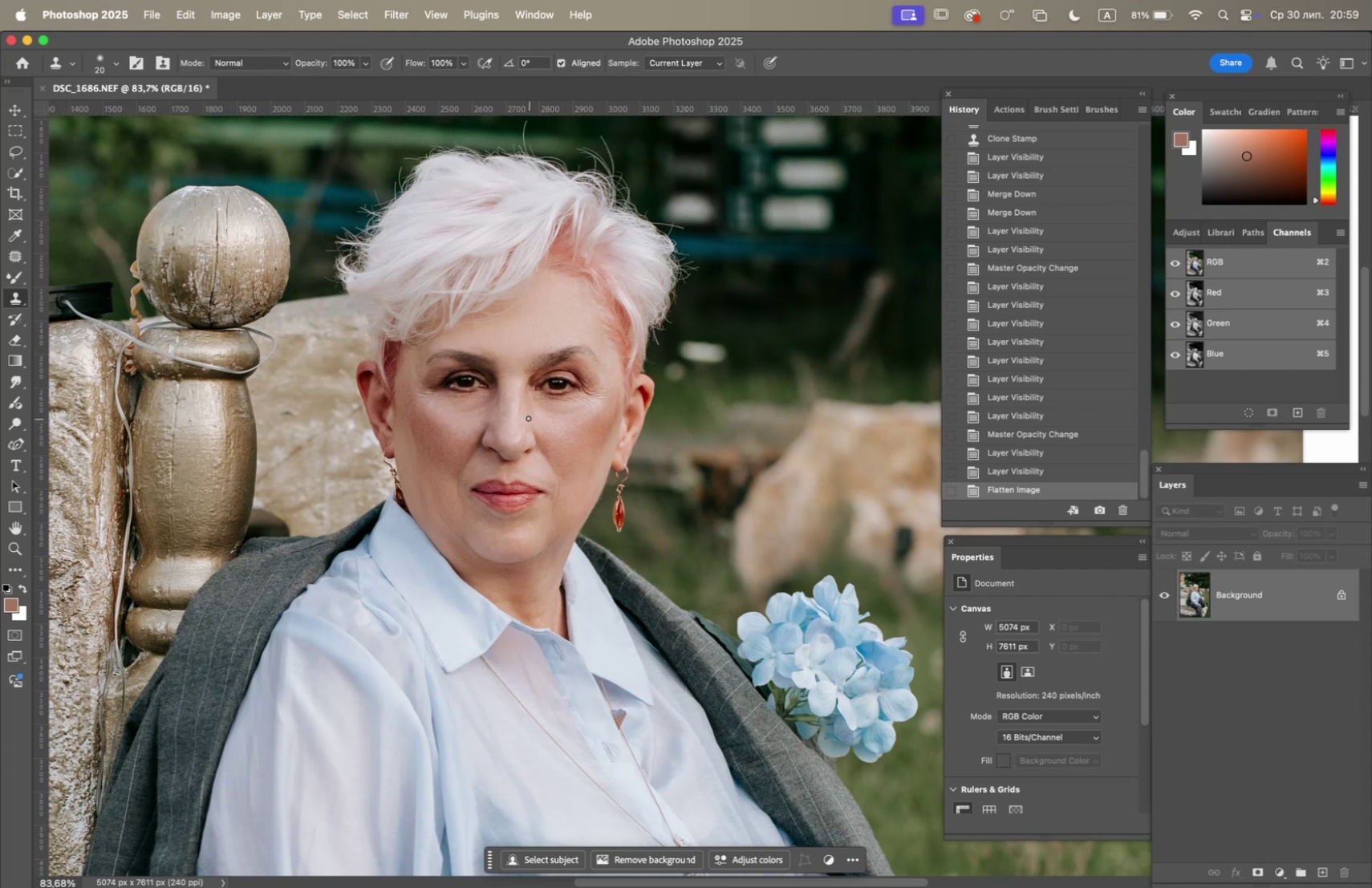 
wait(8.04)
 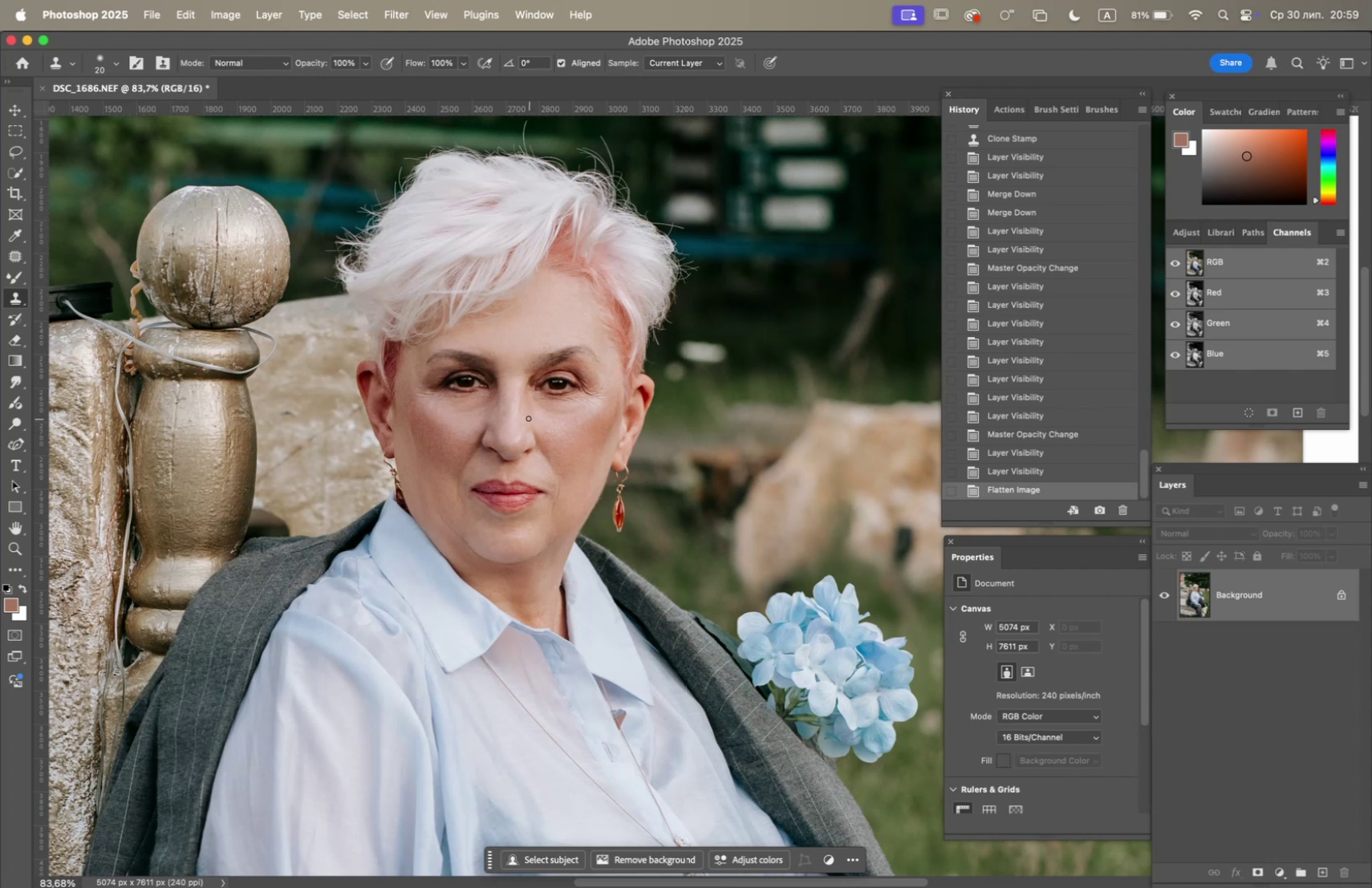 
hold_key(key=OptionLeft, duration=0.55)
scroll: coordinate [667, 504], scroll_direction: down, amount: 3.0
 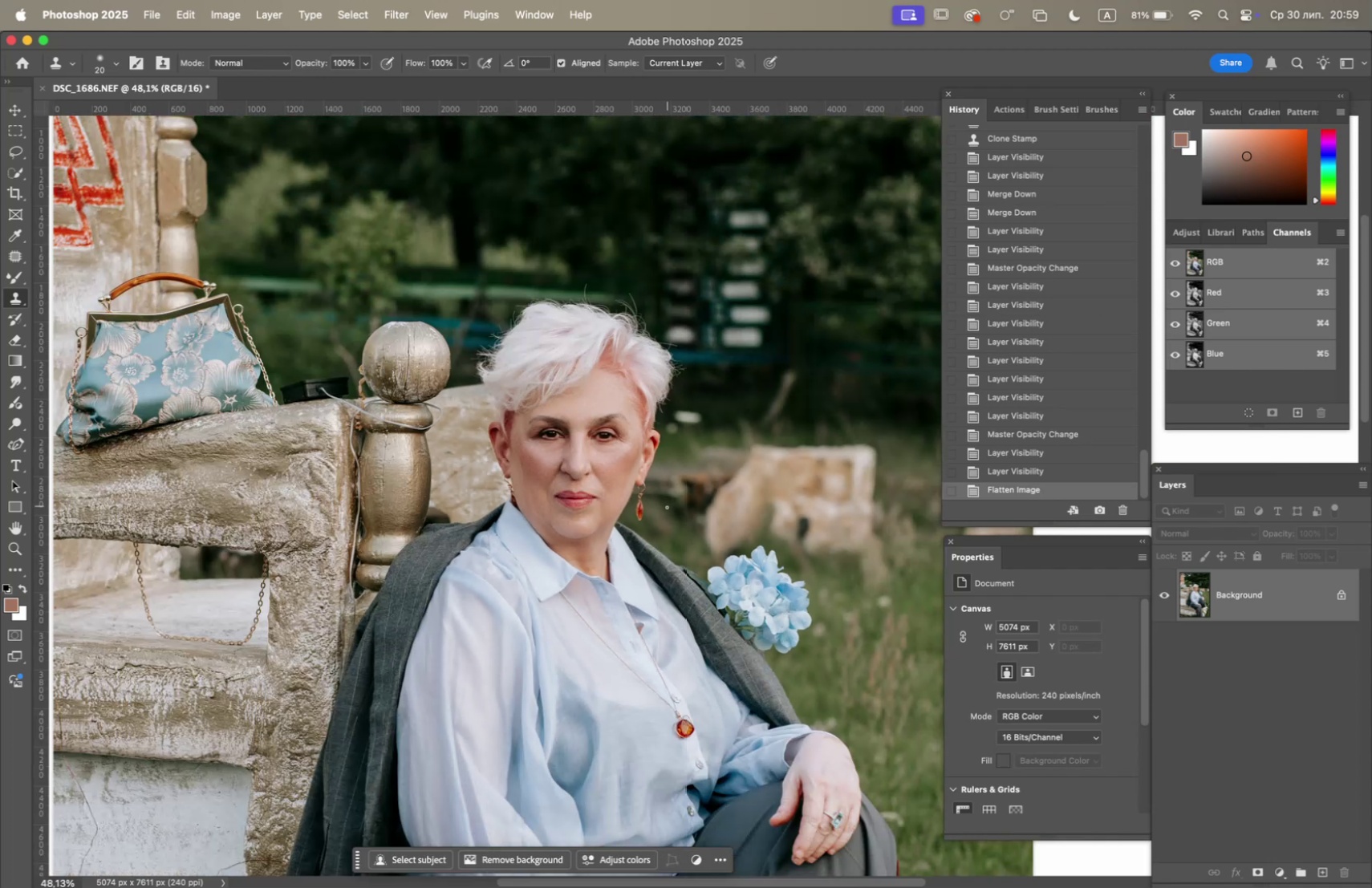 
hold_key(key=Space, duration=1.11)
 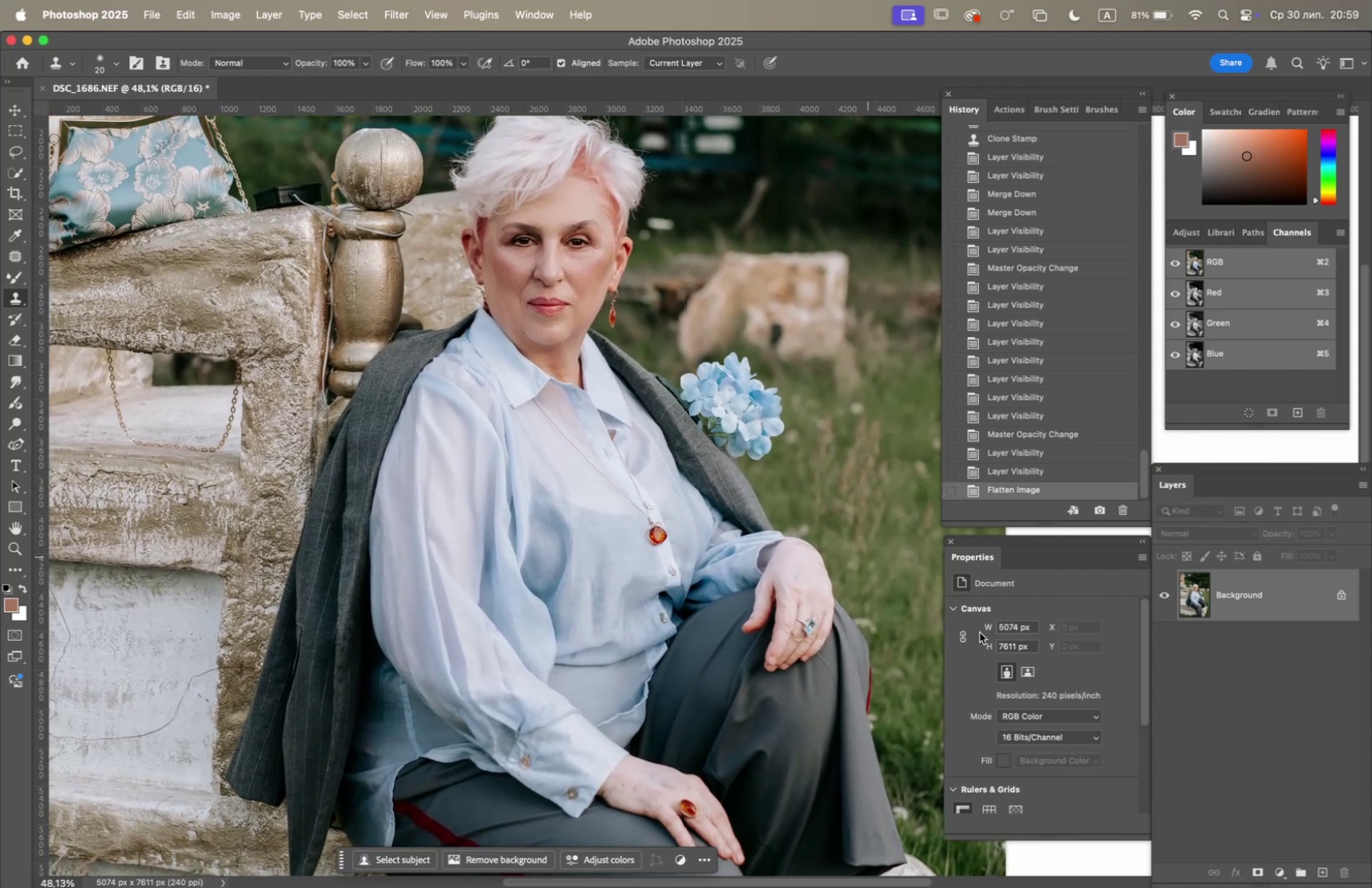 
left_click_drag(start_coordinate=[680, 556], to_coordinate=[653, 363])
 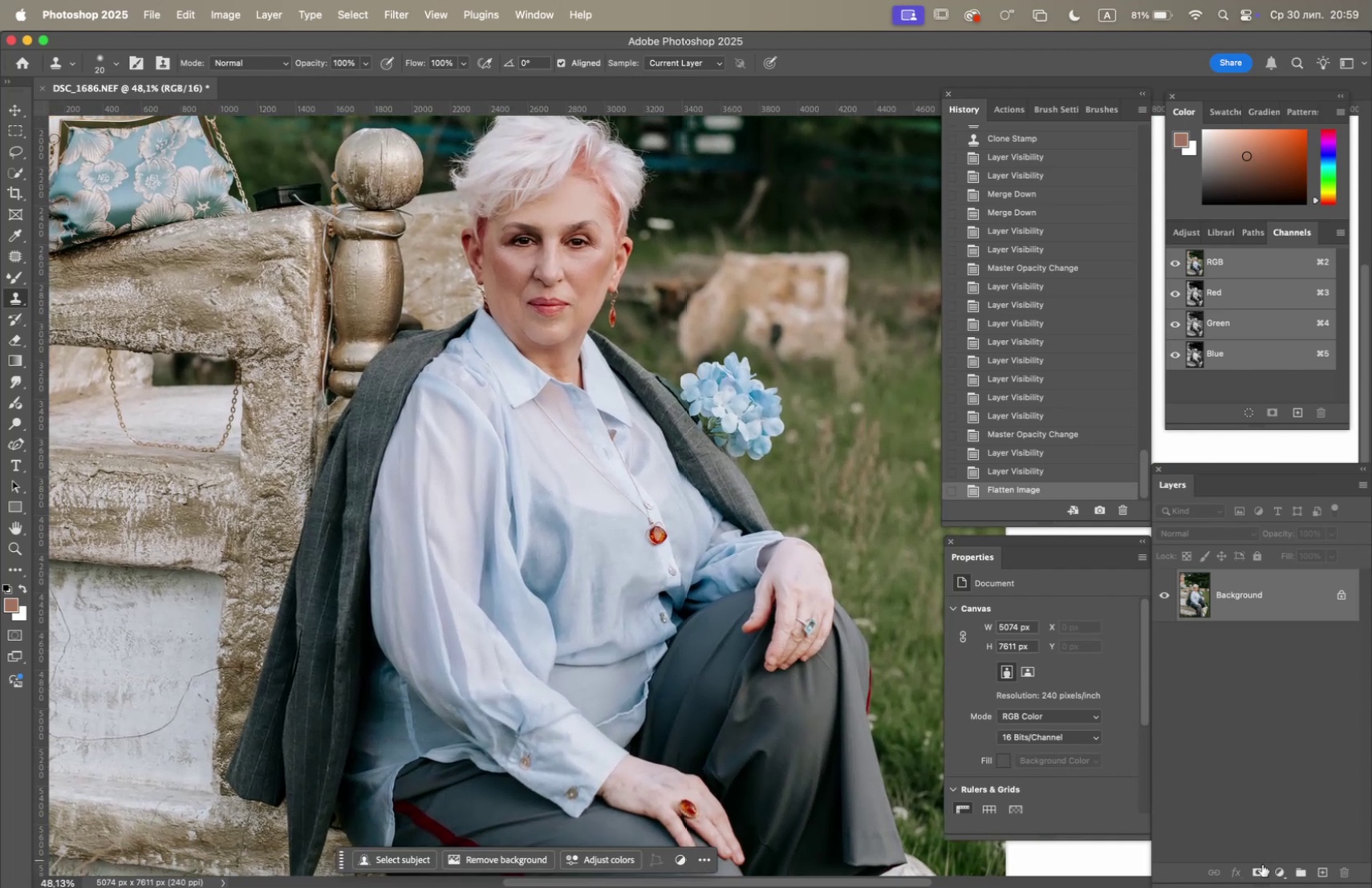 
left_click([1274, 872])
 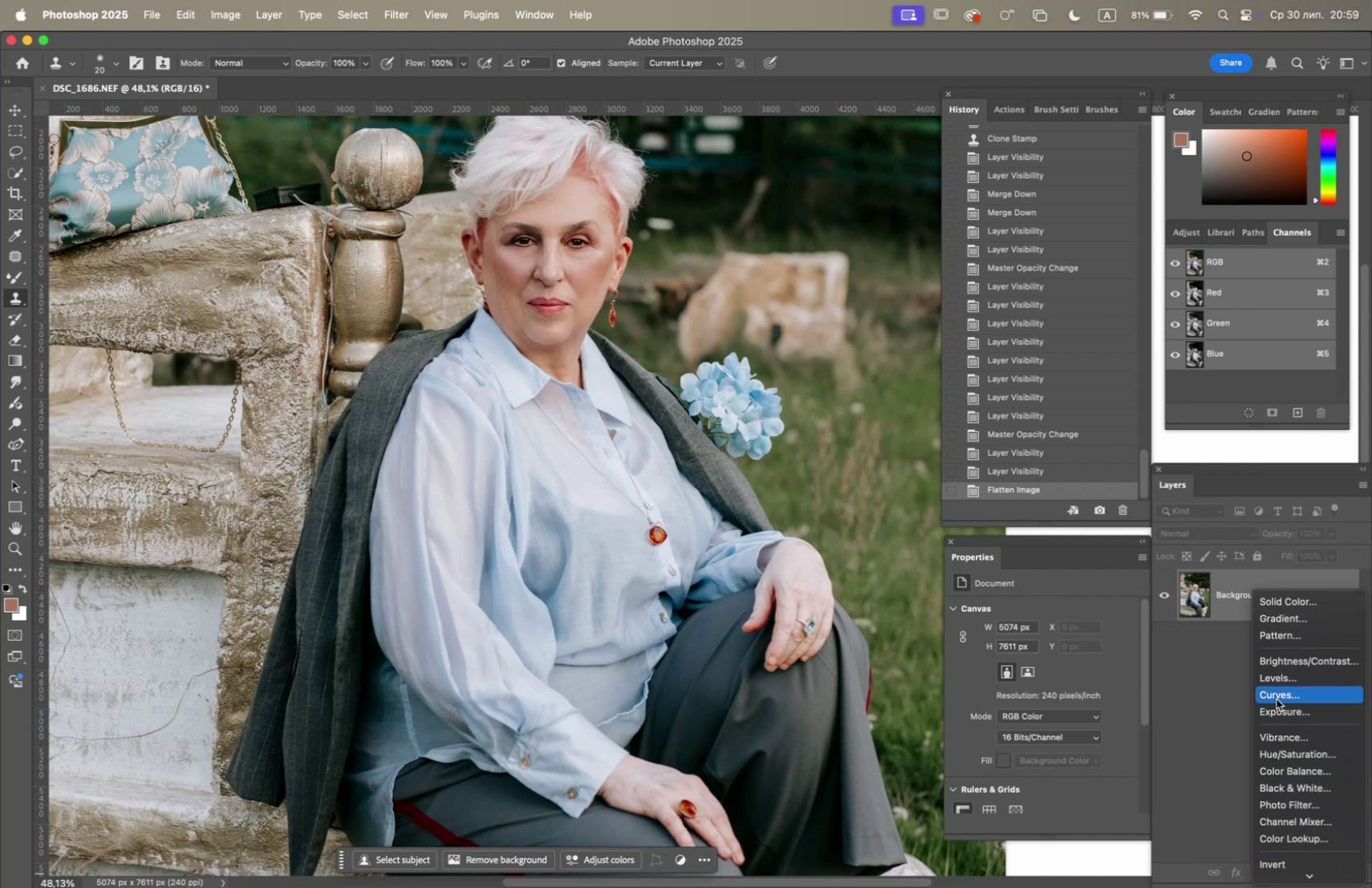 
left_click([1276, 694])
 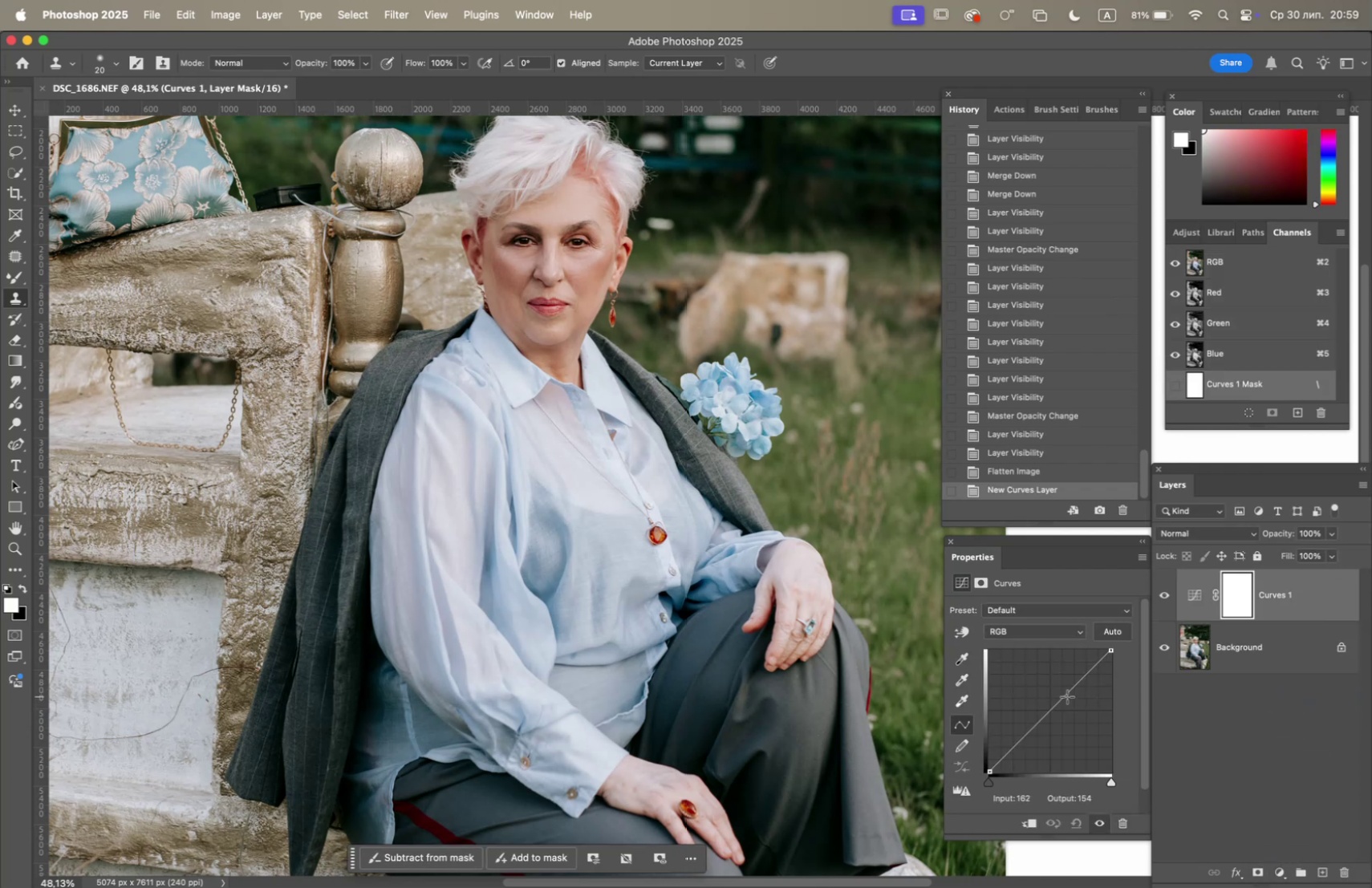 
left_click_drag(start_coordinate=[1066, 695], to_coordinate=[1077, 717])
 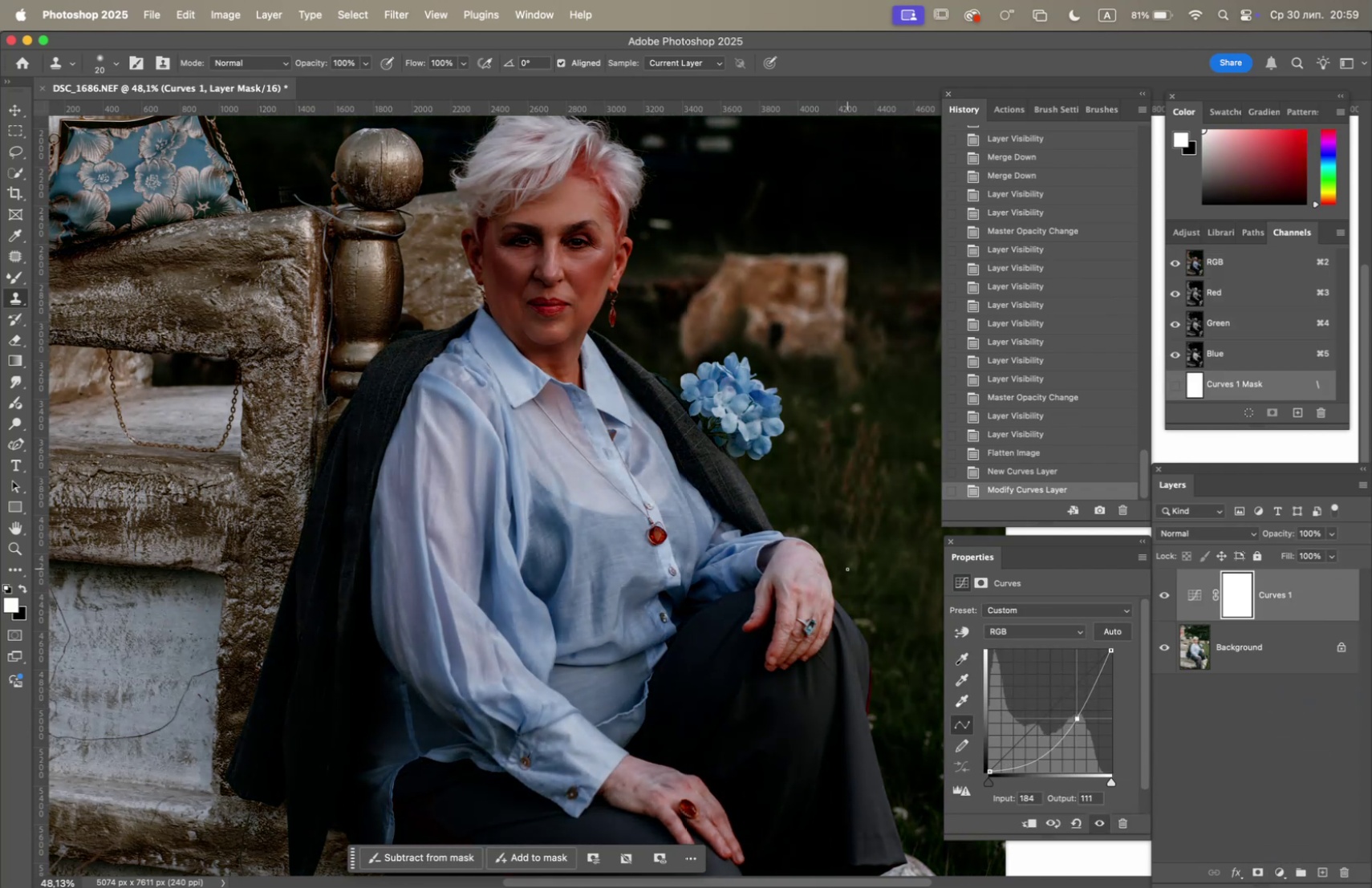 
key(Meta+I)
 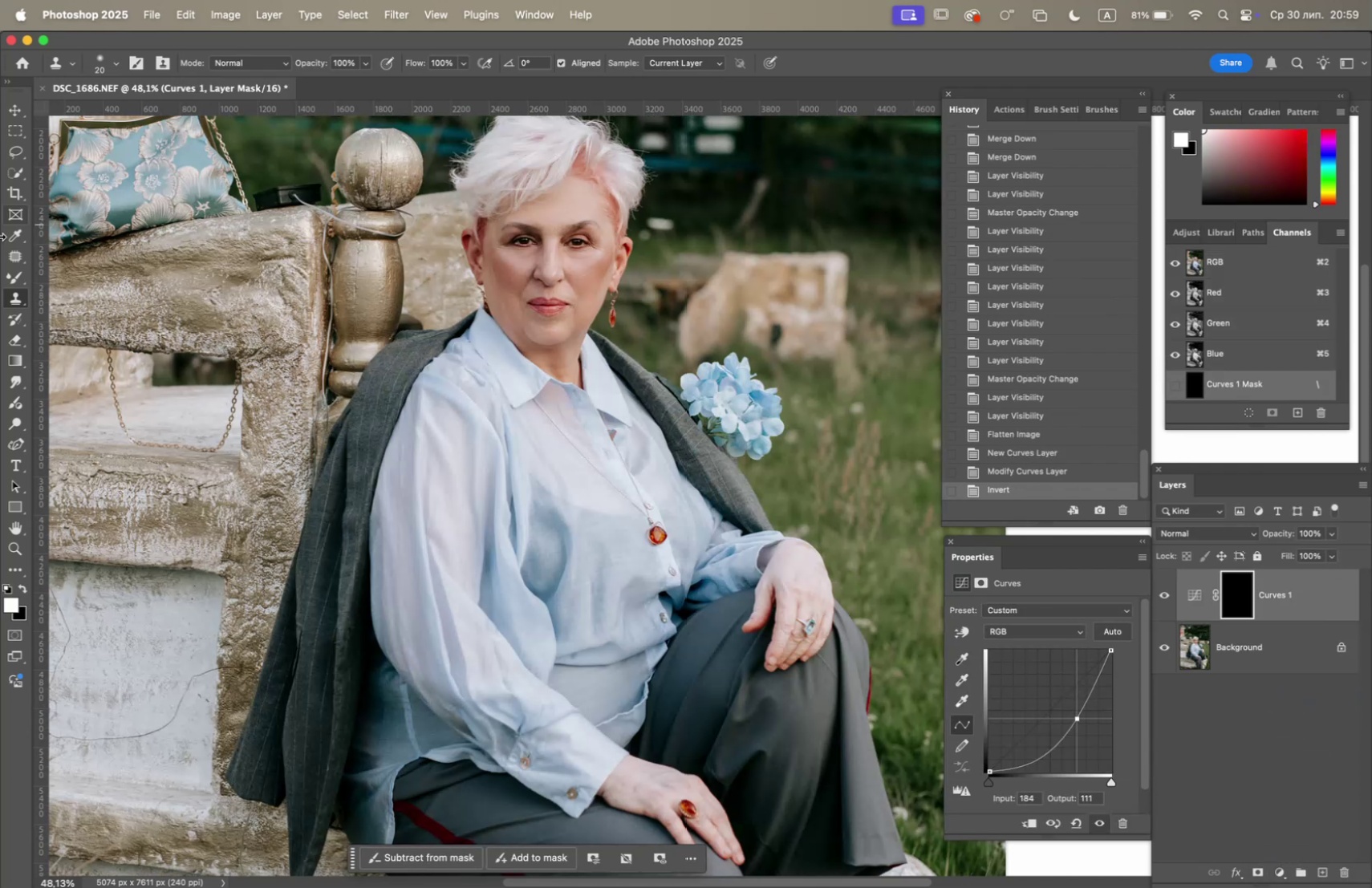 
left_click_drag(start_coordinate=[18, 278], to_coordinate=[43, 277])
 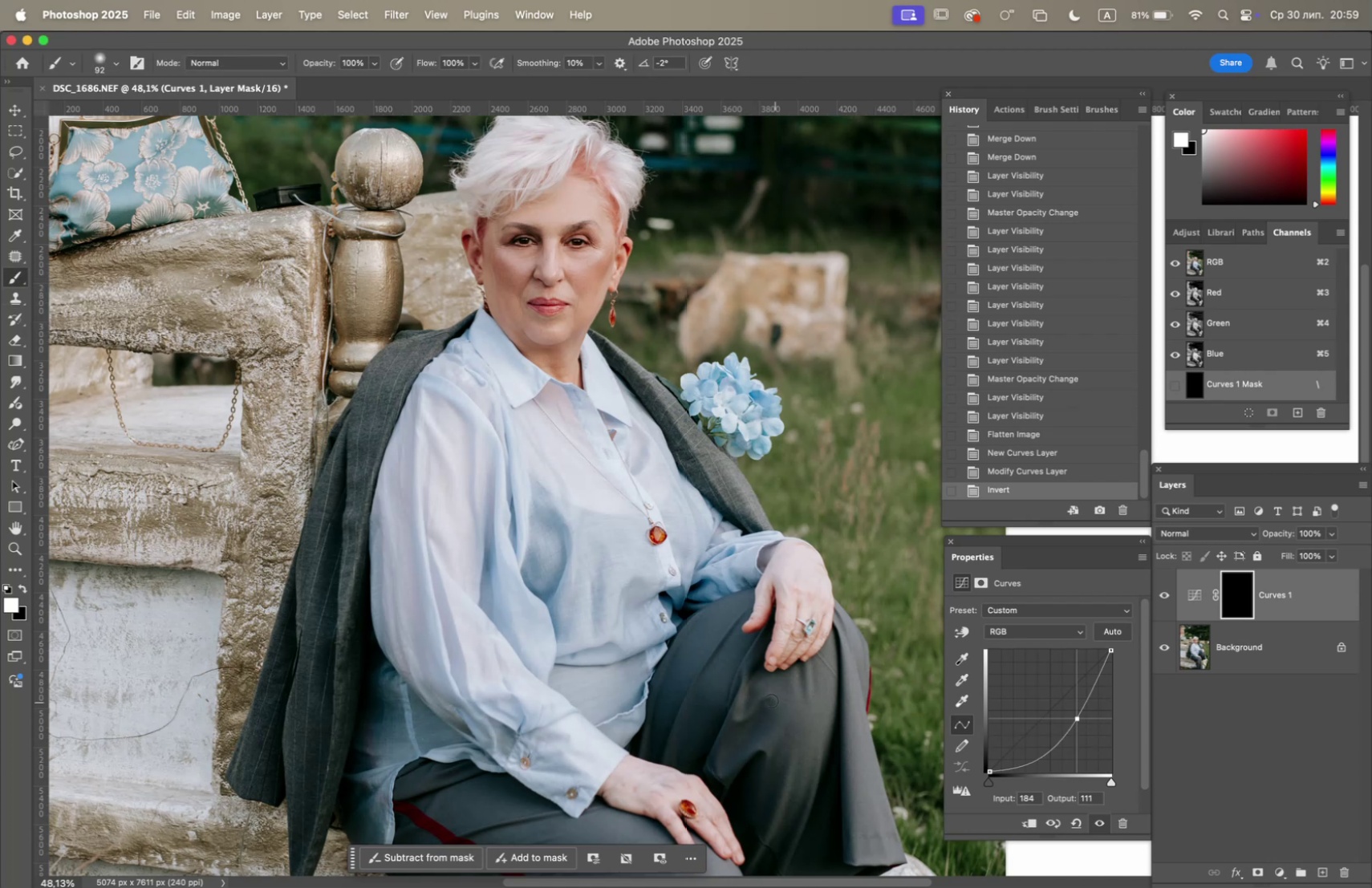 
right_click([597, 702])
 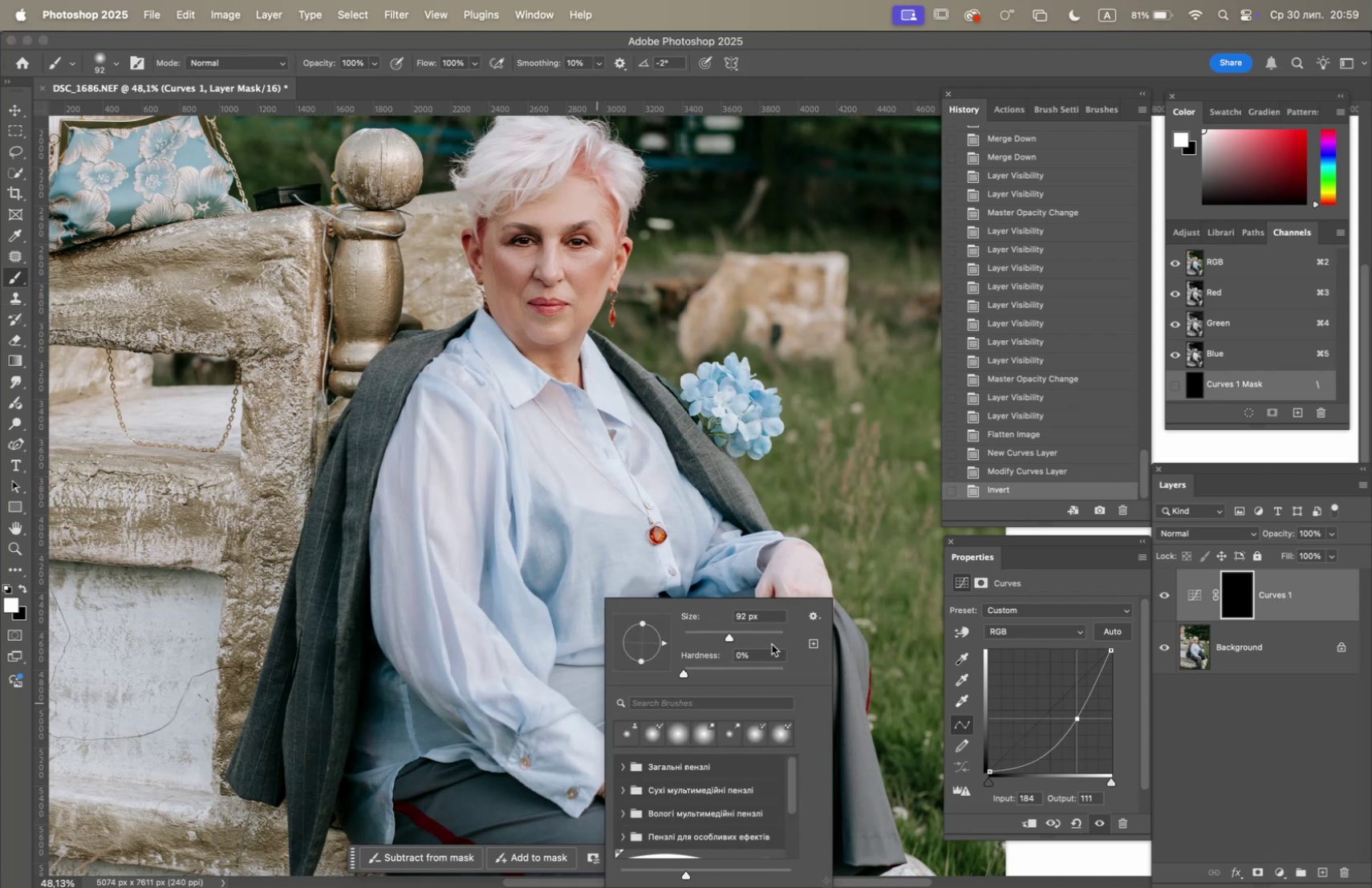 
left_click([767, 634])
 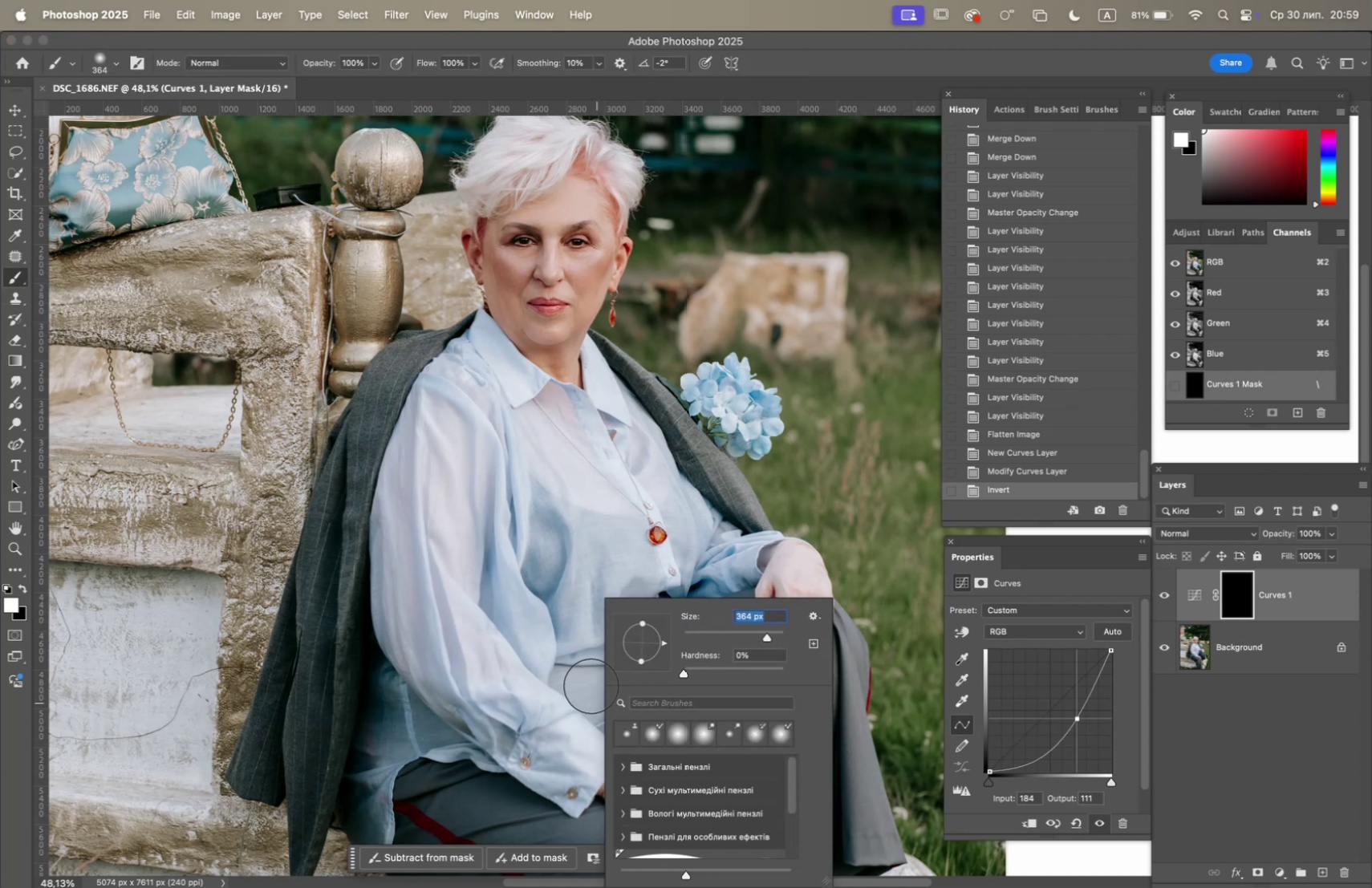 
left_click_drag(start_coordinate=[585, 686], to_coordinate=[629, 695])
 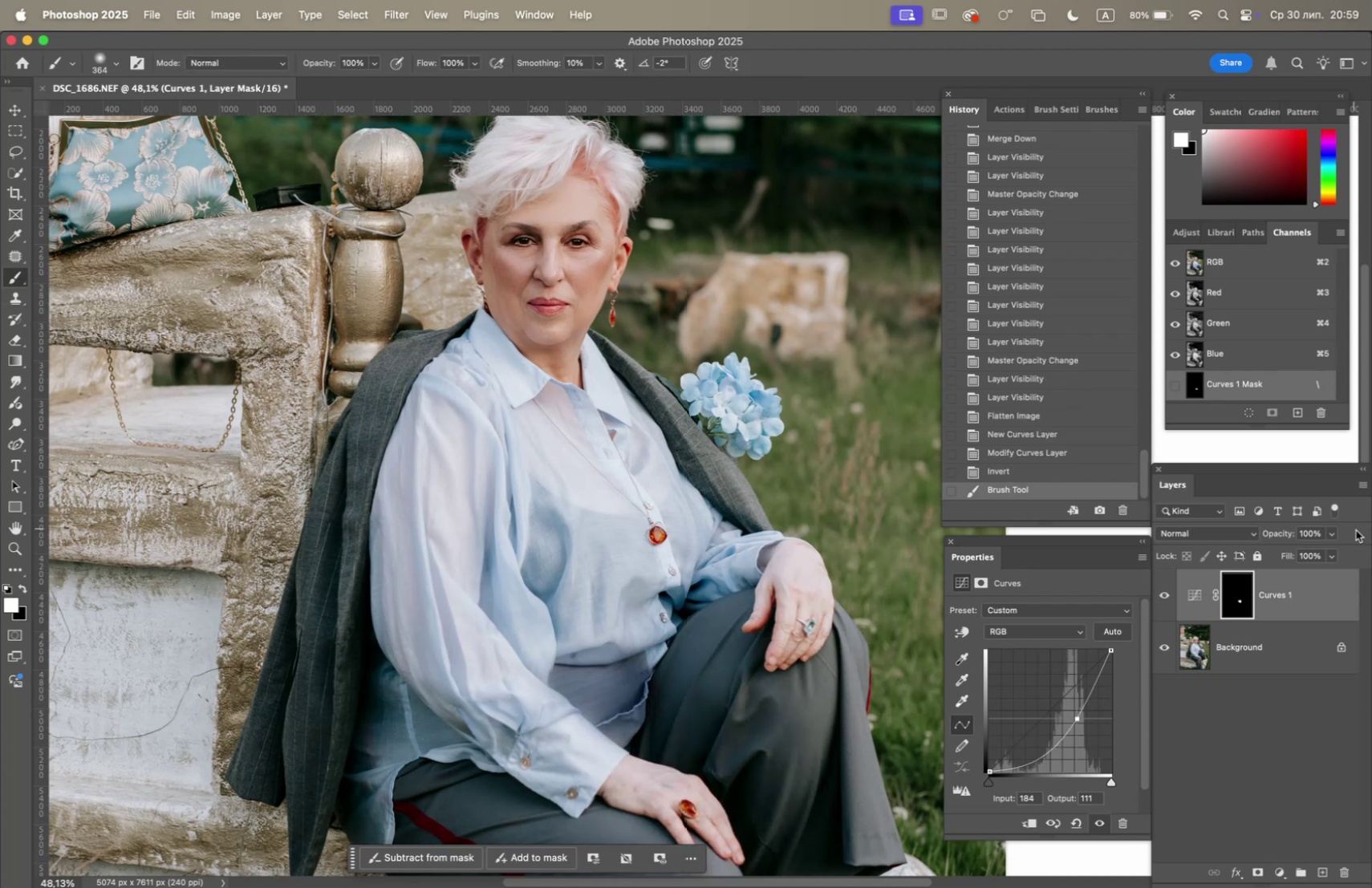 
left_click([1334, 533])
 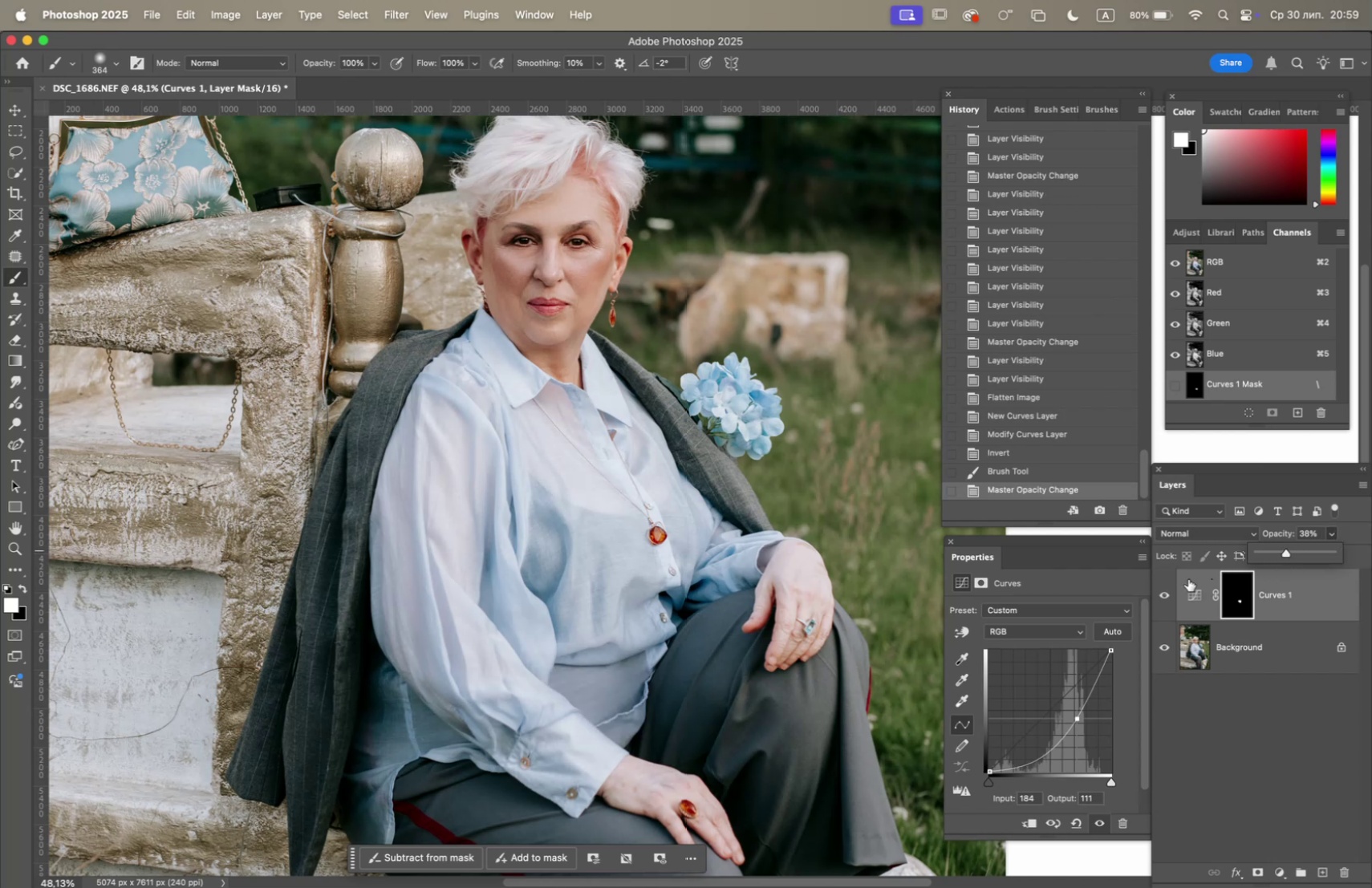 
double_click([1159, 591])
 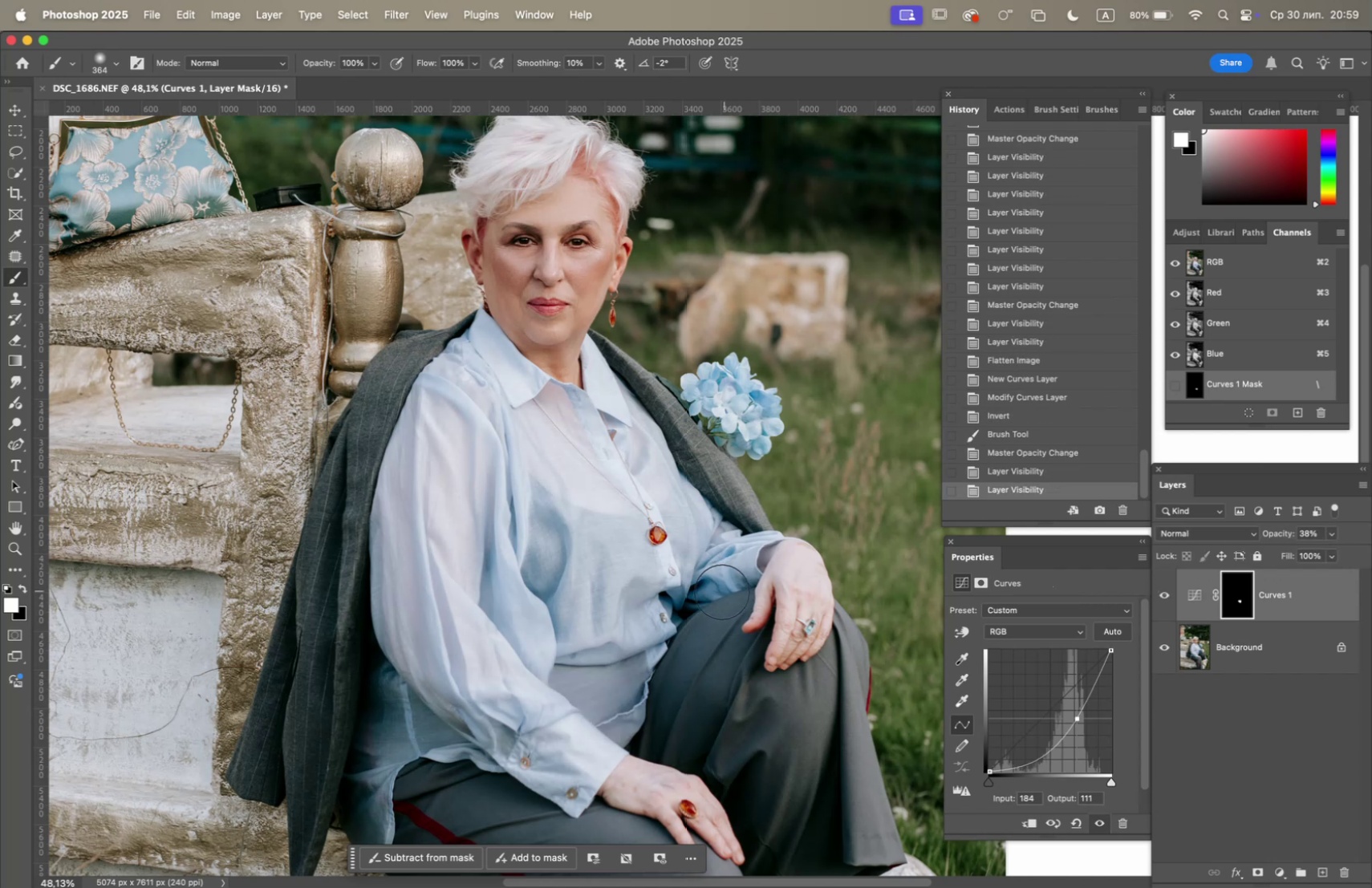 
scroll: coordinate [639, 597], scroll_direction: down, amount: 2.0
 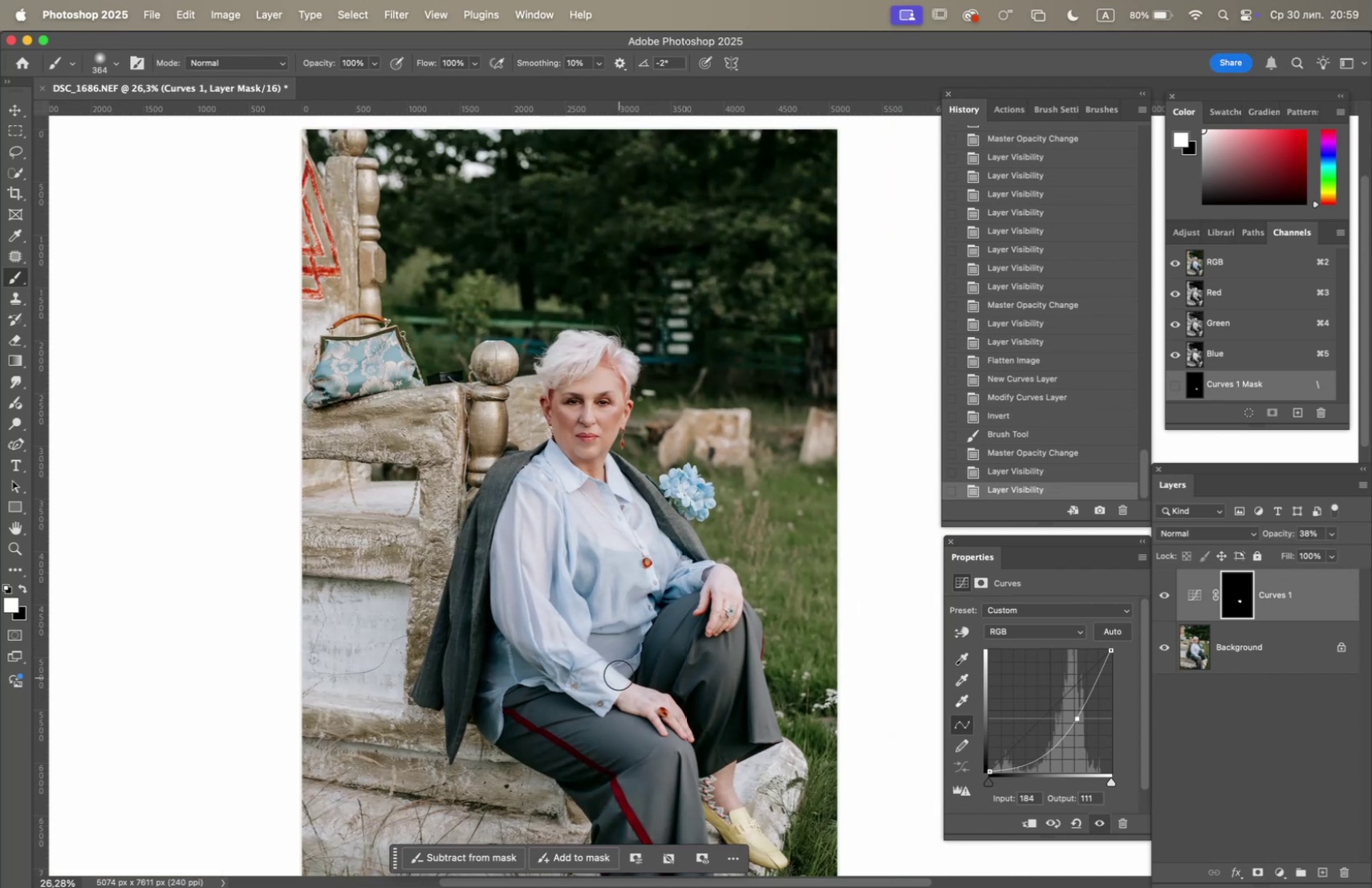 
hold_key(key=OptionLeft, duration=0.94)
 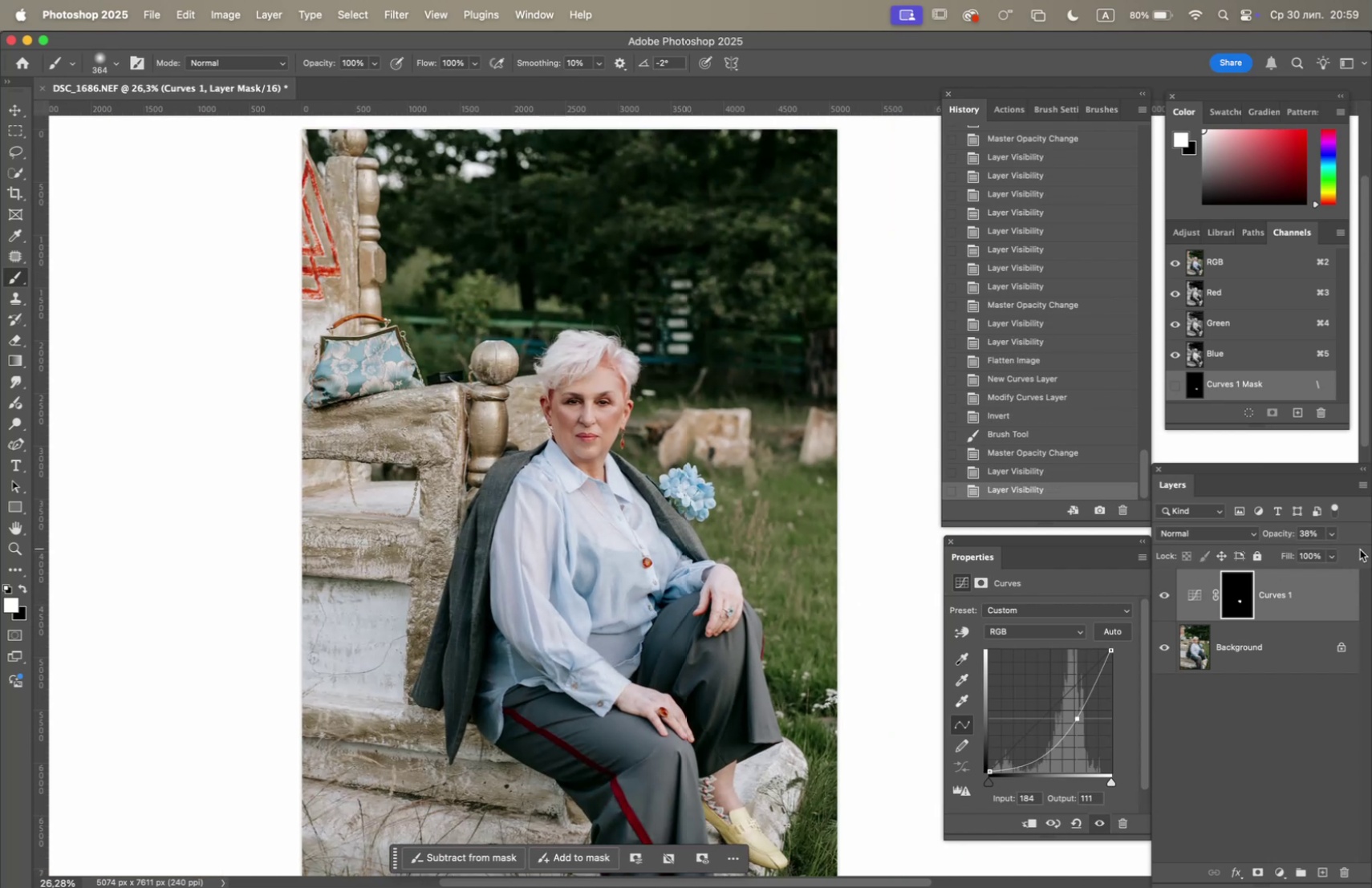 
left_click([1334, 533])
 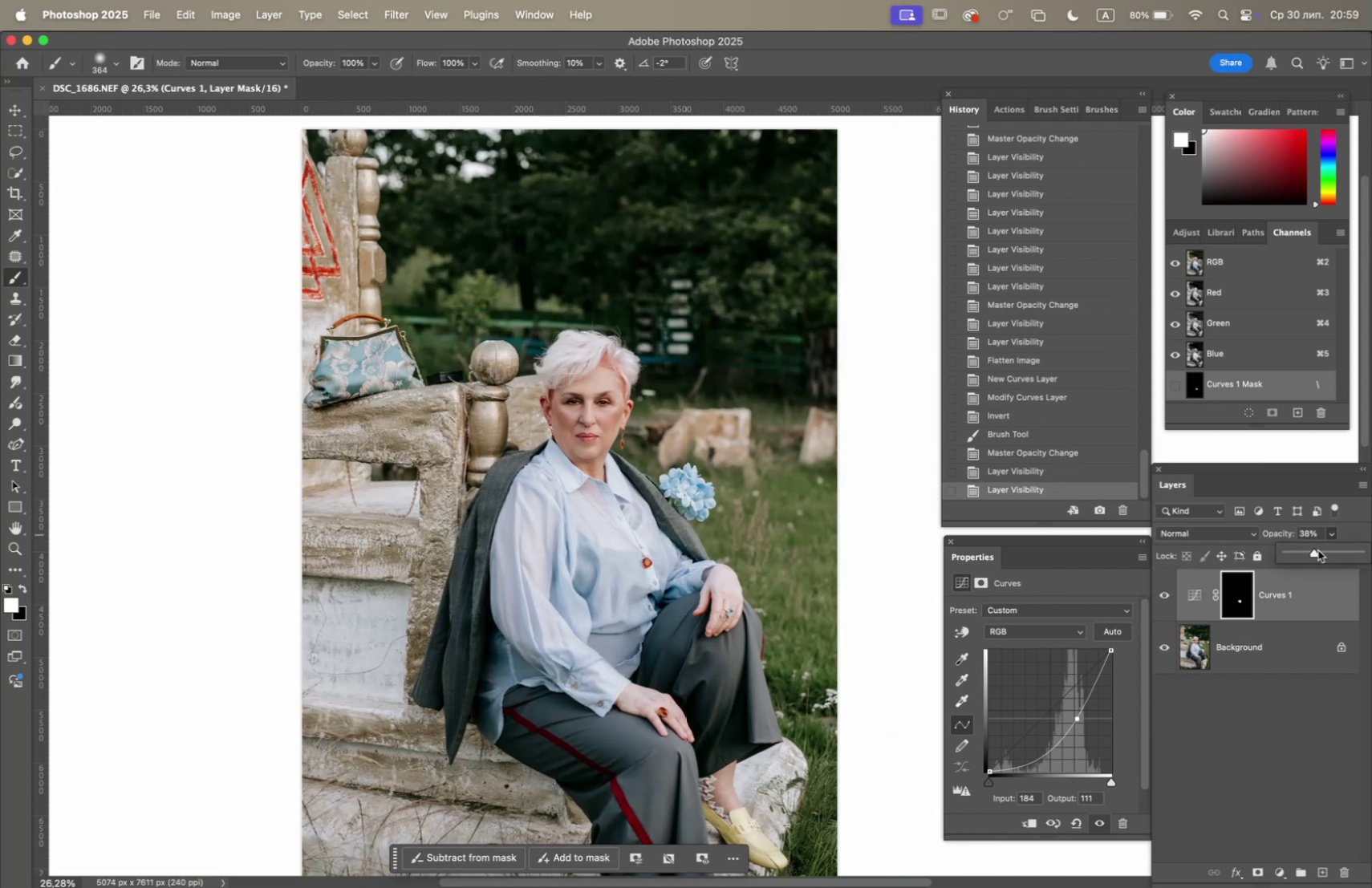 
left_click_drag(start_coordinate=[1317, 550], to_coordinate=[1312, 551])
 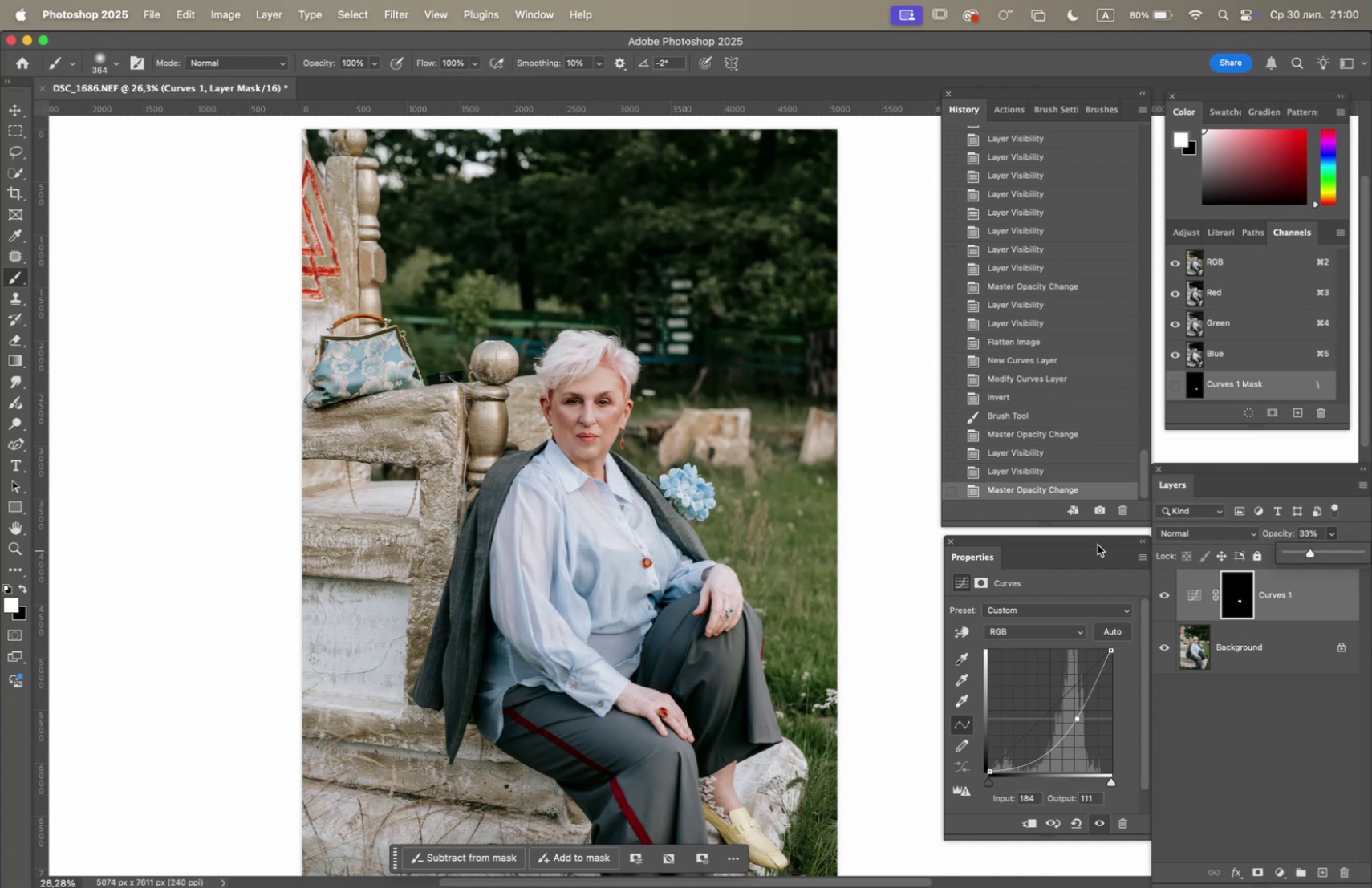 
wait(5.67)
 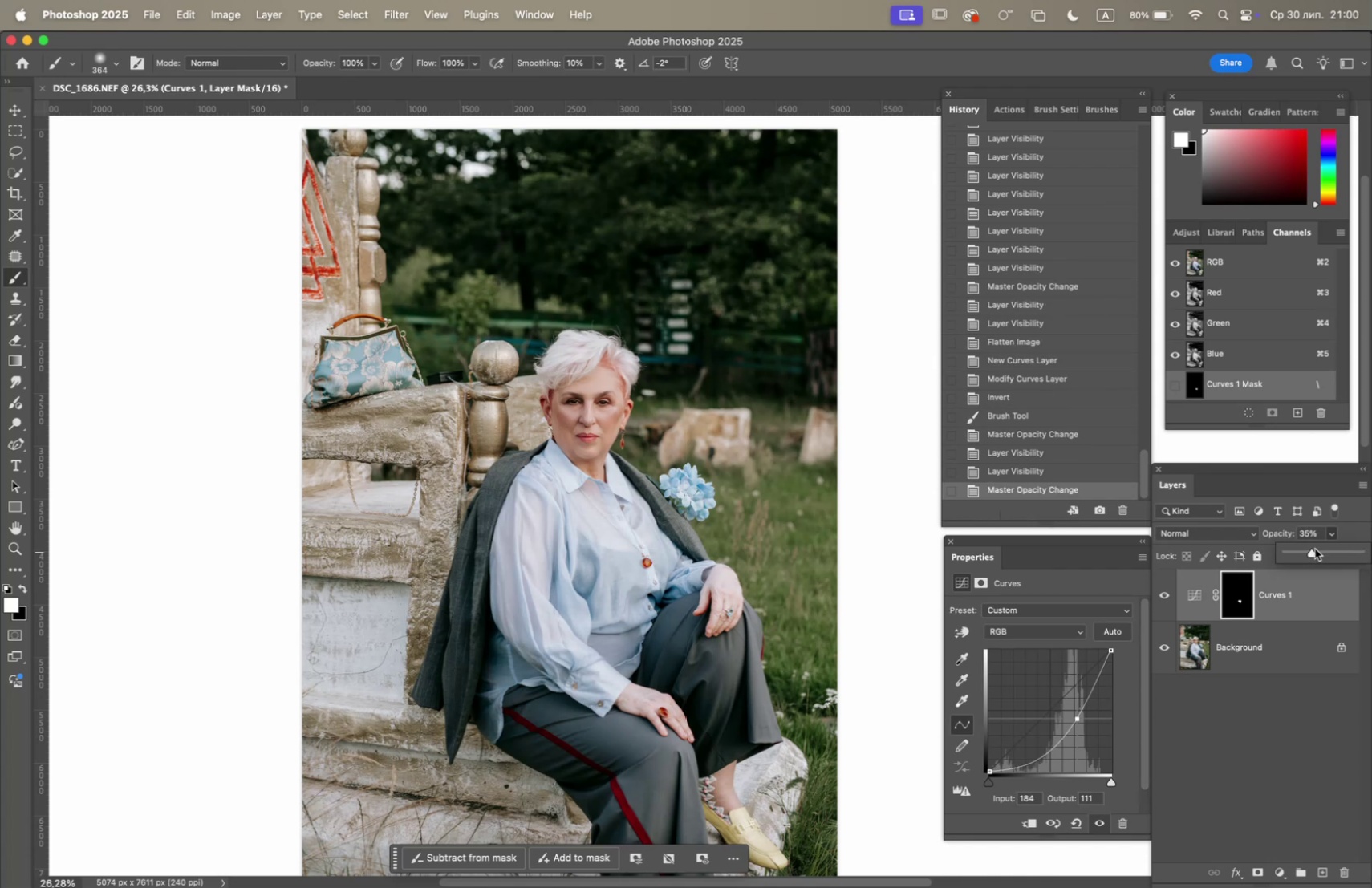 
left_click([1164, 595])
 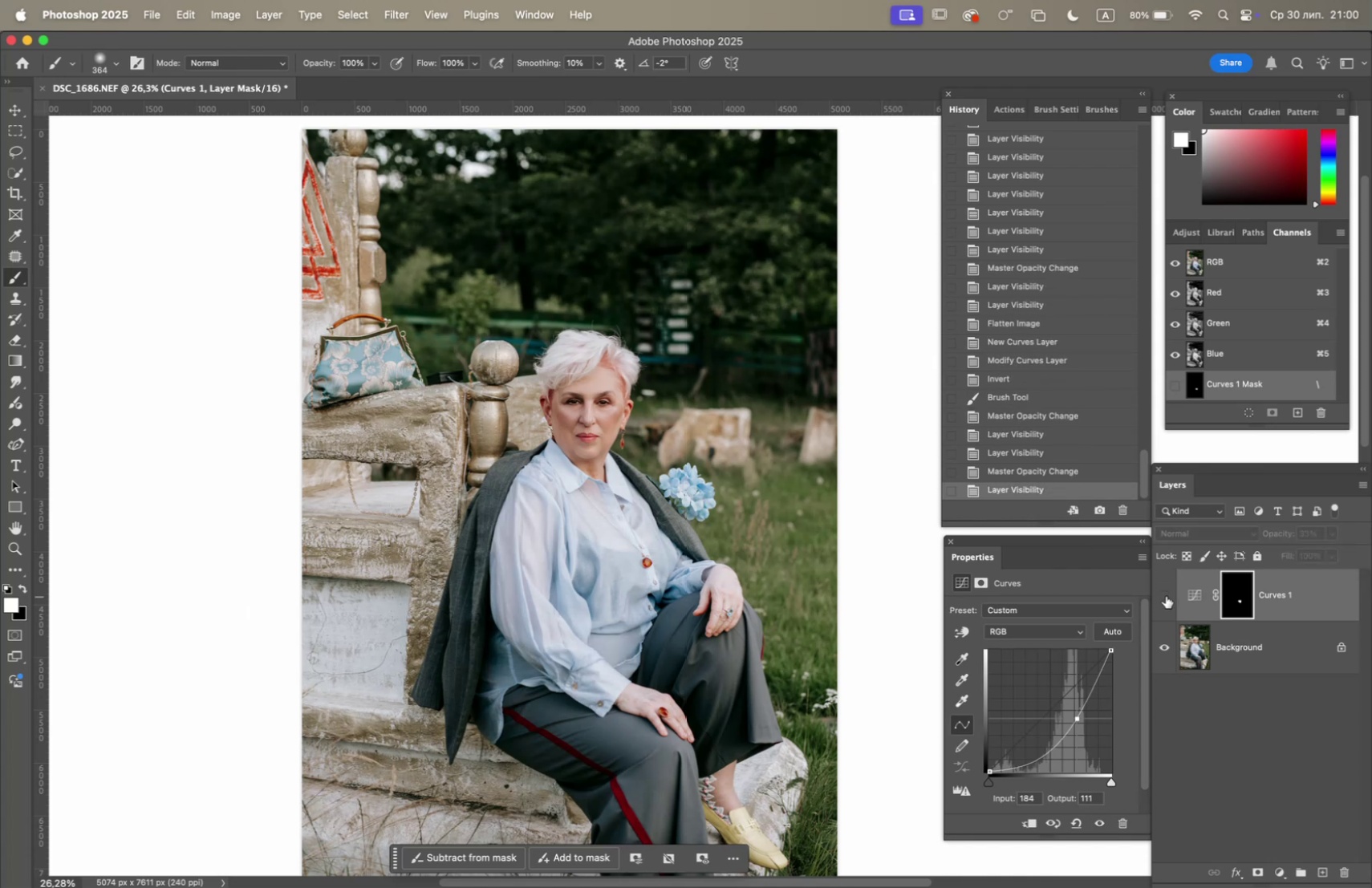 
left_click([1166, 595])
 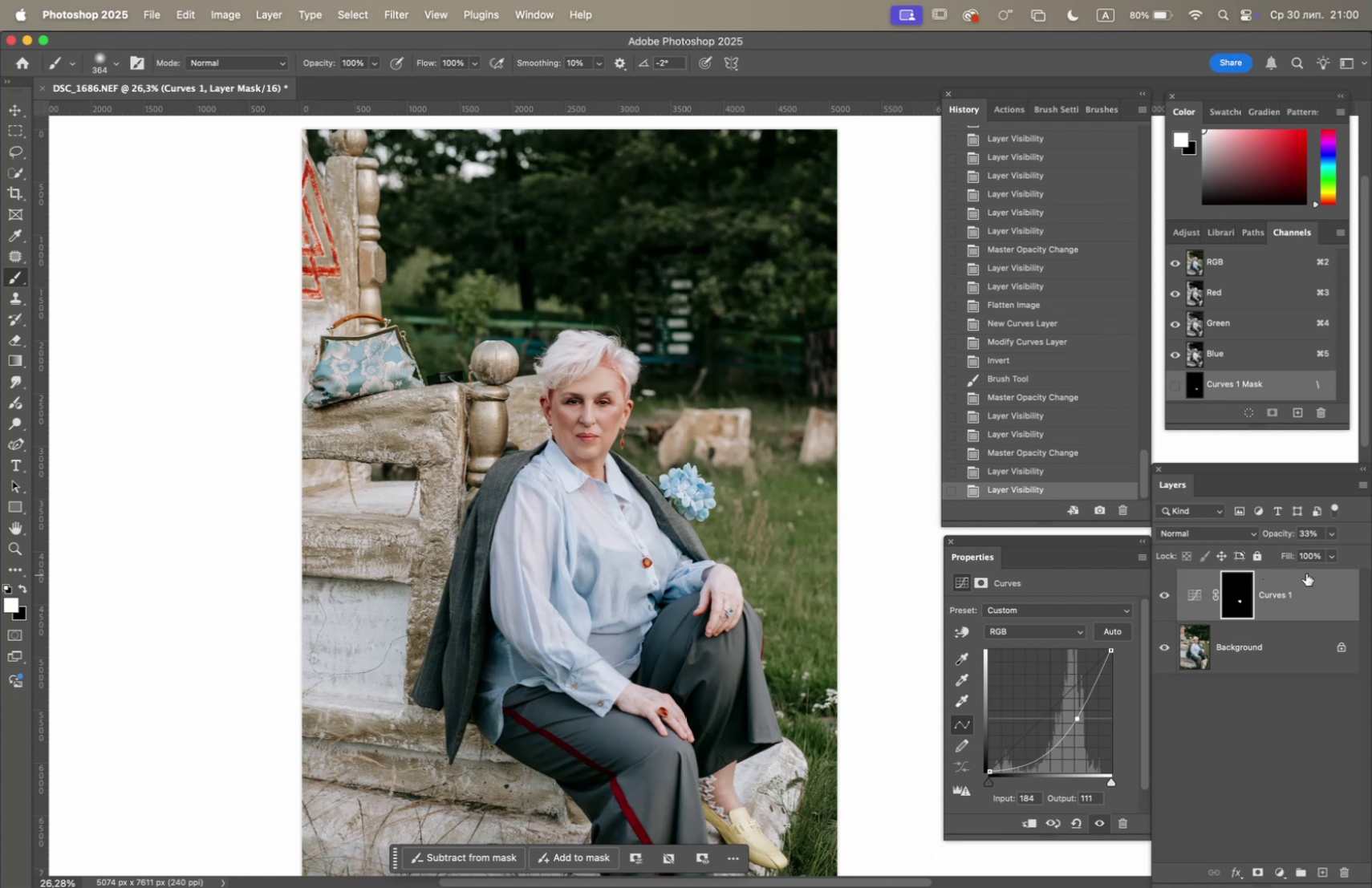 
left_click([1329, 538])
 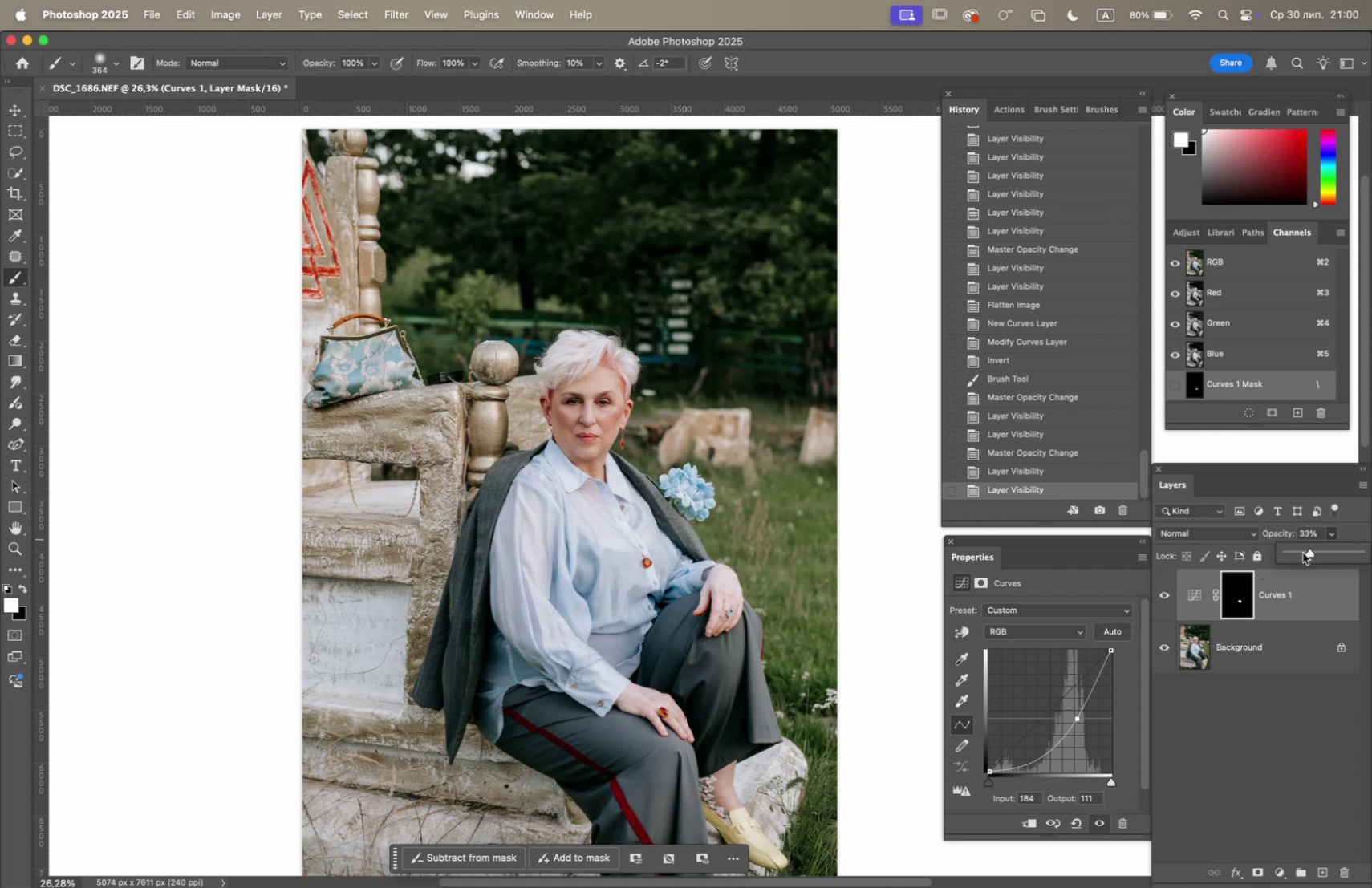 
left_click([1304, 551])
 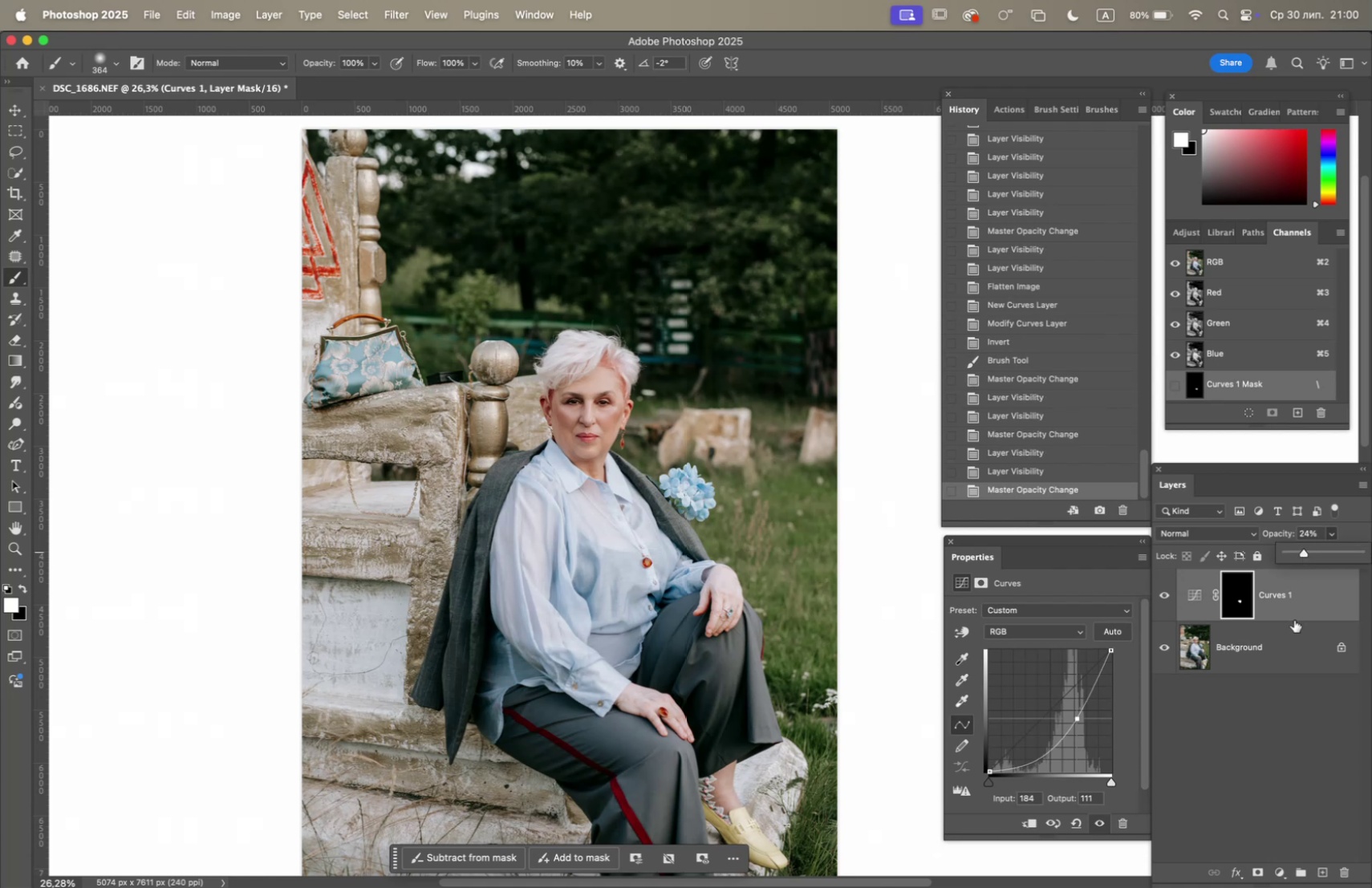 
right_click([1265, 653])
 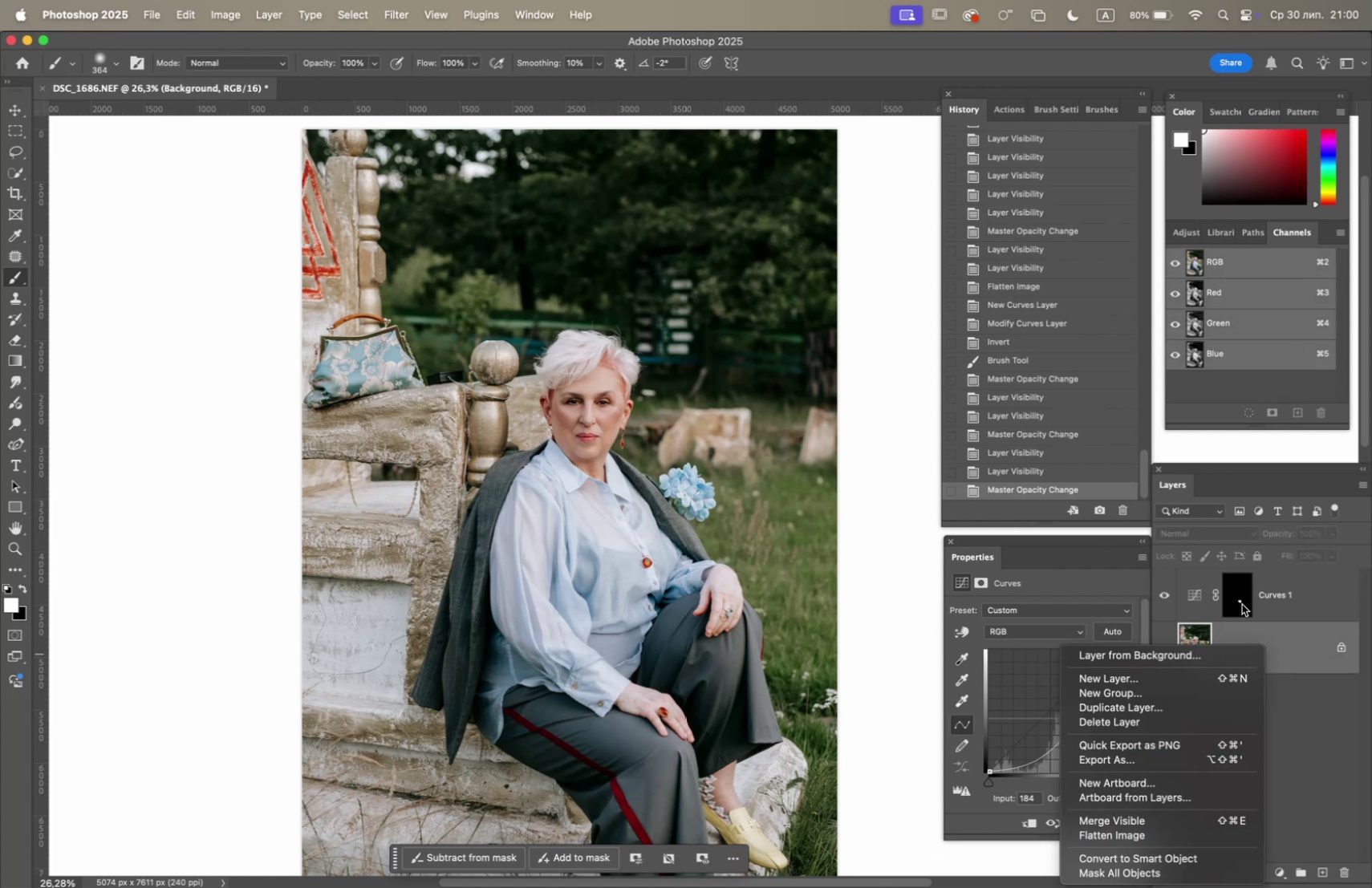 
left_click([1242, 597])
 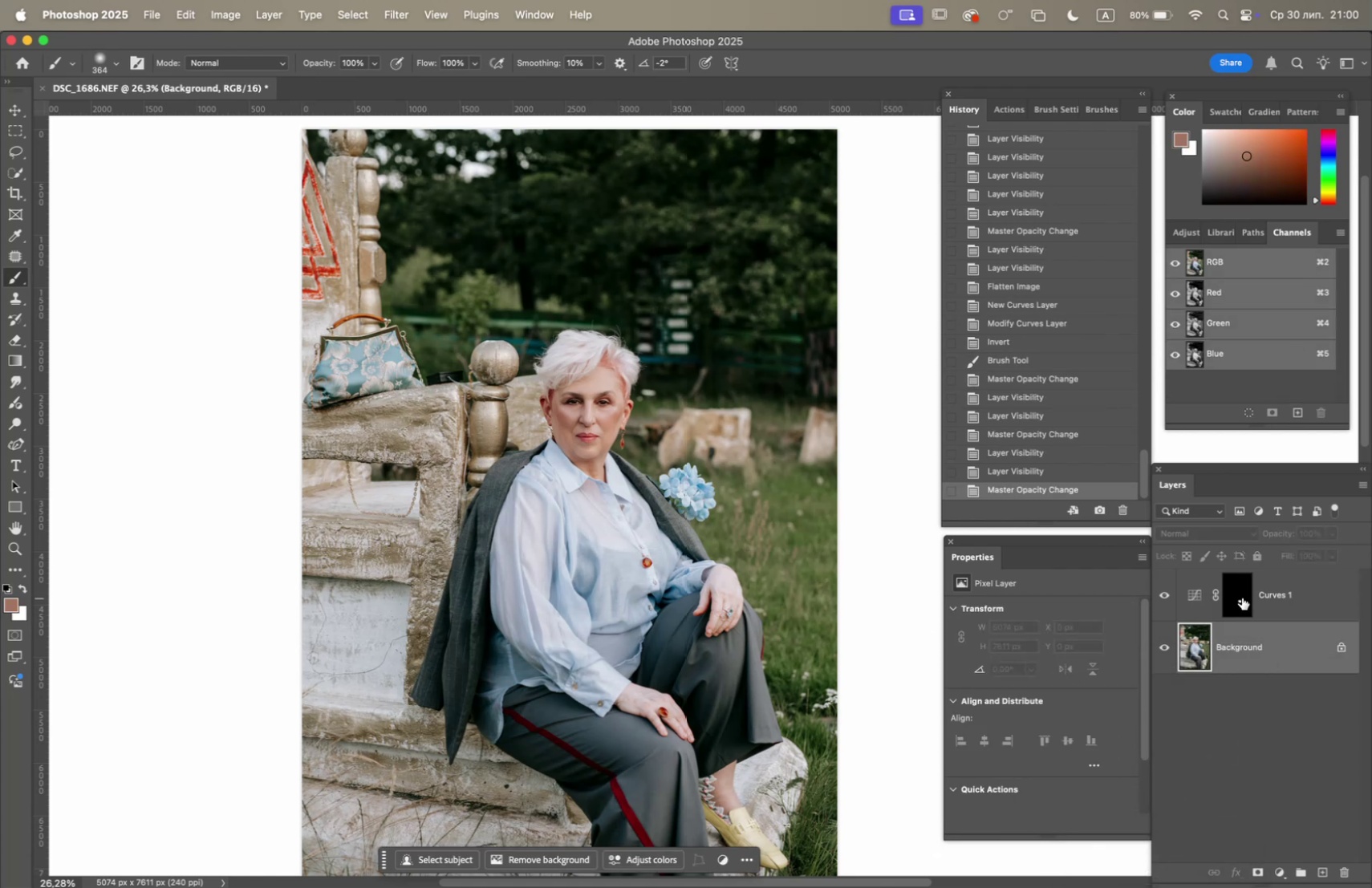 
left_click([1242, 598])
 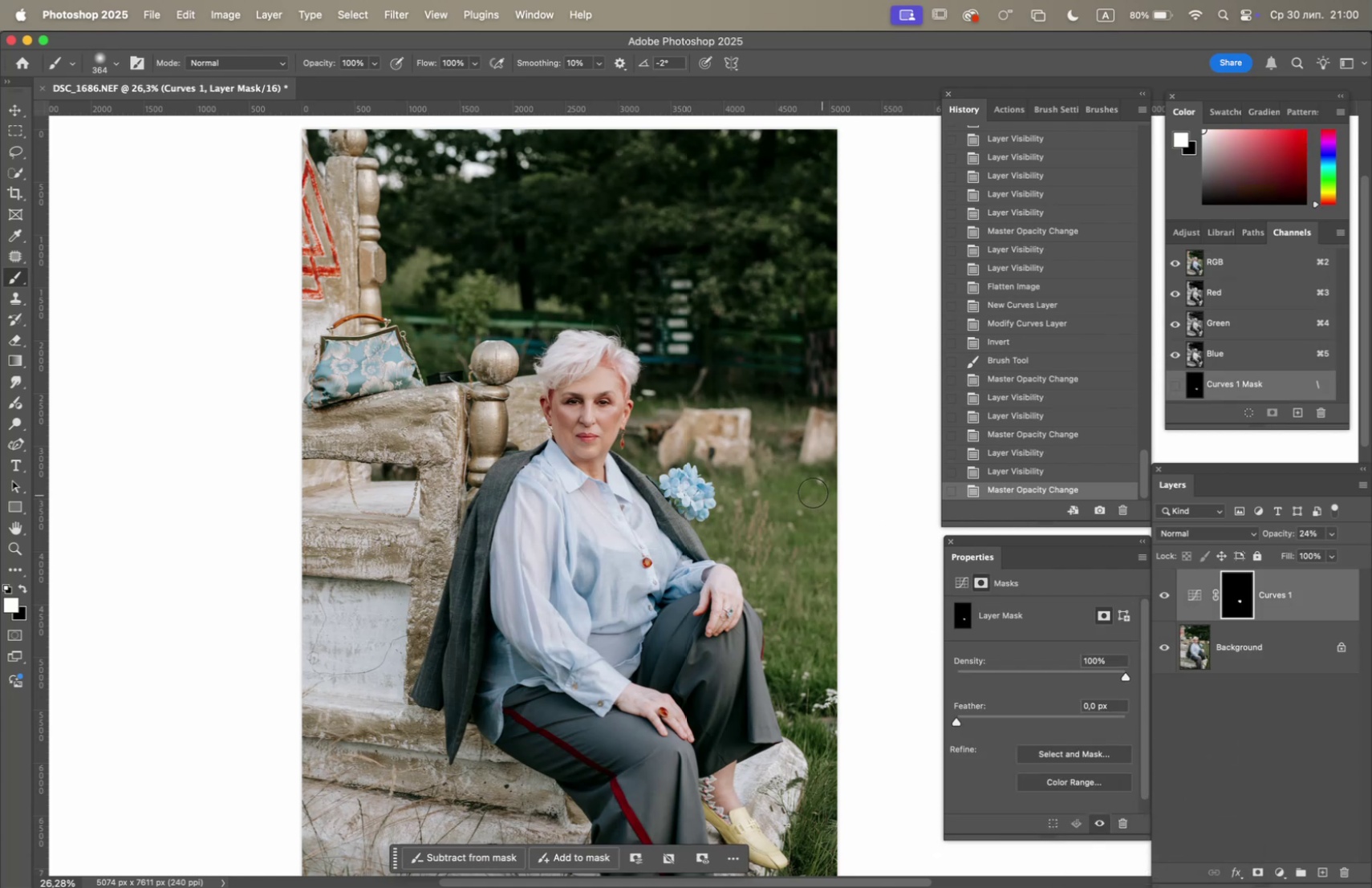 
hold_key(key=OptionLeft, duration=2.85)
scroll: coordinate [550, 464], scroll_direction: up, amount: 10.0
 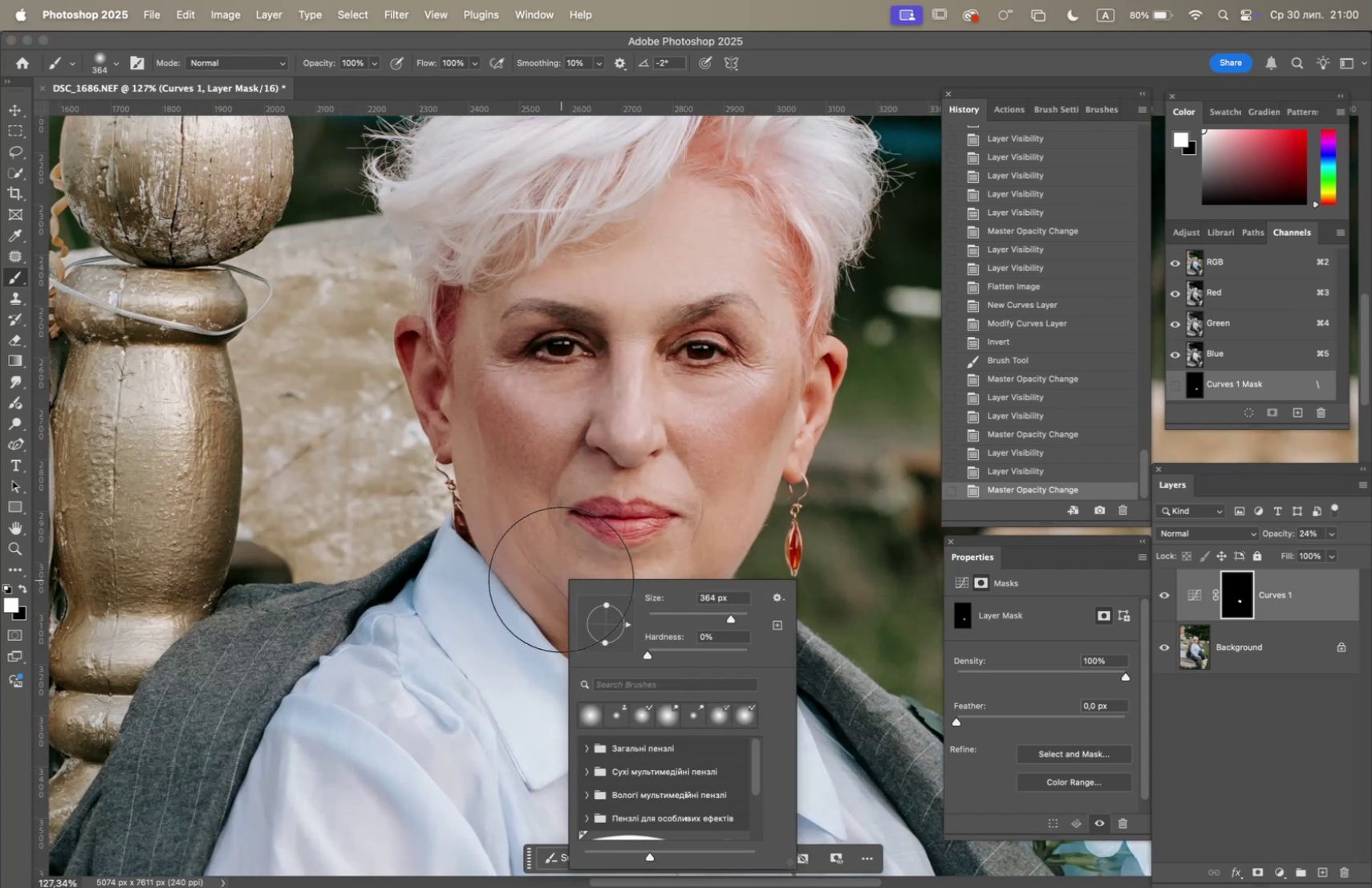 
left_click([704, 617])
 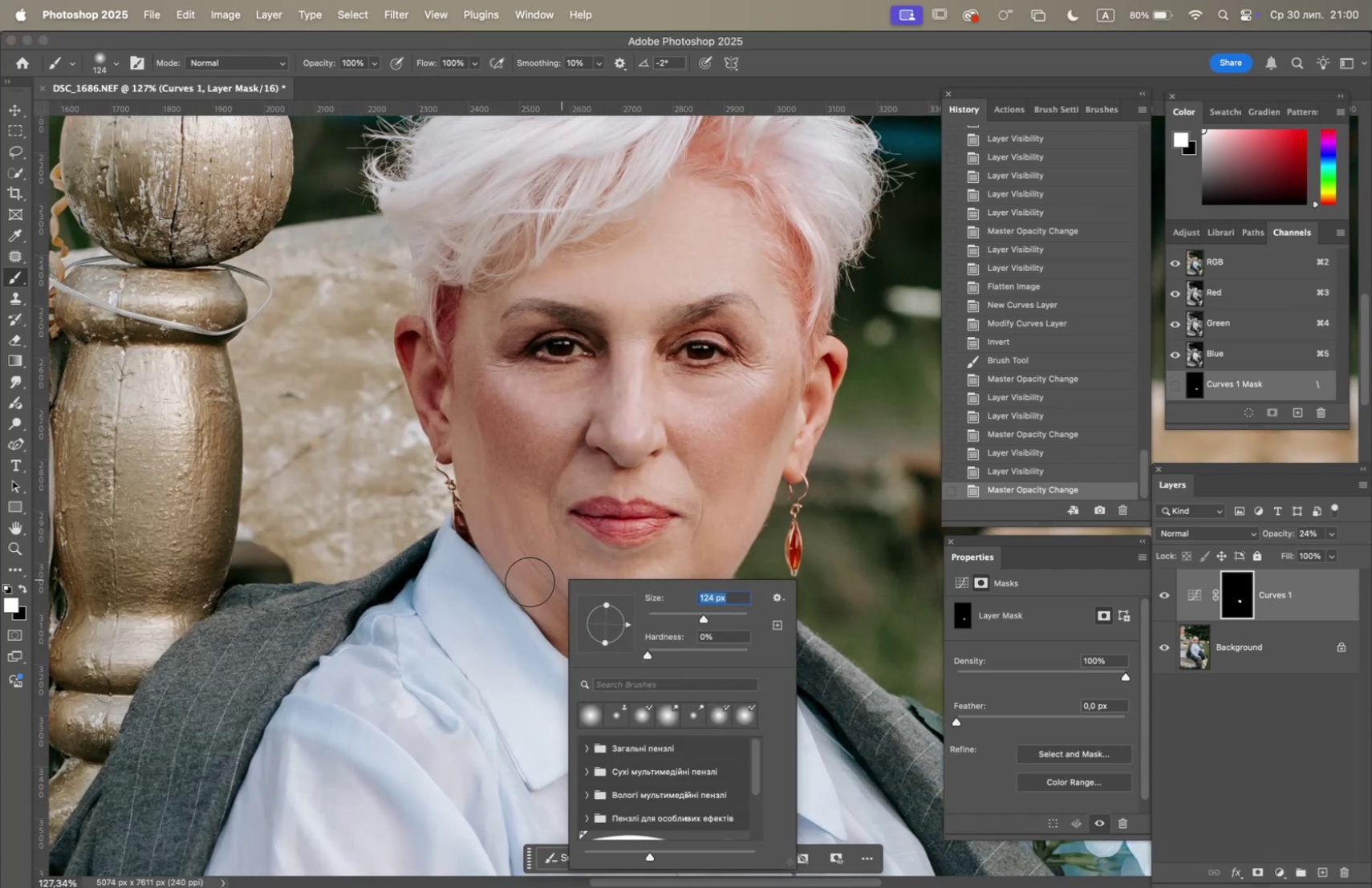 
left_click_drag(start_coordinate=[513, 567], to_coordinate=[584, 635])
 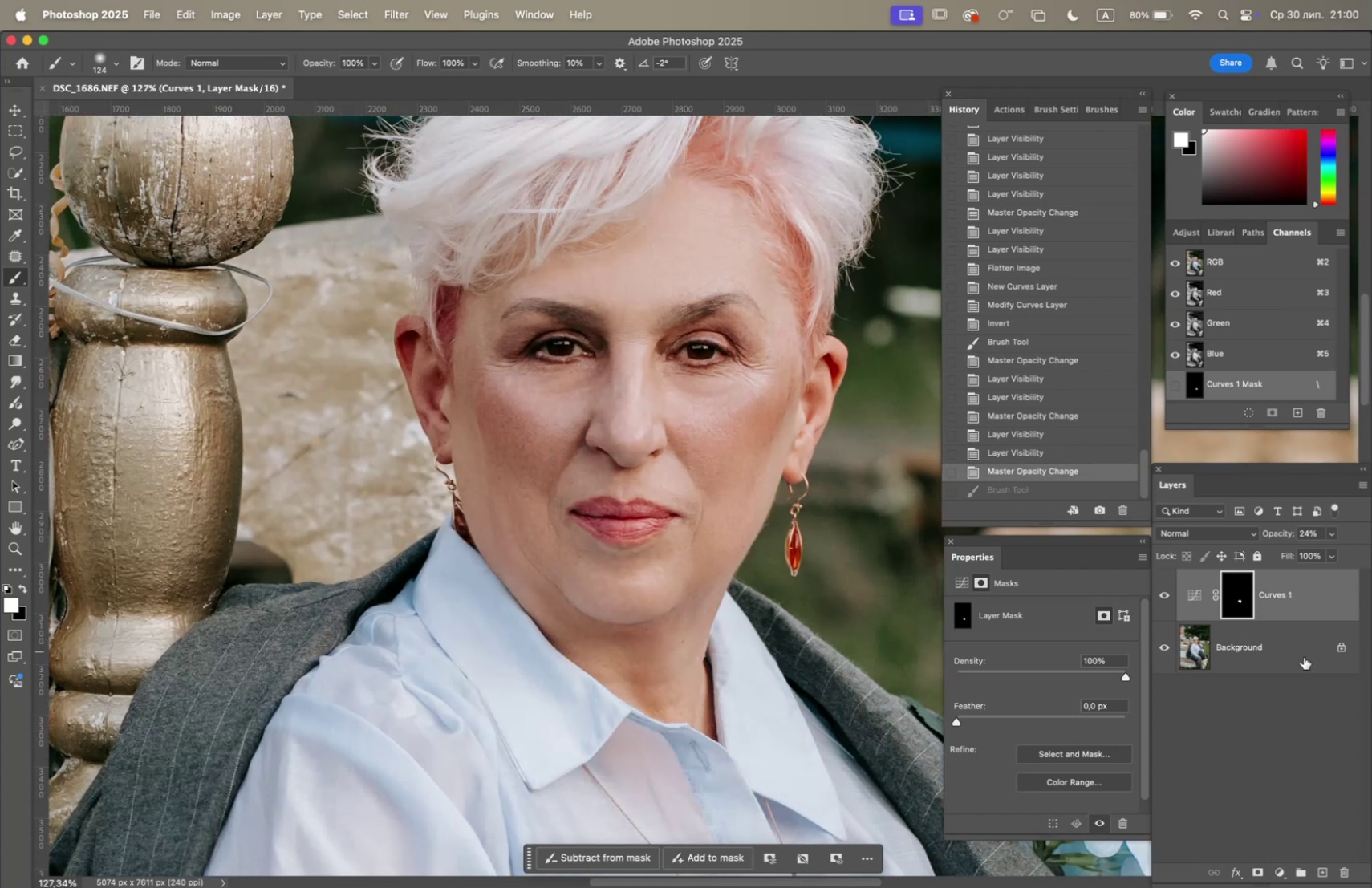 
right_click([1285, 645])
 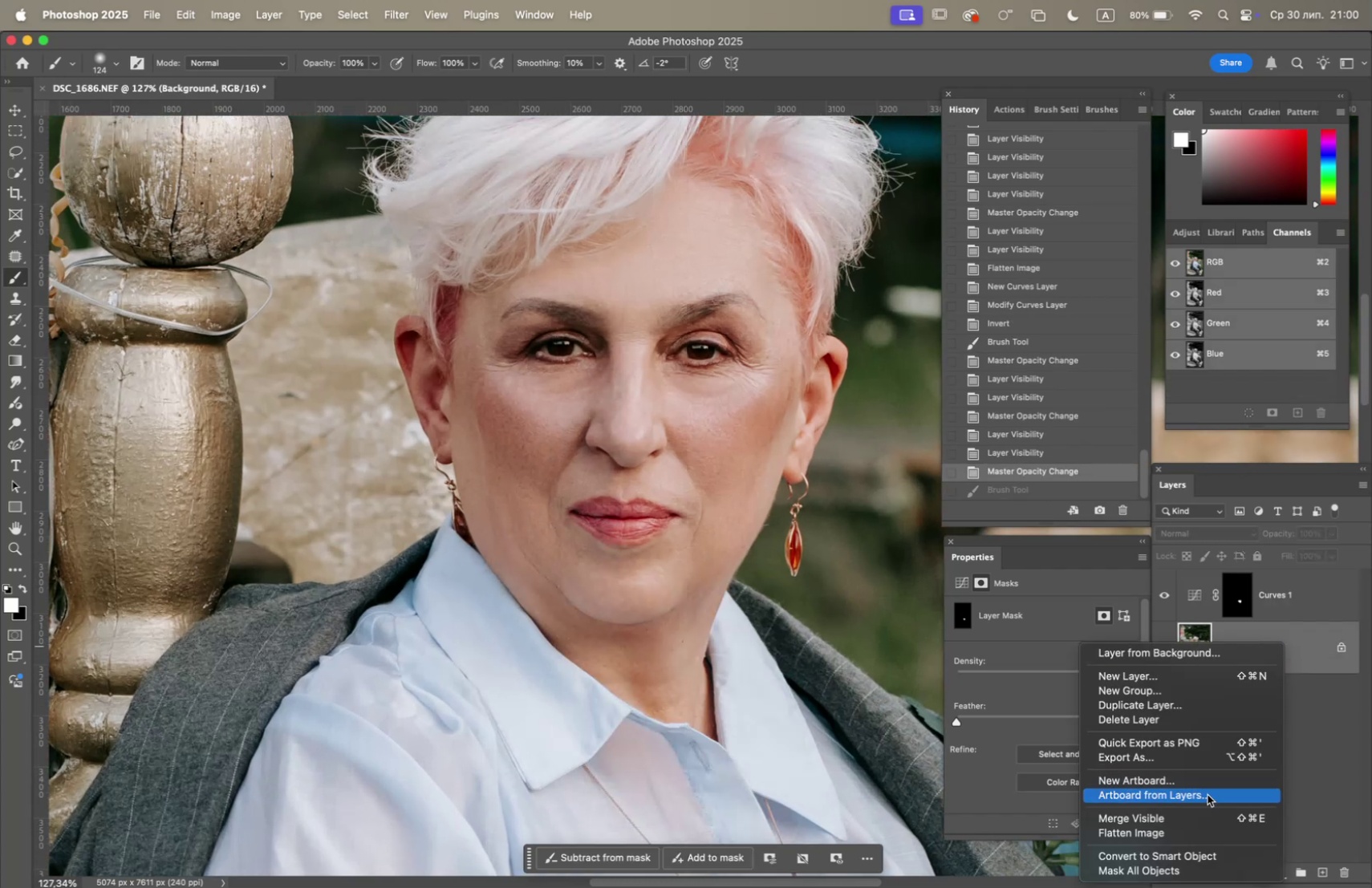 
left_click([1202, 828])
 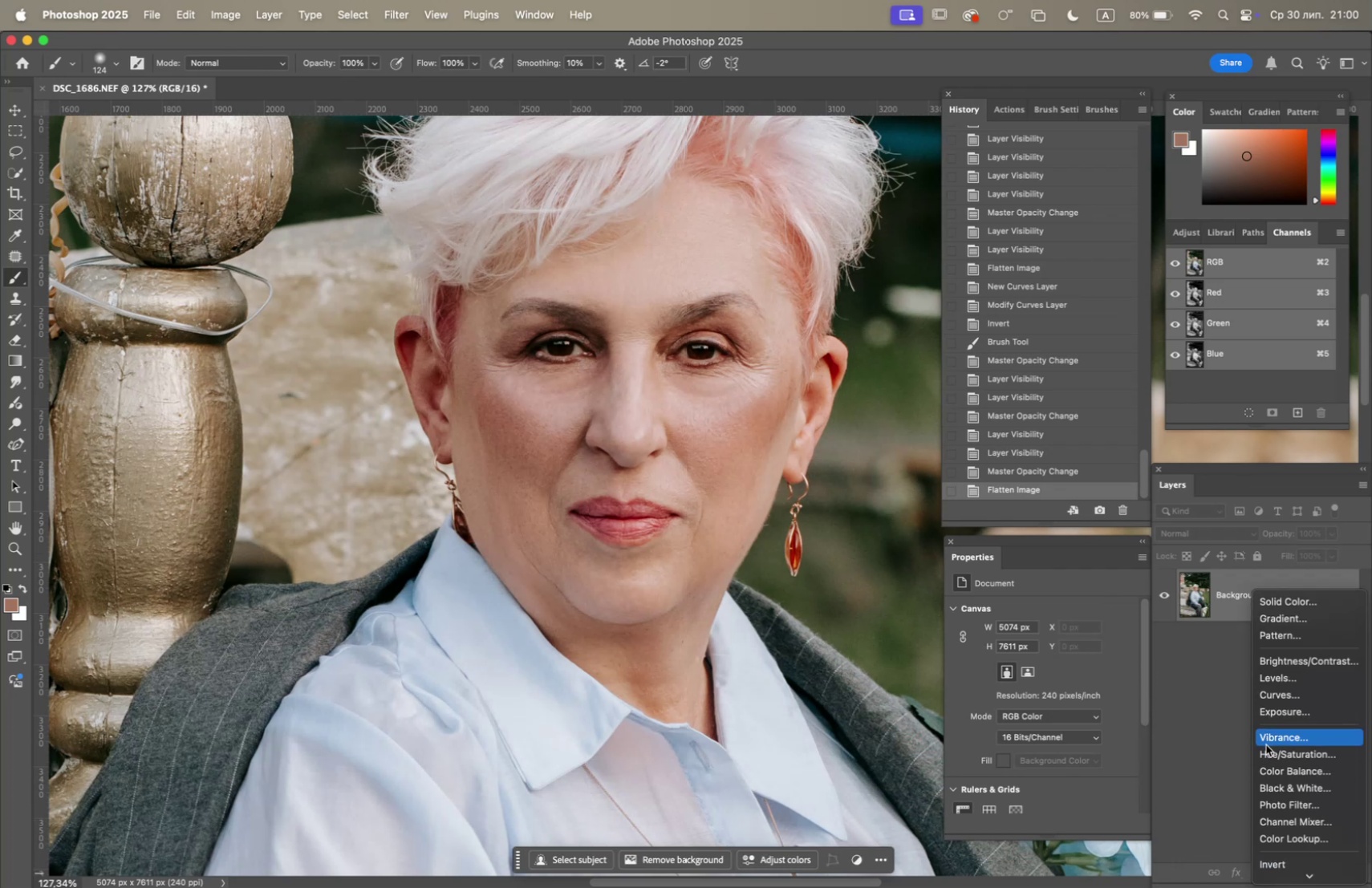 
left_click([1270, 696])
 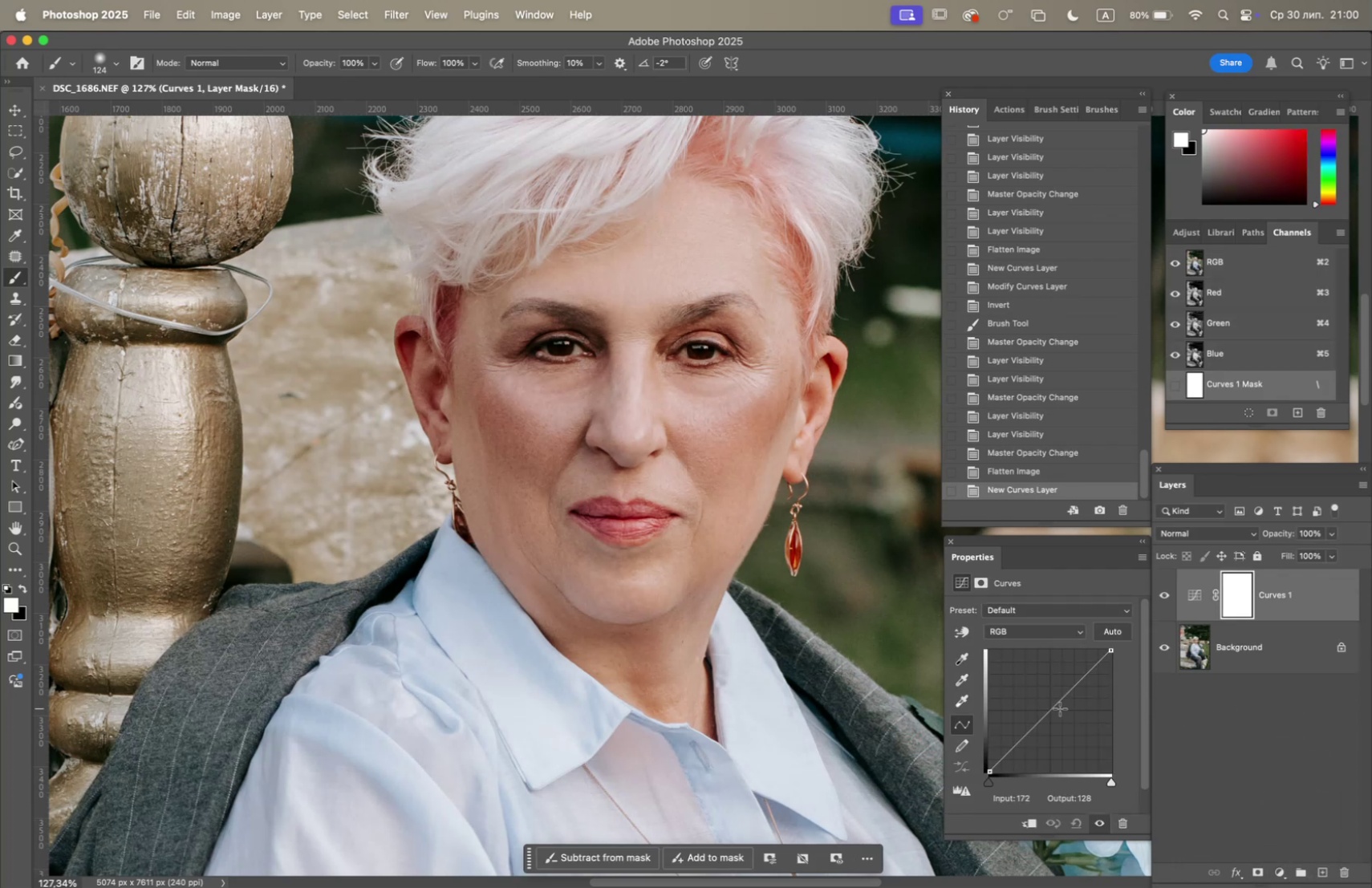 
left_click_drag(start_coordinate=[1057, 708], to_coordinate=[1060, 720])
 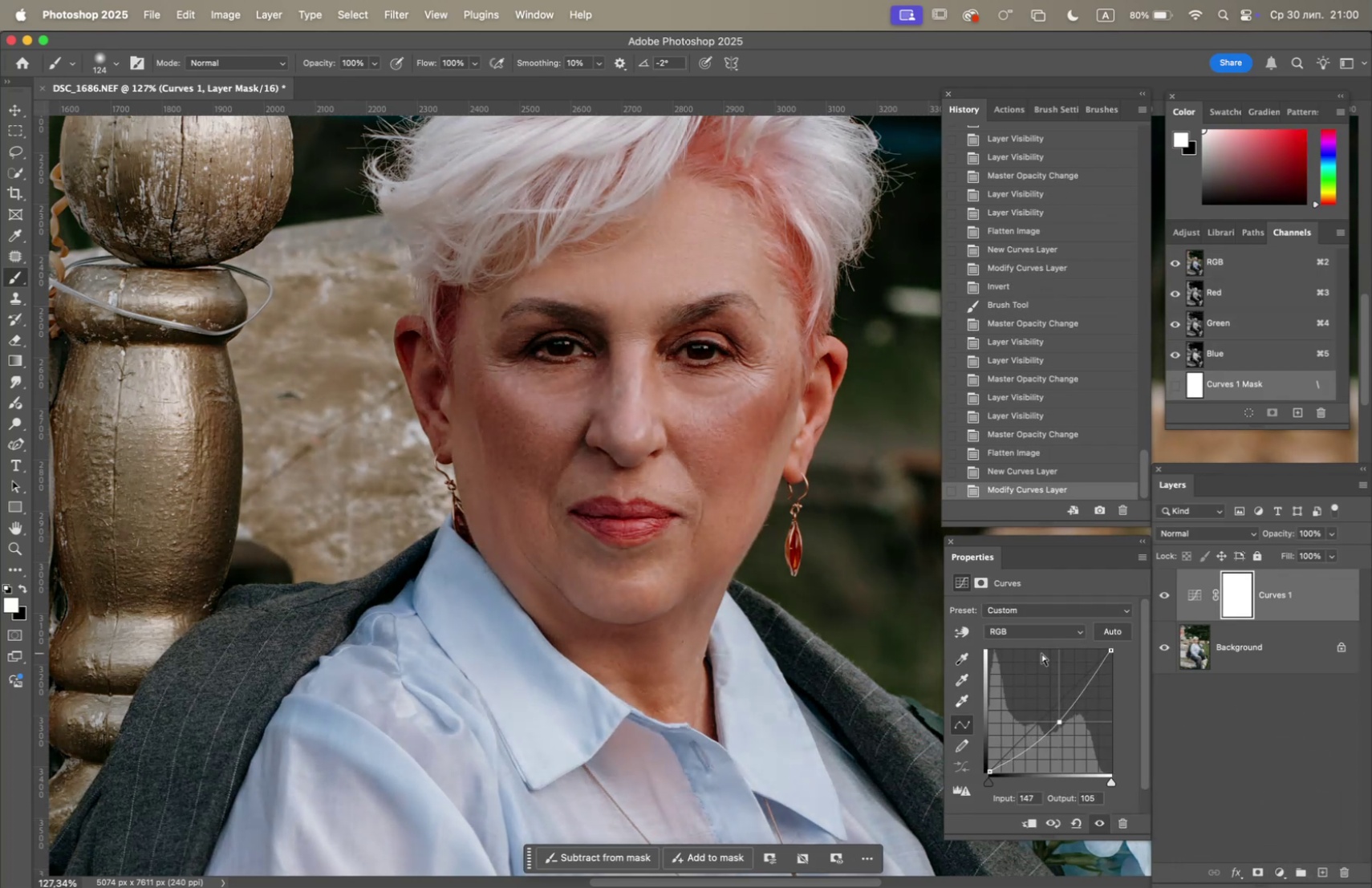 
key(Meta+I)
 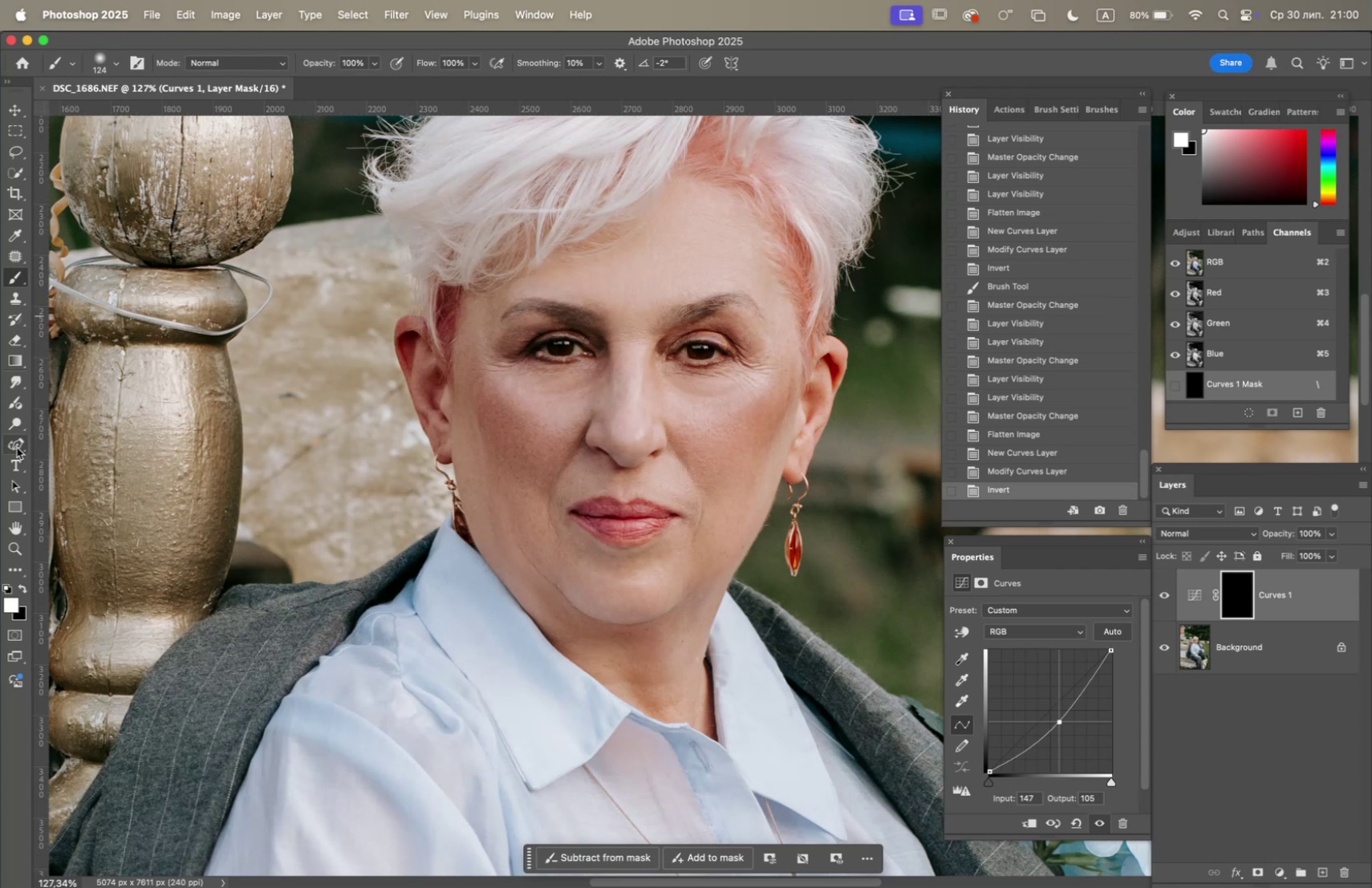 
wait(6.33)
 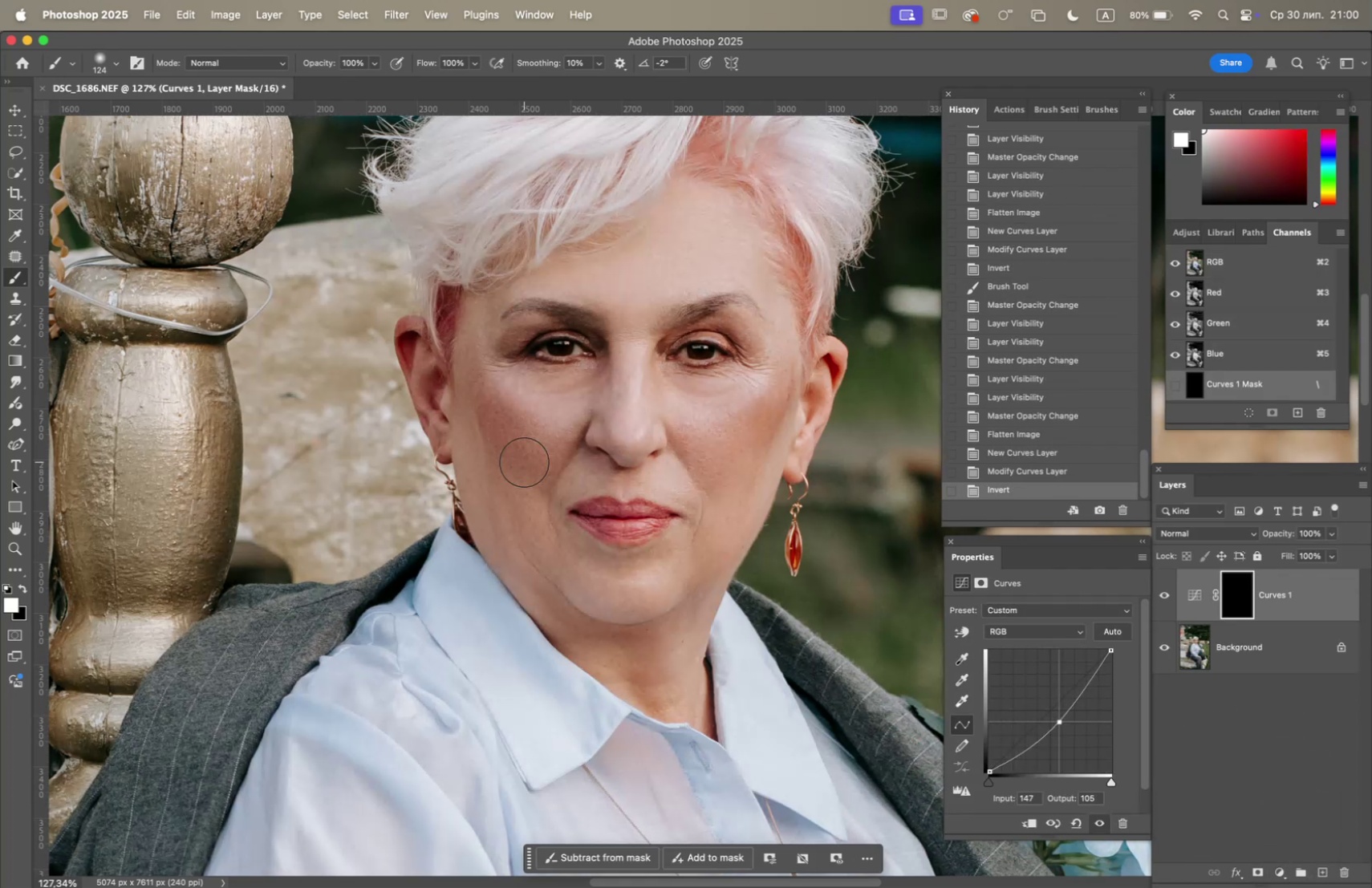 
left_click([21, 423])
 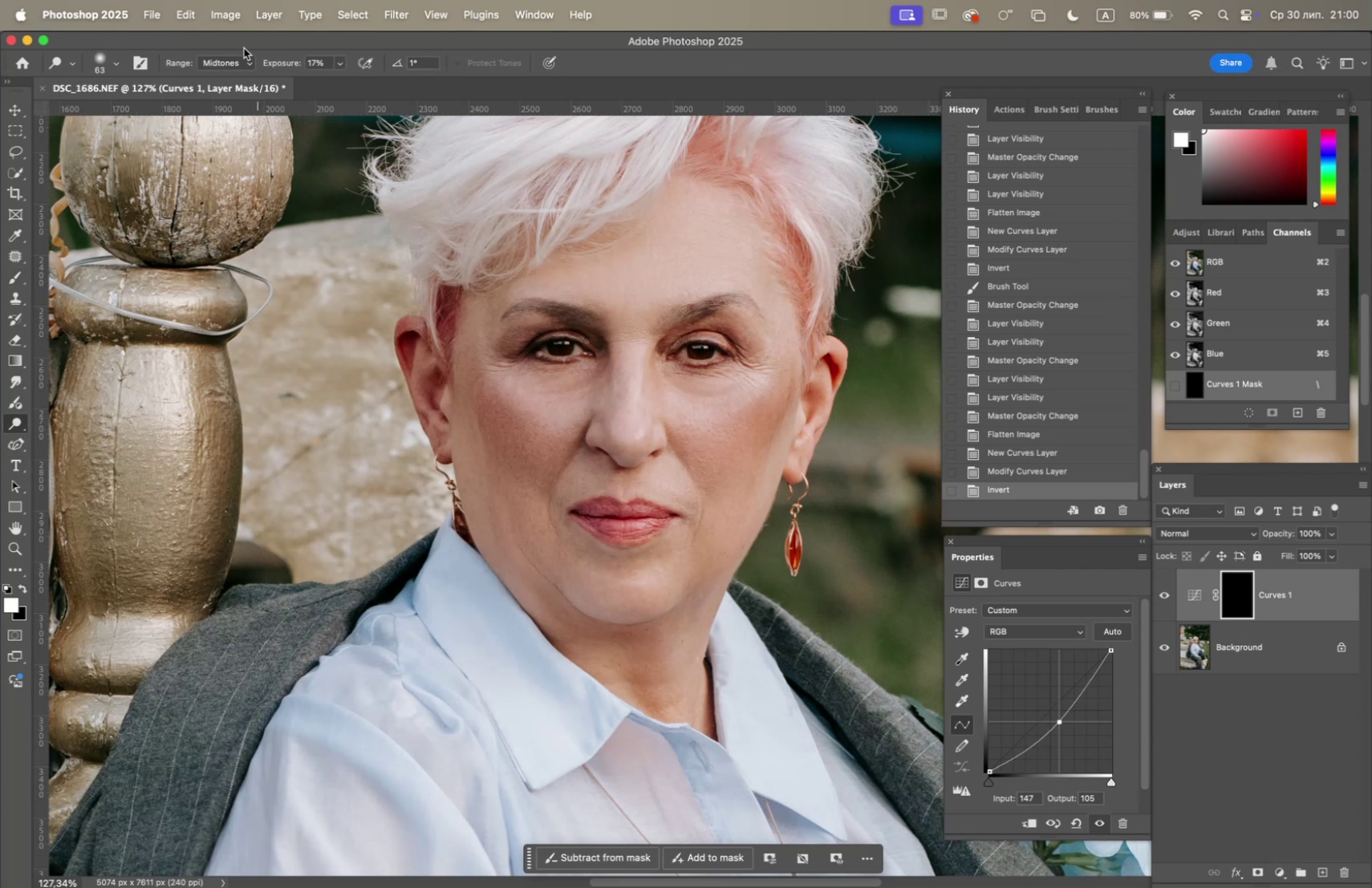 
left_click([235, 59])
 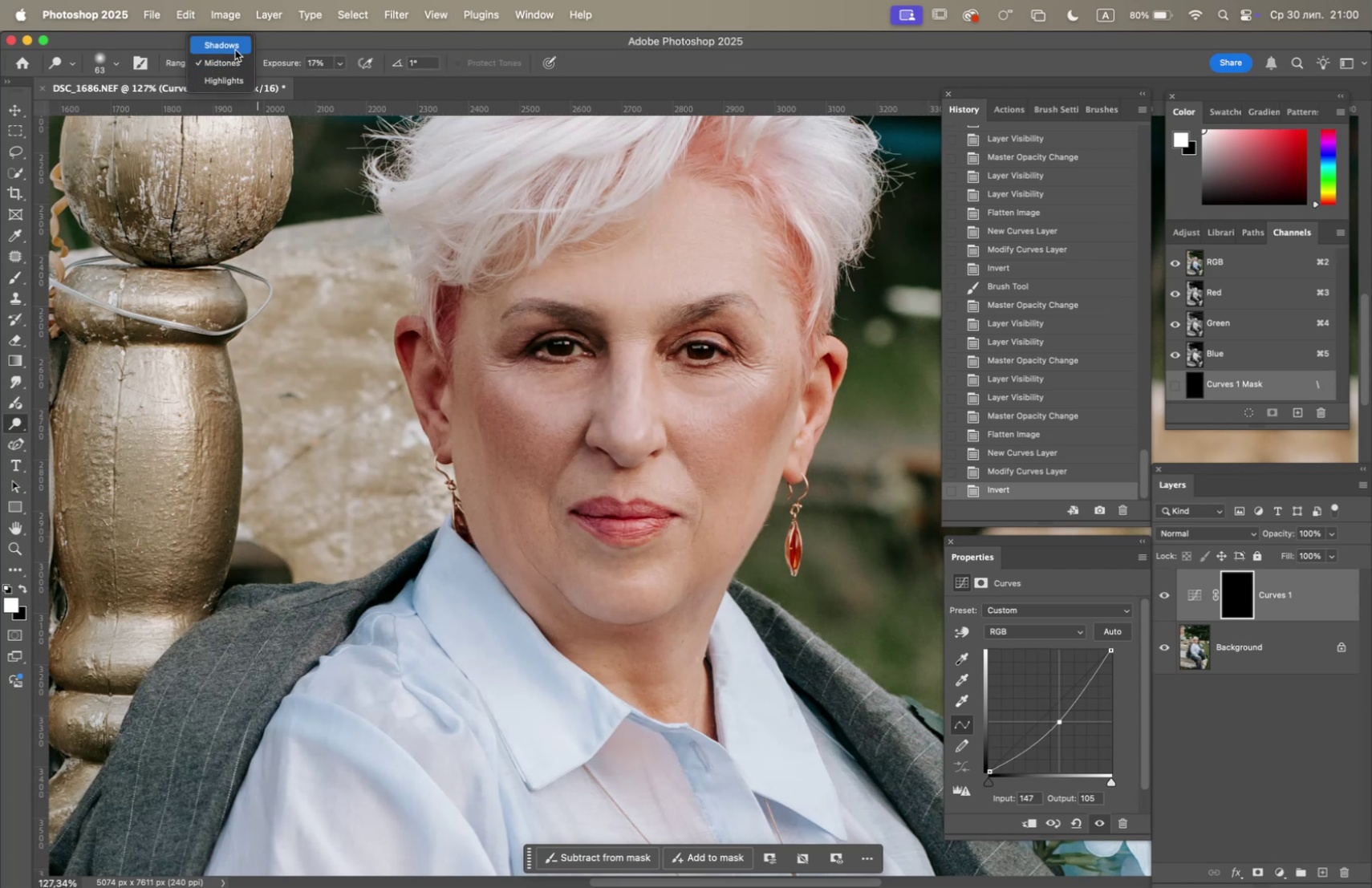 
left_click([234, 48])
 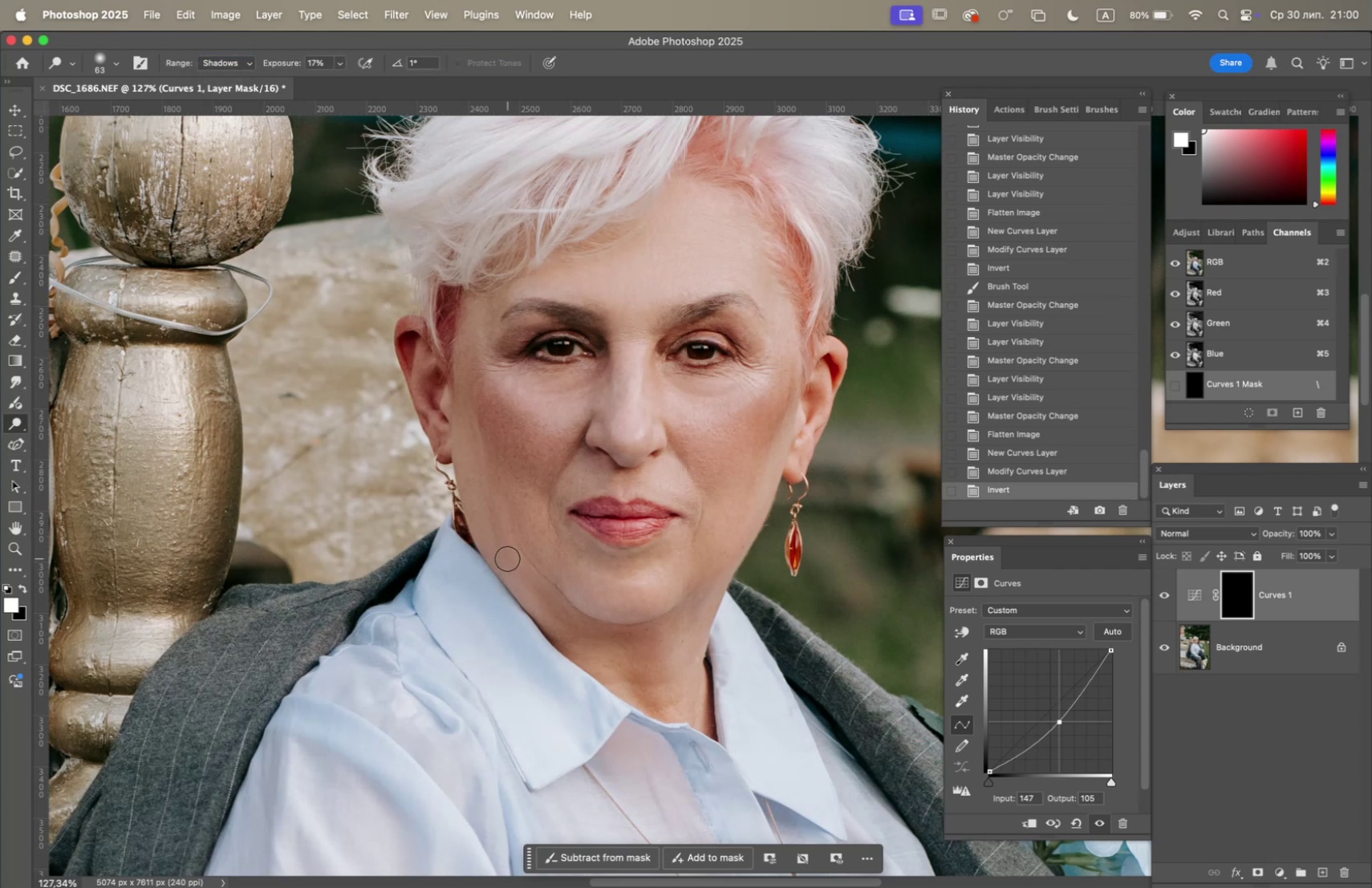 
left_click_drag(start_coordinate=[507, 557], to_coordinate=[508, 549])
 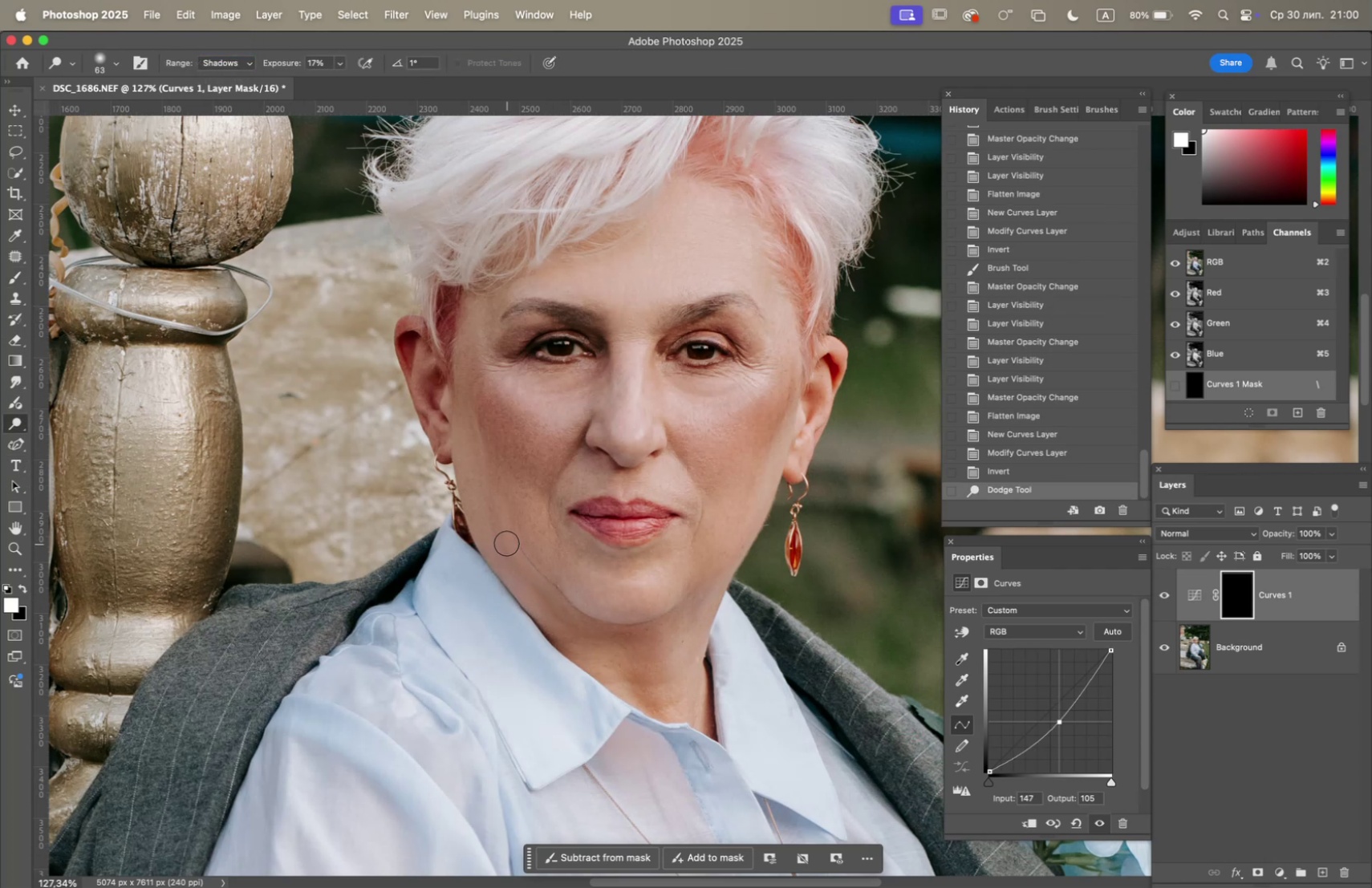 
left_click_drag(start_coordinate=[501, 540], to_coordinate=[530, 604])
 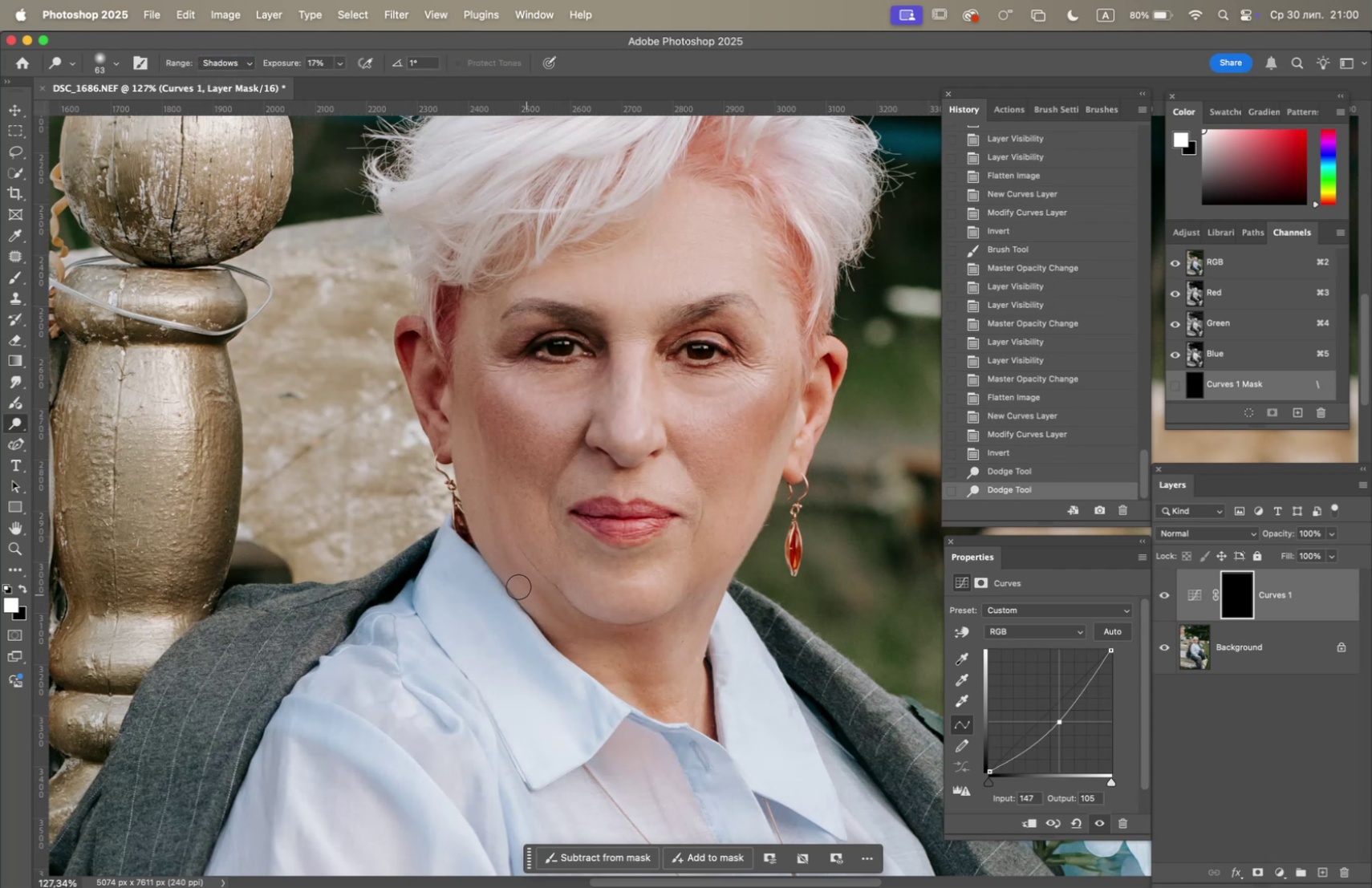 
left_click_drag(start_coordinate=[518, 585], to_coordinate=[543, 614])
 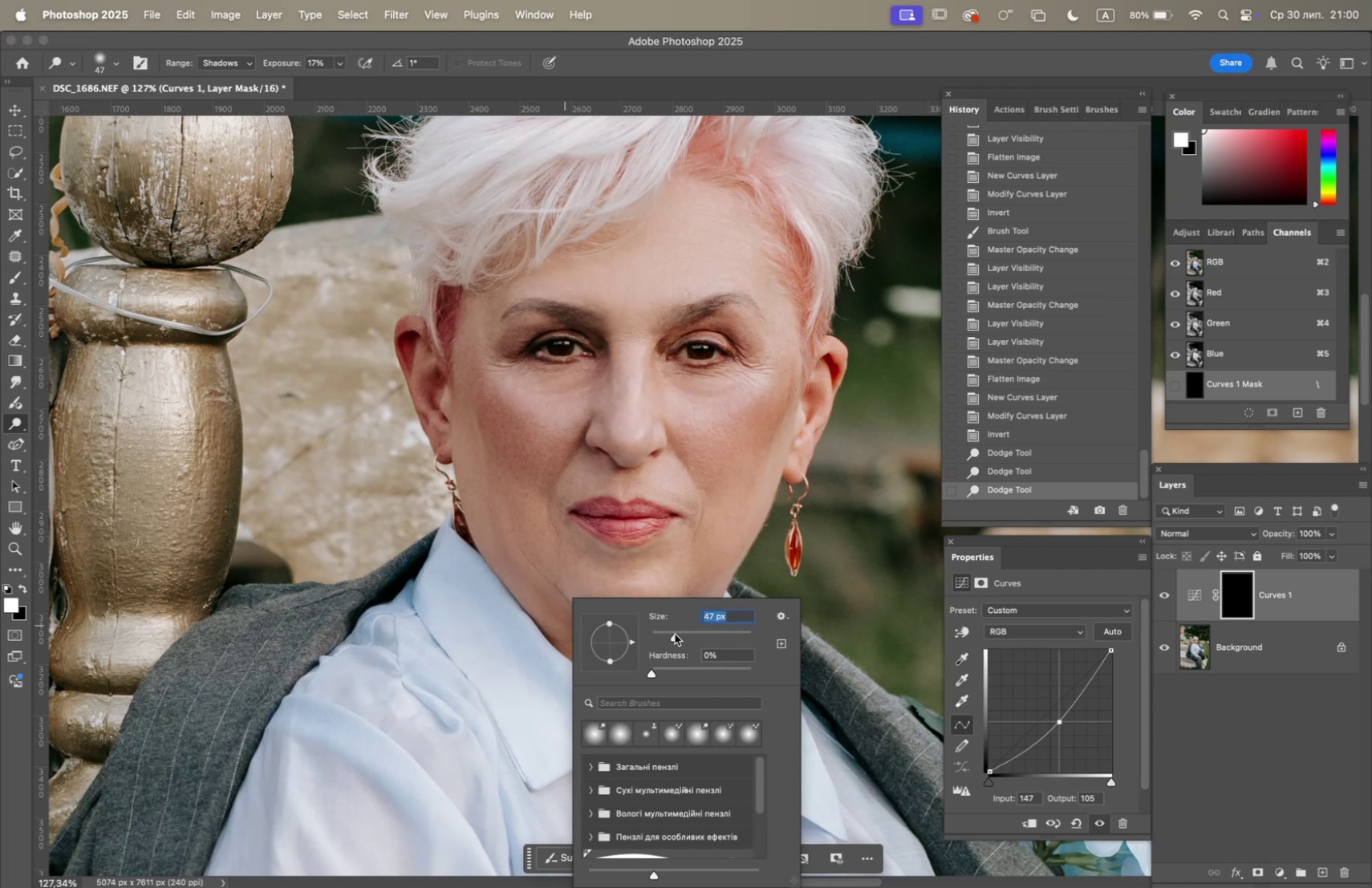 
left_click_drag(start_coordinate=[534, 606], to_coordinate=[509, 578])
 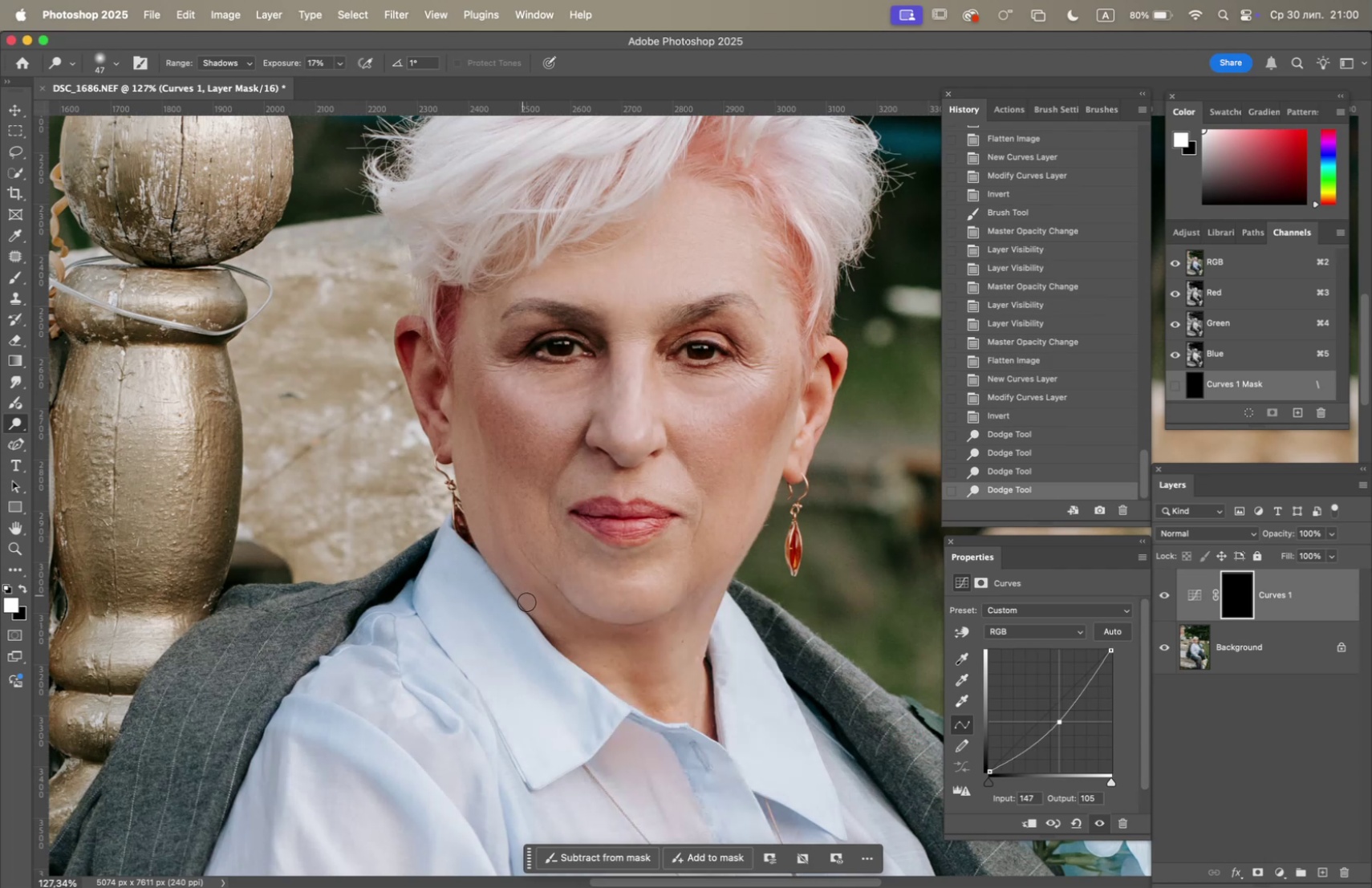 
left_click_drag(start_coordinate=[531, 608], to_coordinate=[512, 582])
 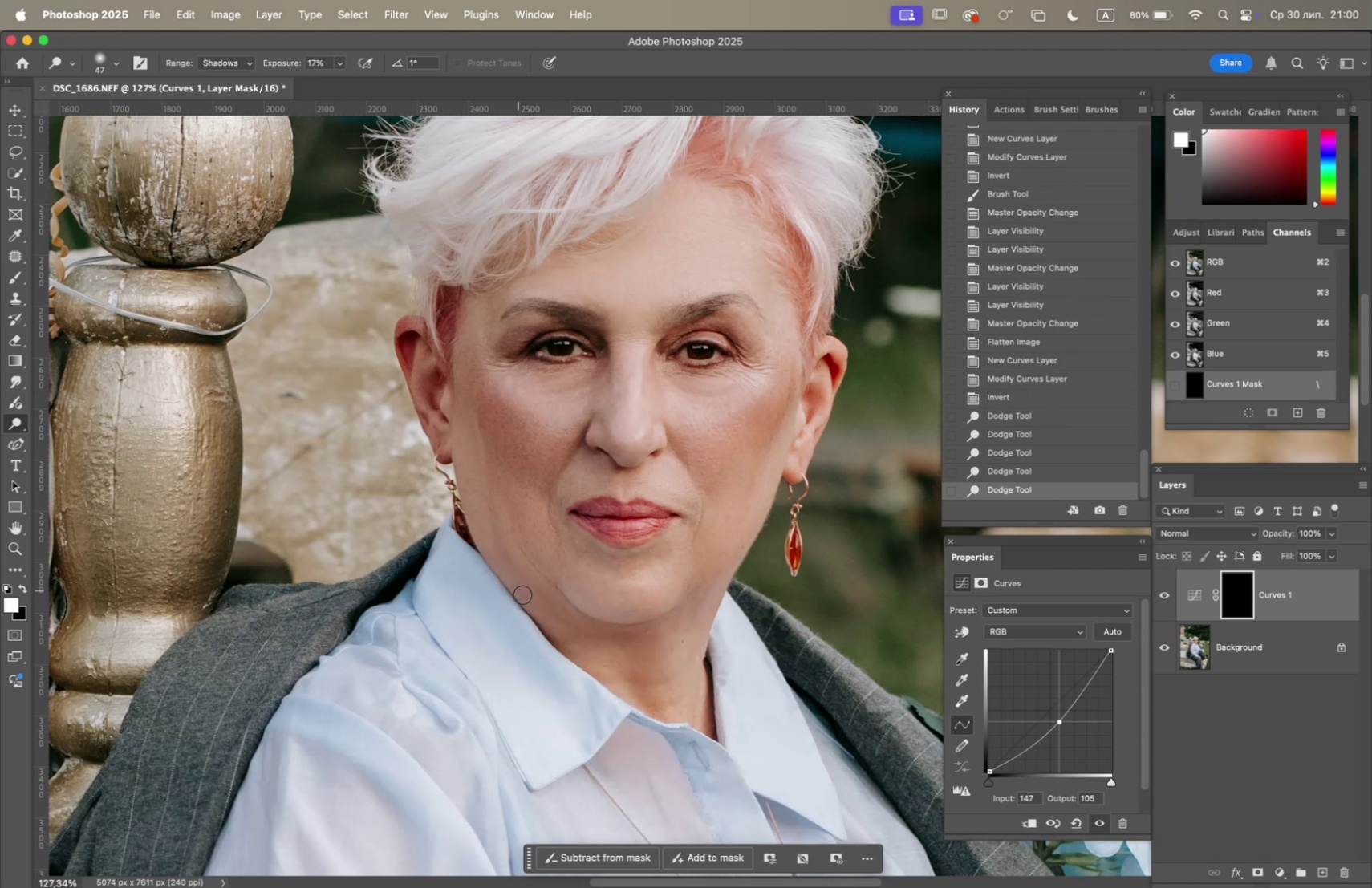 
left_click_drag(start_coordinate=[525, 596], to_coordinate=[507, 552])
 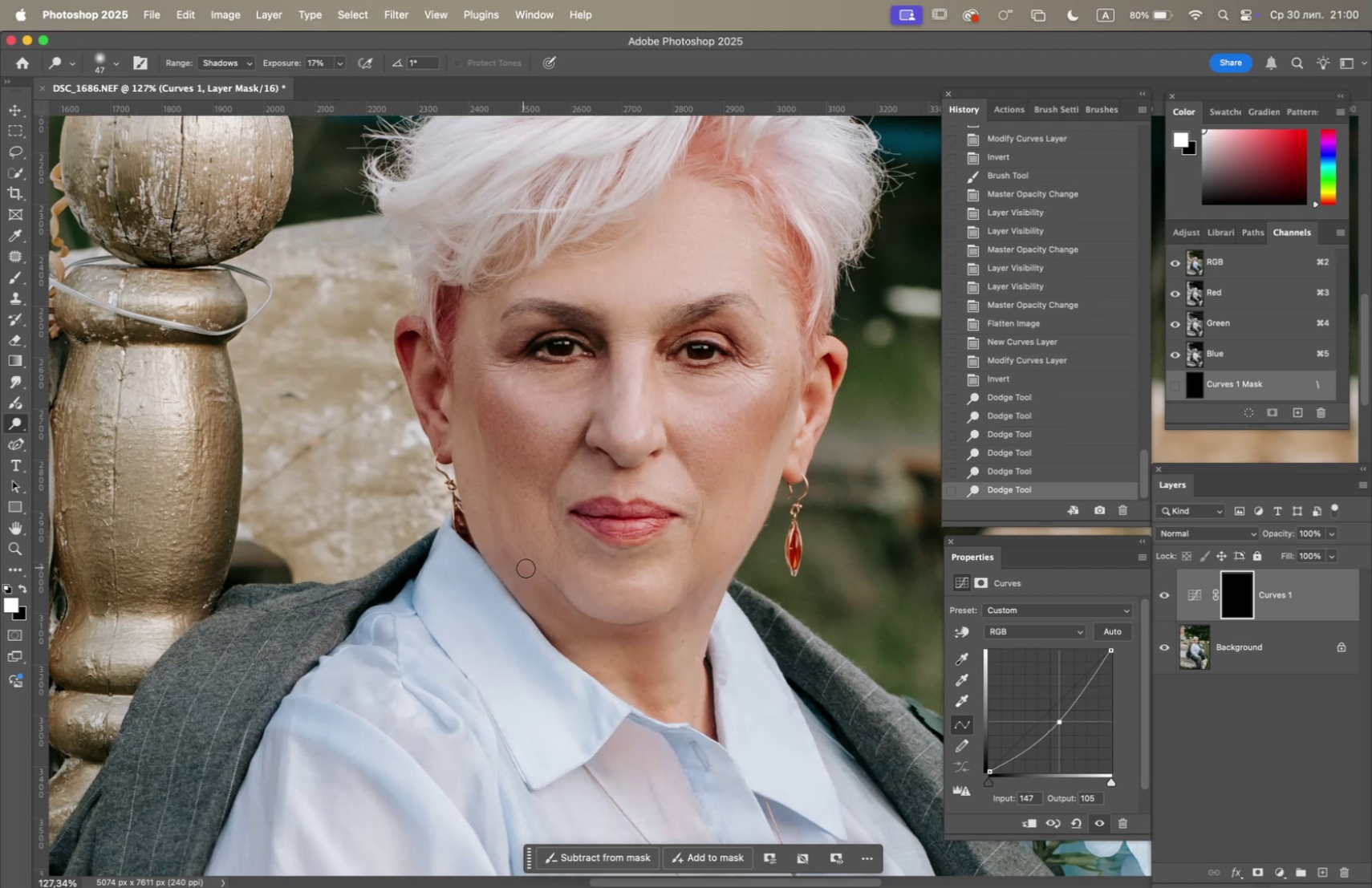 
left_click_drag(start_coordinate=[534, 575], to_coordinate=[564, 611])
 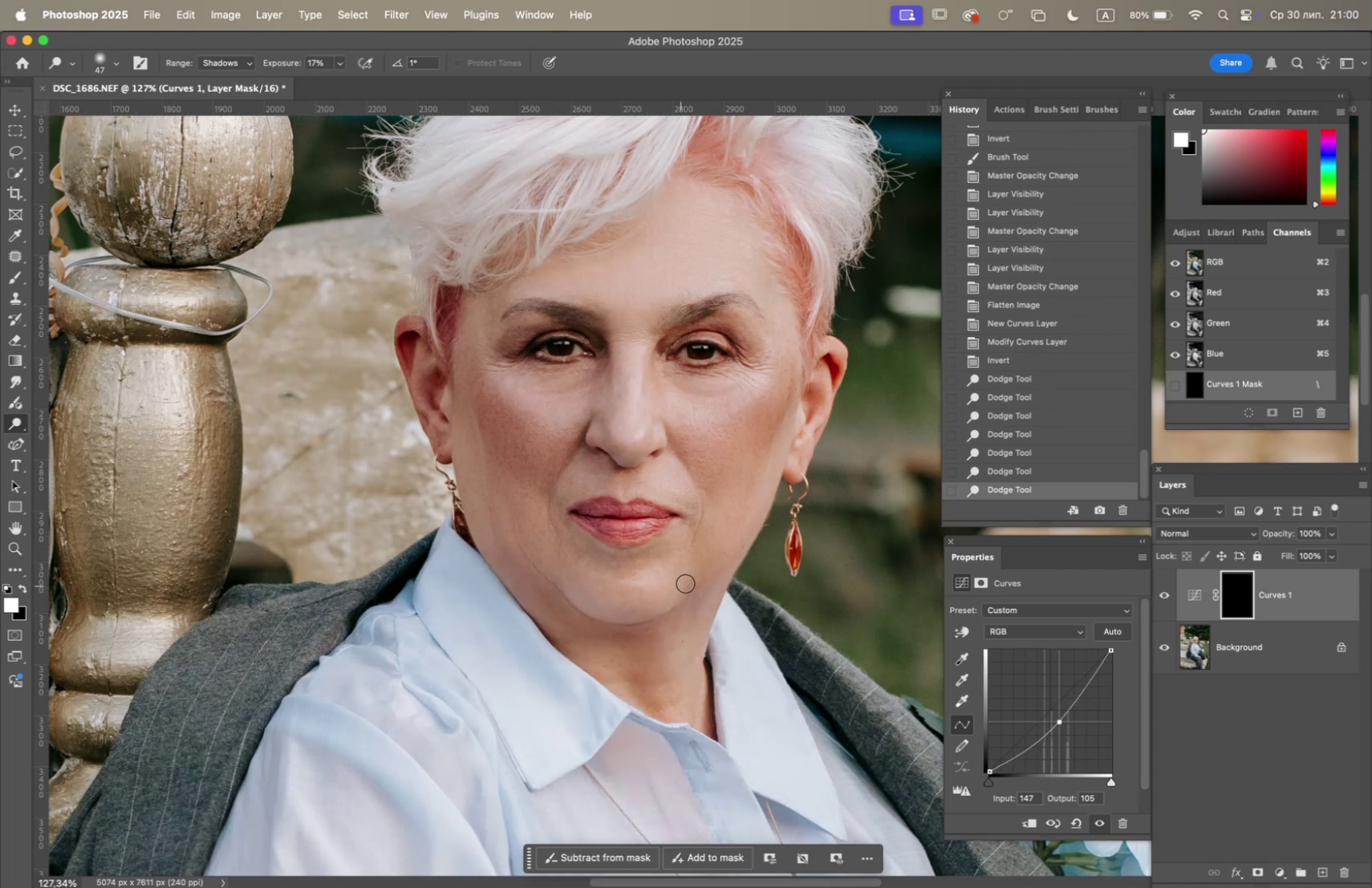 
left_click_drag(start_coordinate=[708, 585], to_coordinate=[675, 633])
 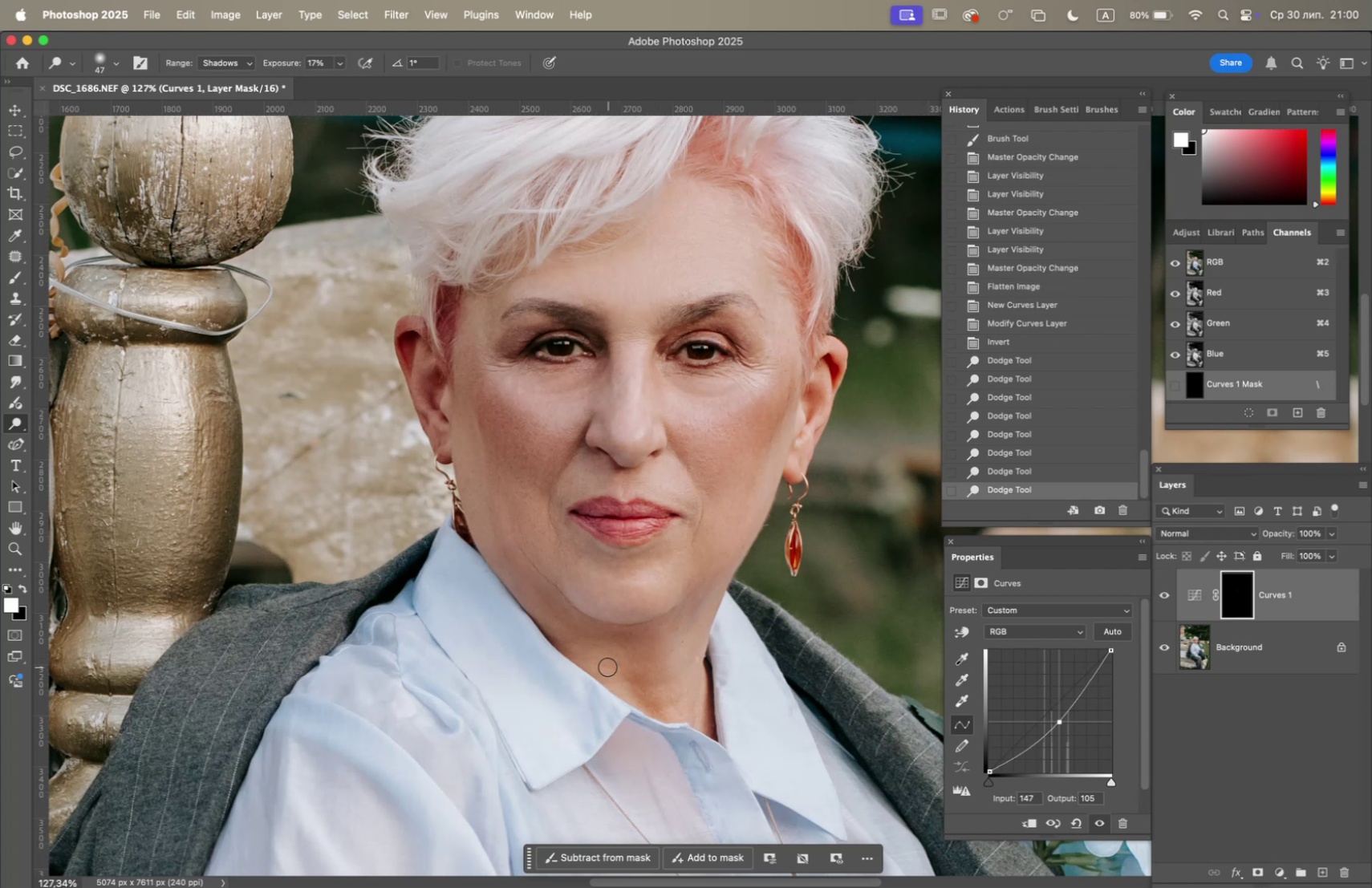 
left_click_drag(start_coordinate=[615, 659], to_coordinate=[630, 695])
 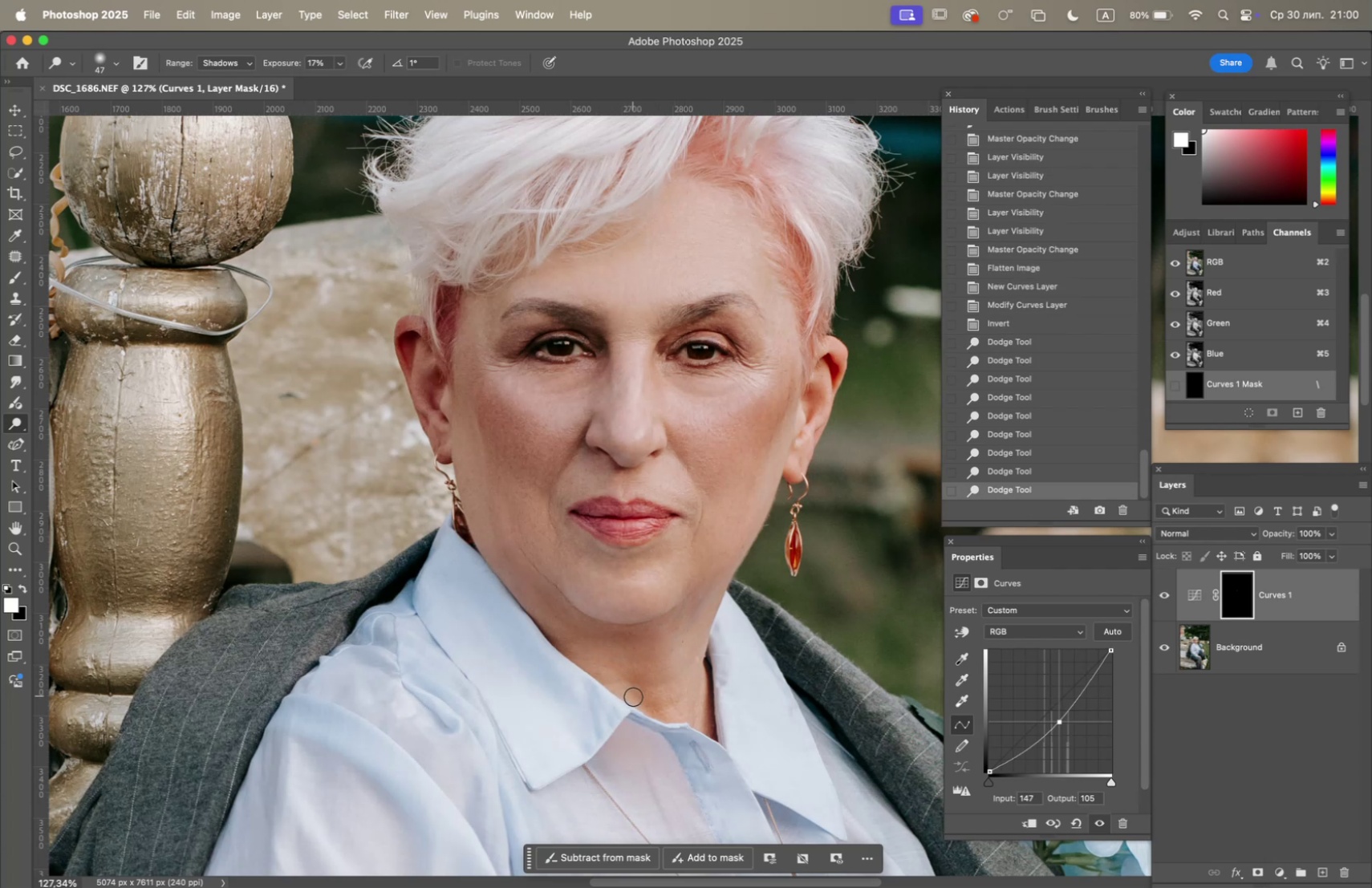 
left_click_drag(start_coordinate=[631, 695], to_coordinate=[603, 671])
 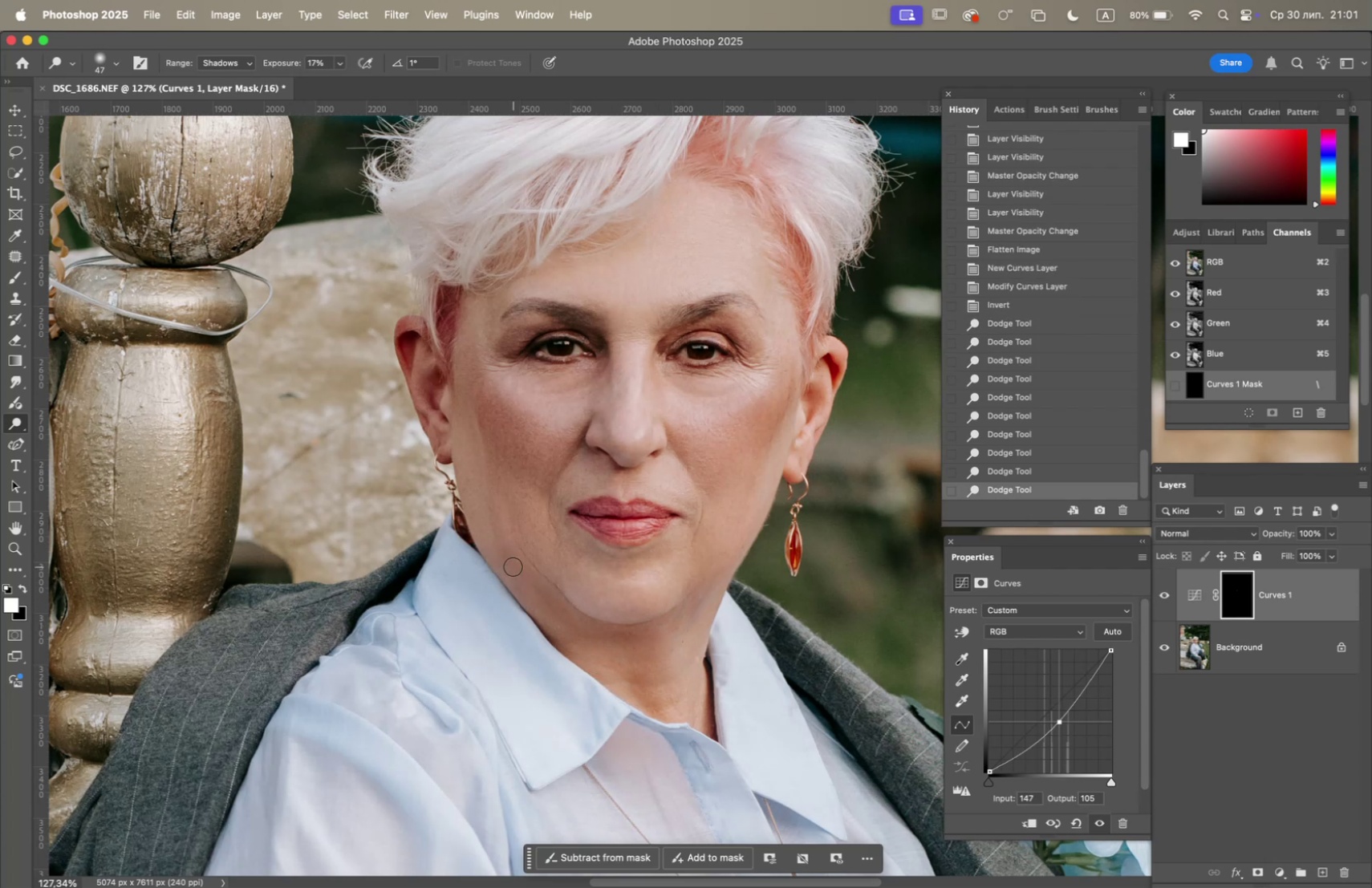 
left_click_drag(start_coordinate=[514, 554], to_coordinate=[494, 520])
 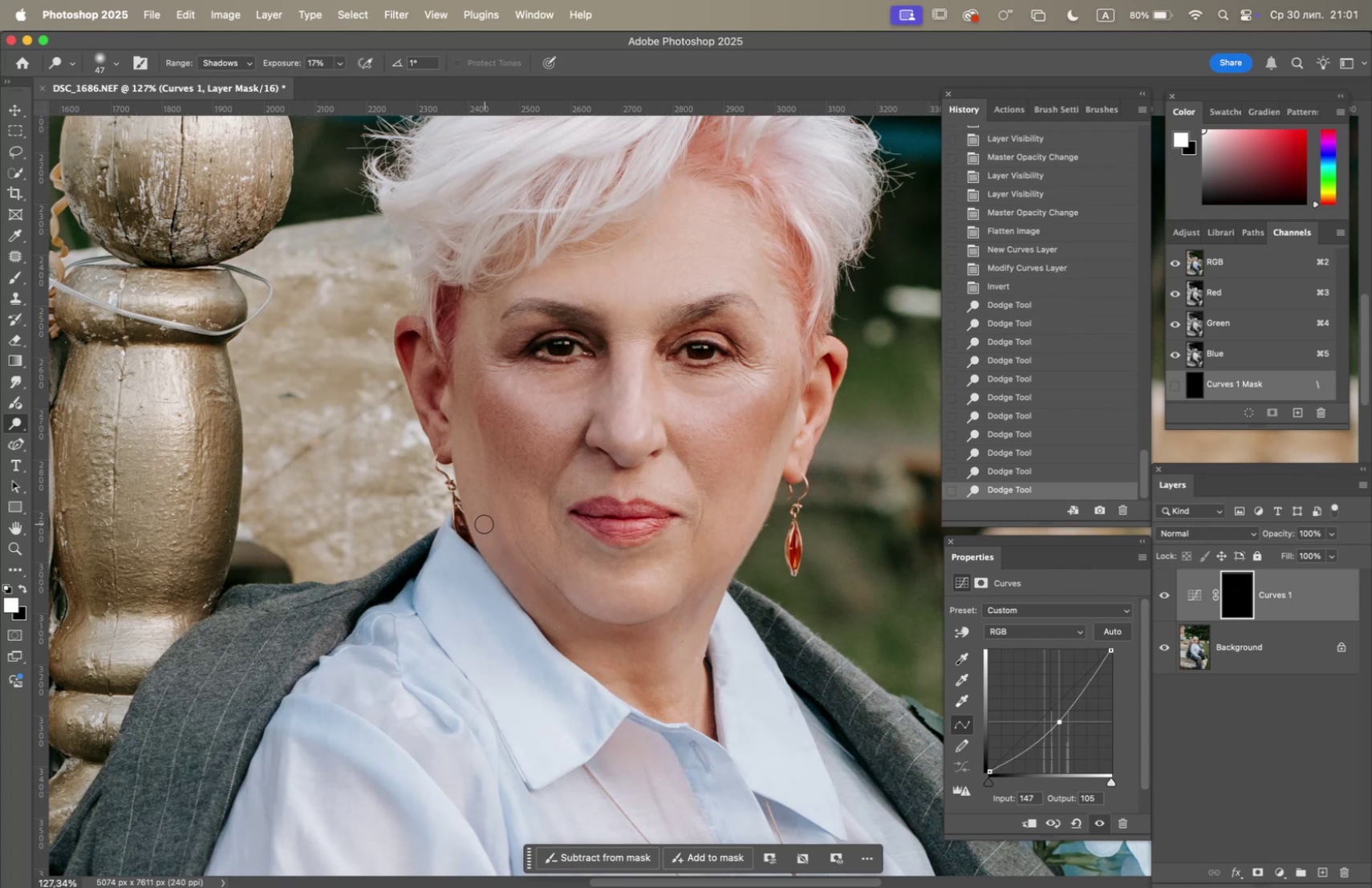 
left_click_drag(start_coordinate=[481, 521], to_coordinate=[543, 610])
 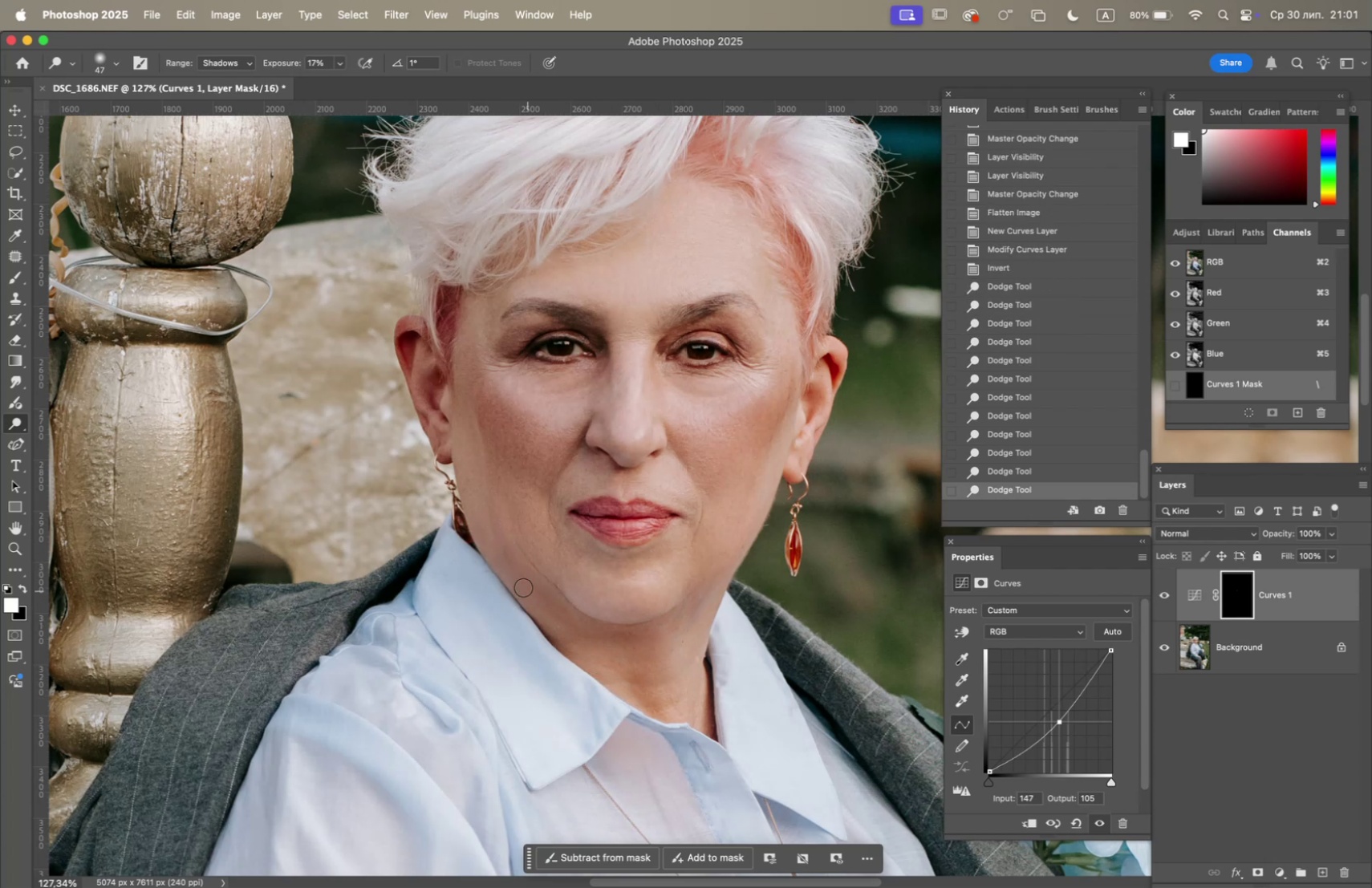 
left_click_drag(start_coordinate=[521, 583], to_coordinate=[534, 610])
 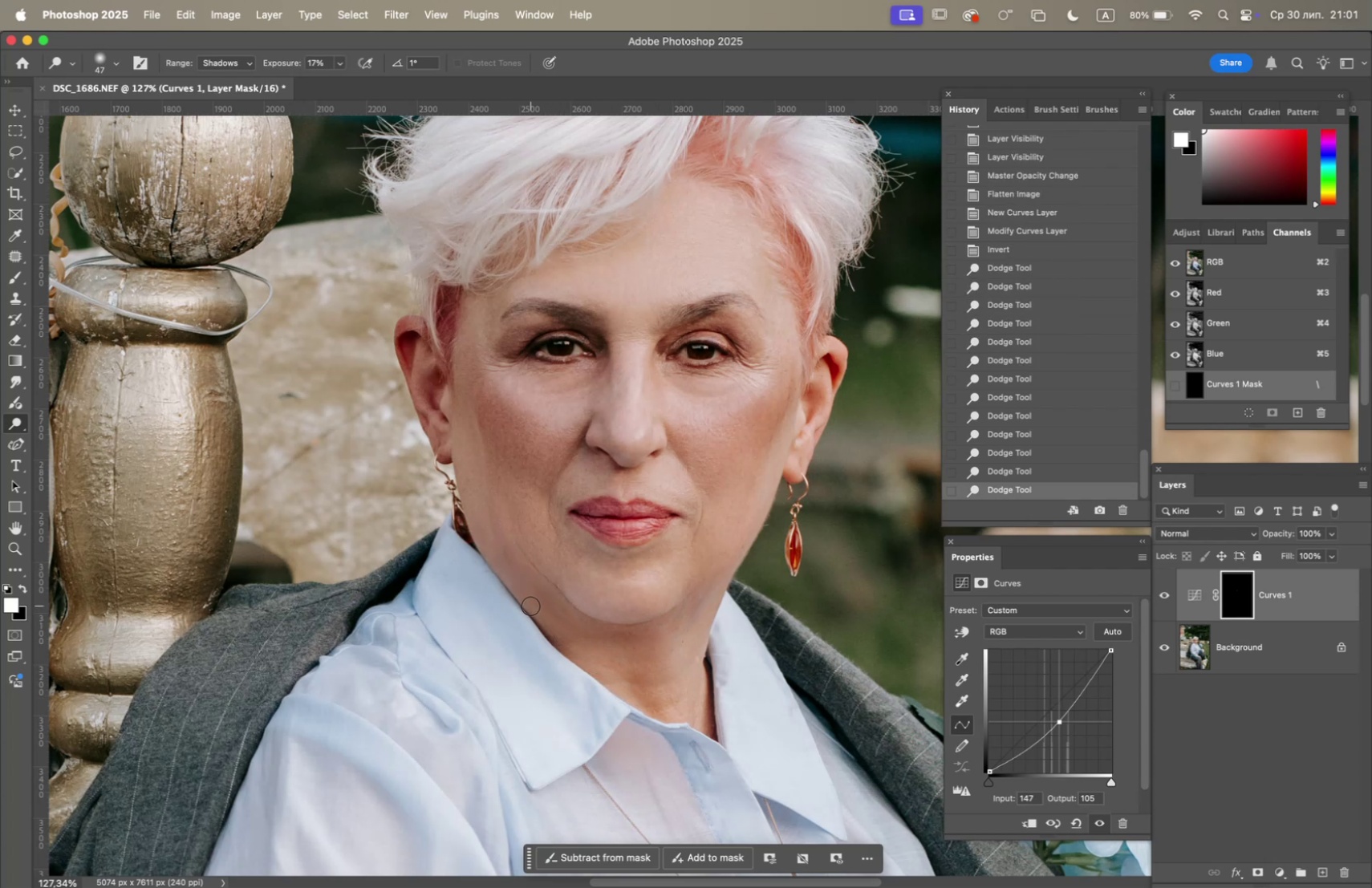 
left_click_drag(start_coordinate=[531, 606], to_coordinate=[531, 598])
 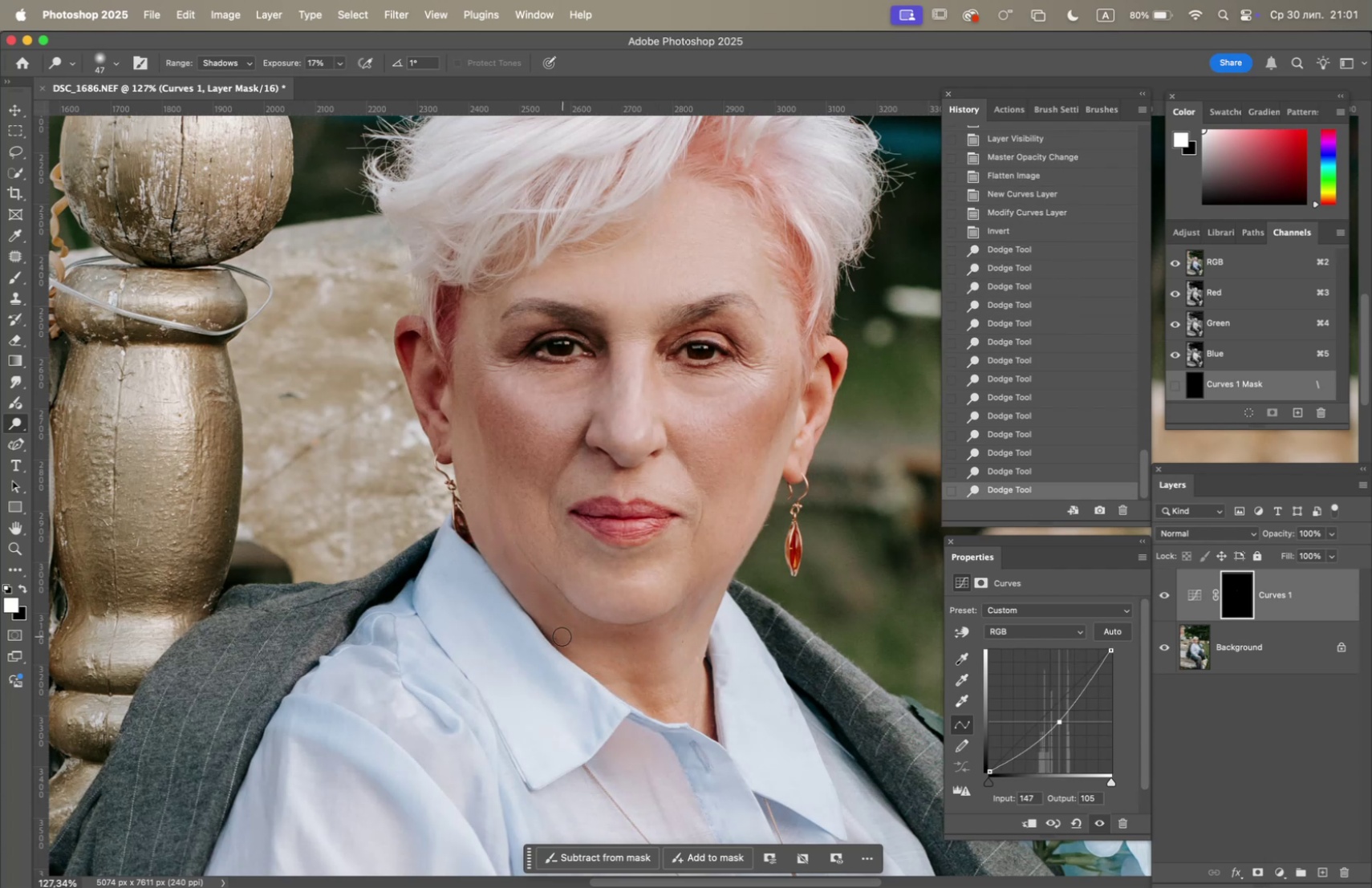 
left_click_drag(start_coordinate=[554, 629], to_coordinate=[513, 577])
 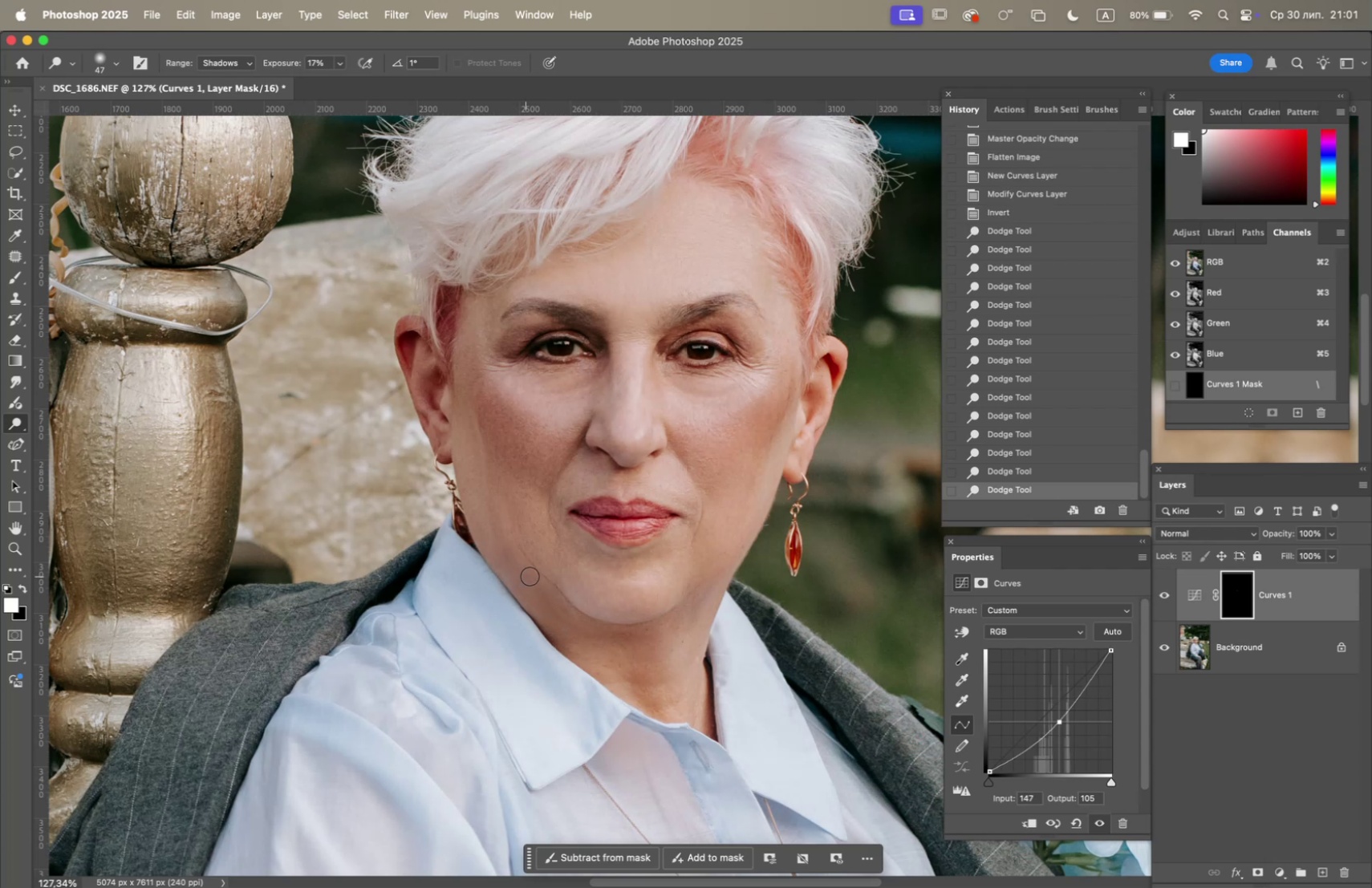 
left_click_drag(start_coordinate=[530, 574], to_coordinate=[568, 614])
 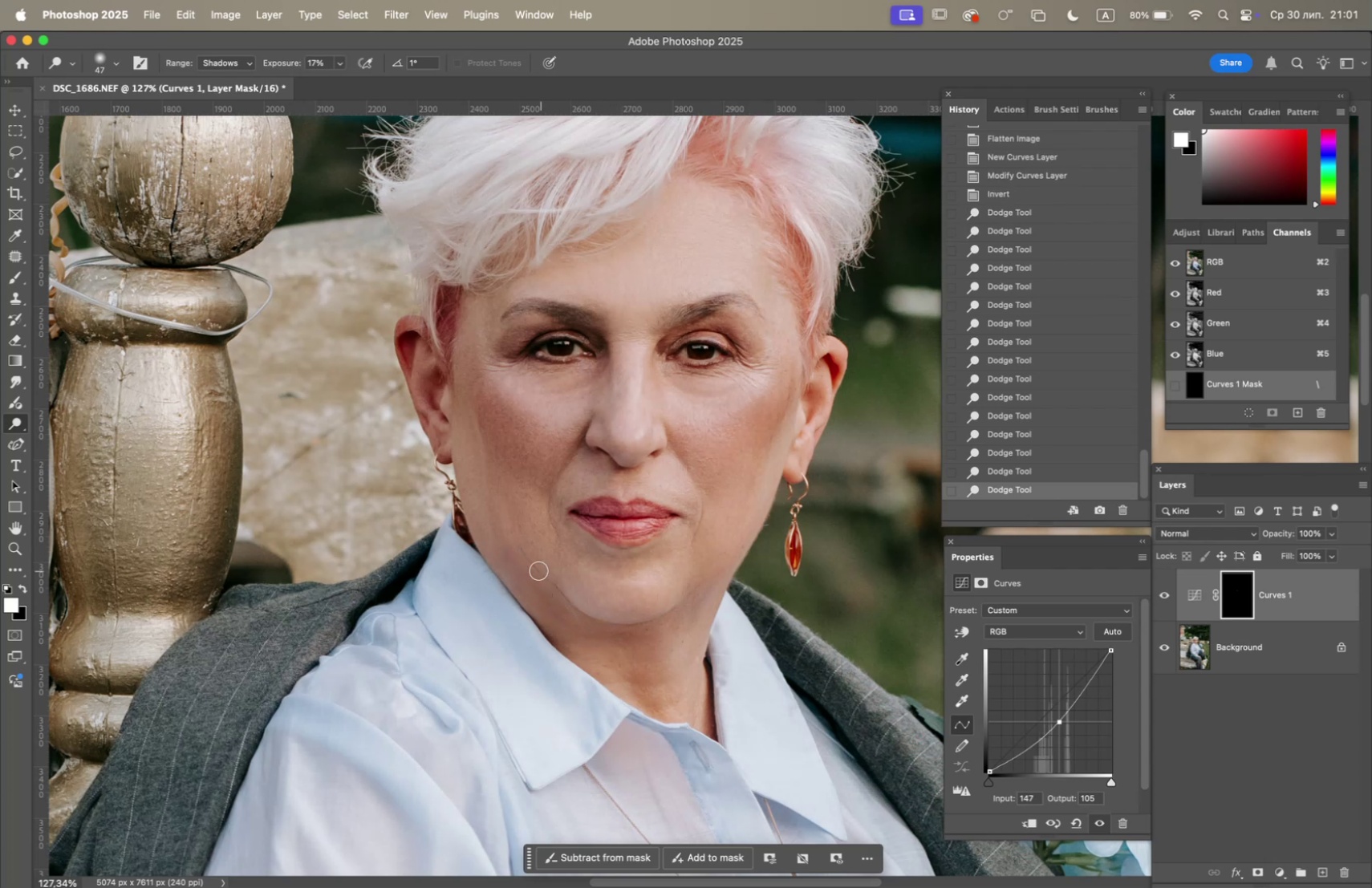 
left_click_drag(start_coordinate=[538, 583], to_coordinate=[579, 621])
 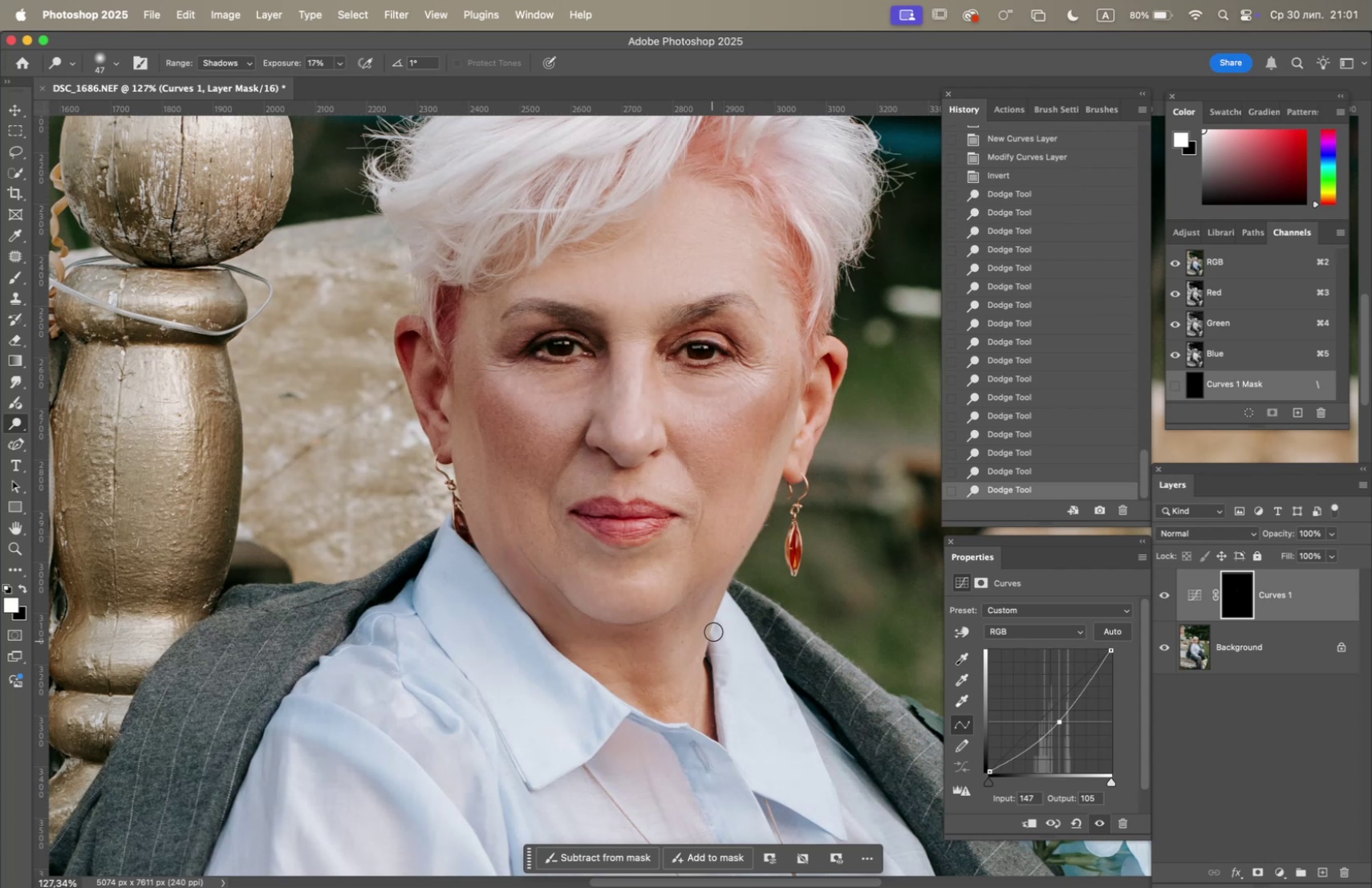 
left_click_drag(start_coordinate=[690, 603], to_coordinate=[716, 582])
 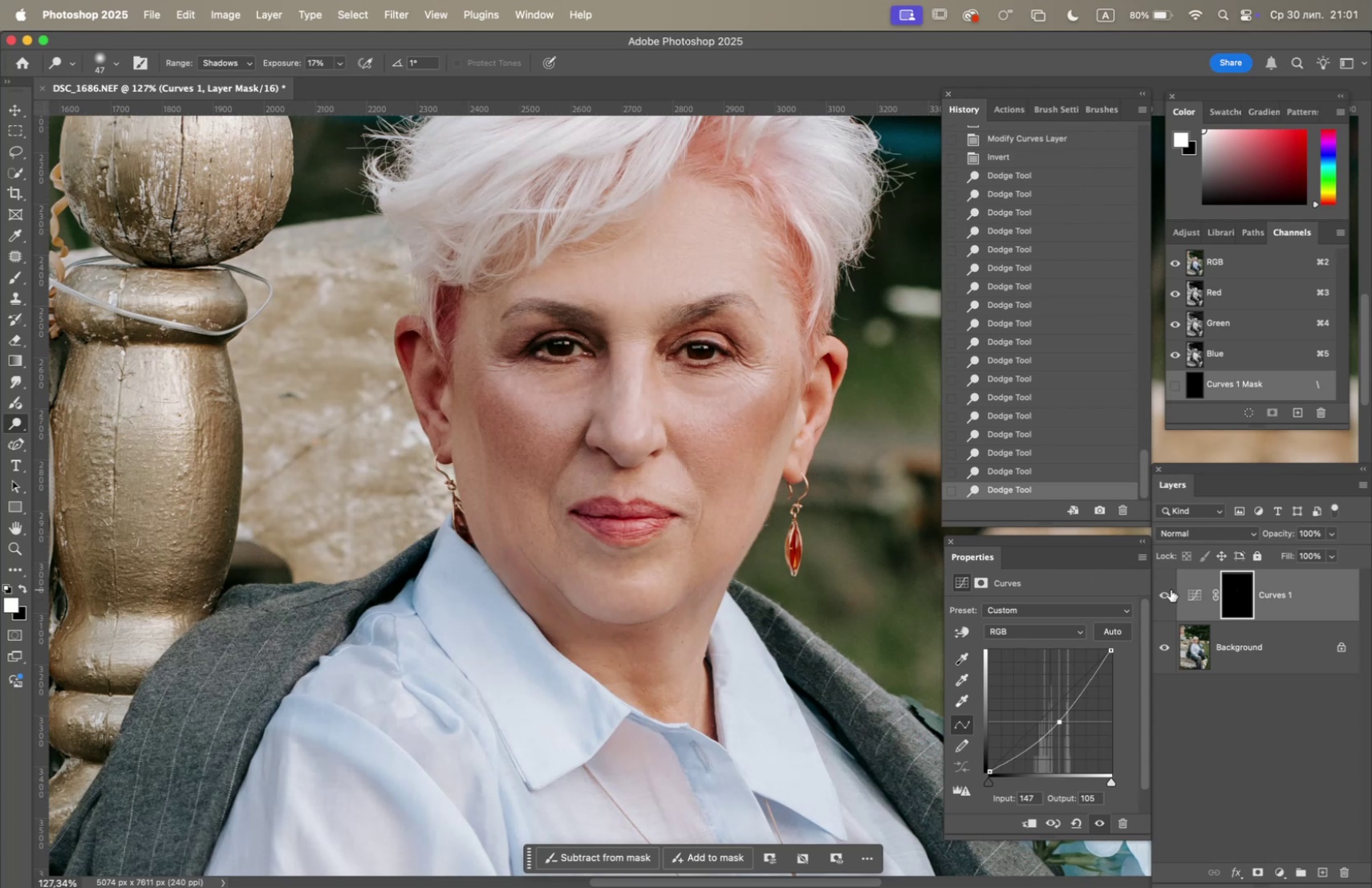 
double_click([1167, 590])
 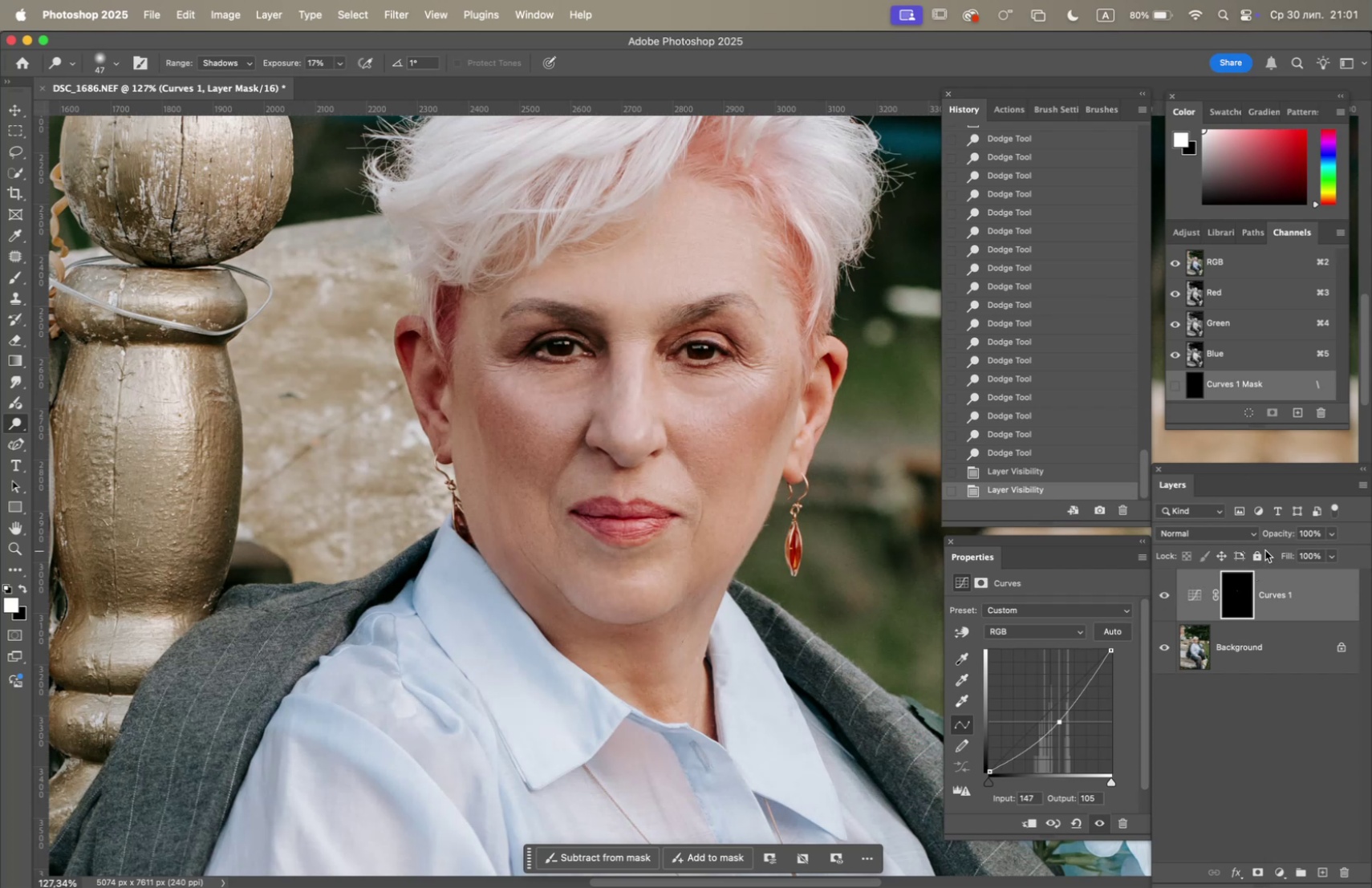 
left_click([1329, 533])
 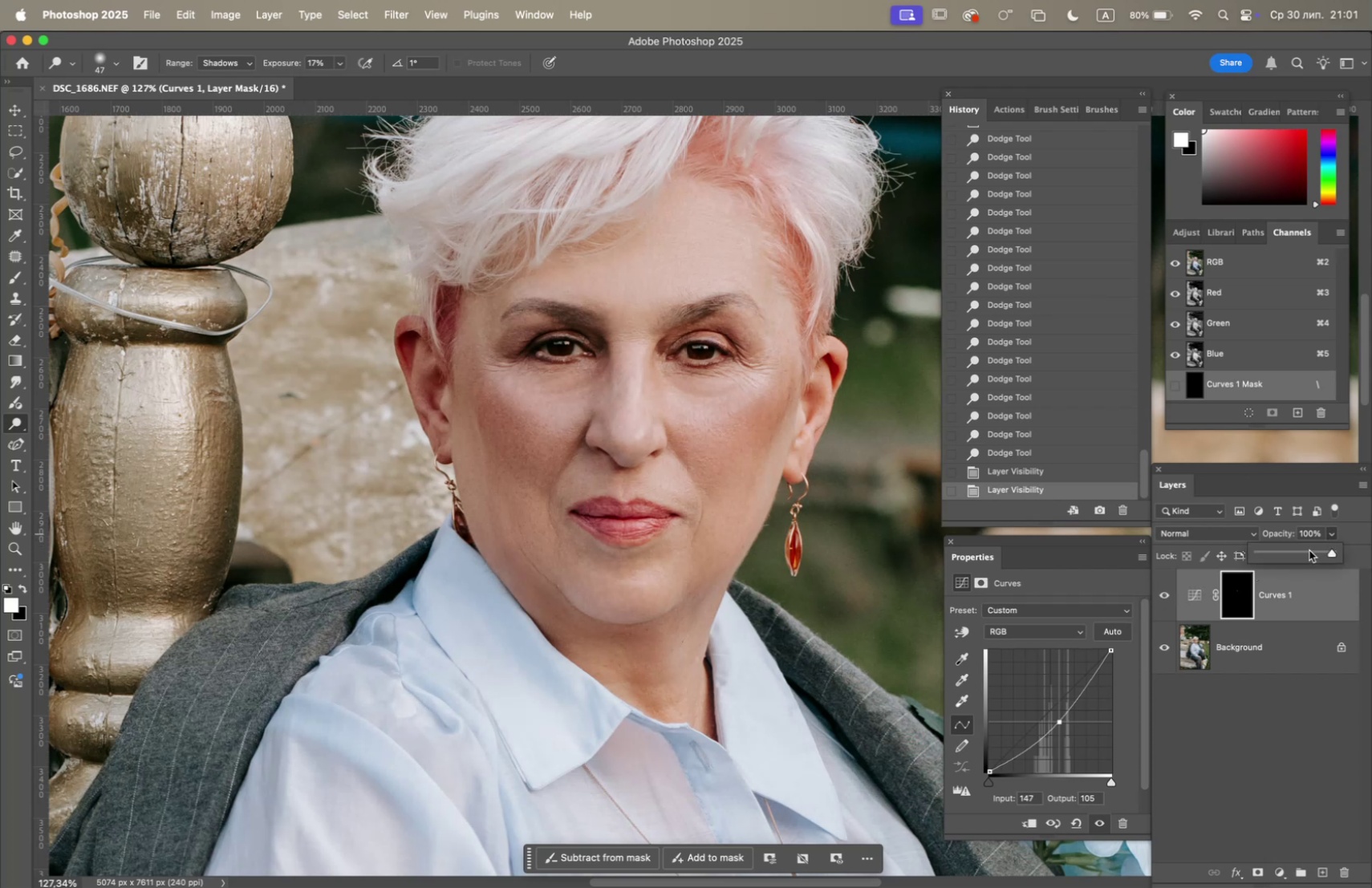 
left_click([1309, 549])
 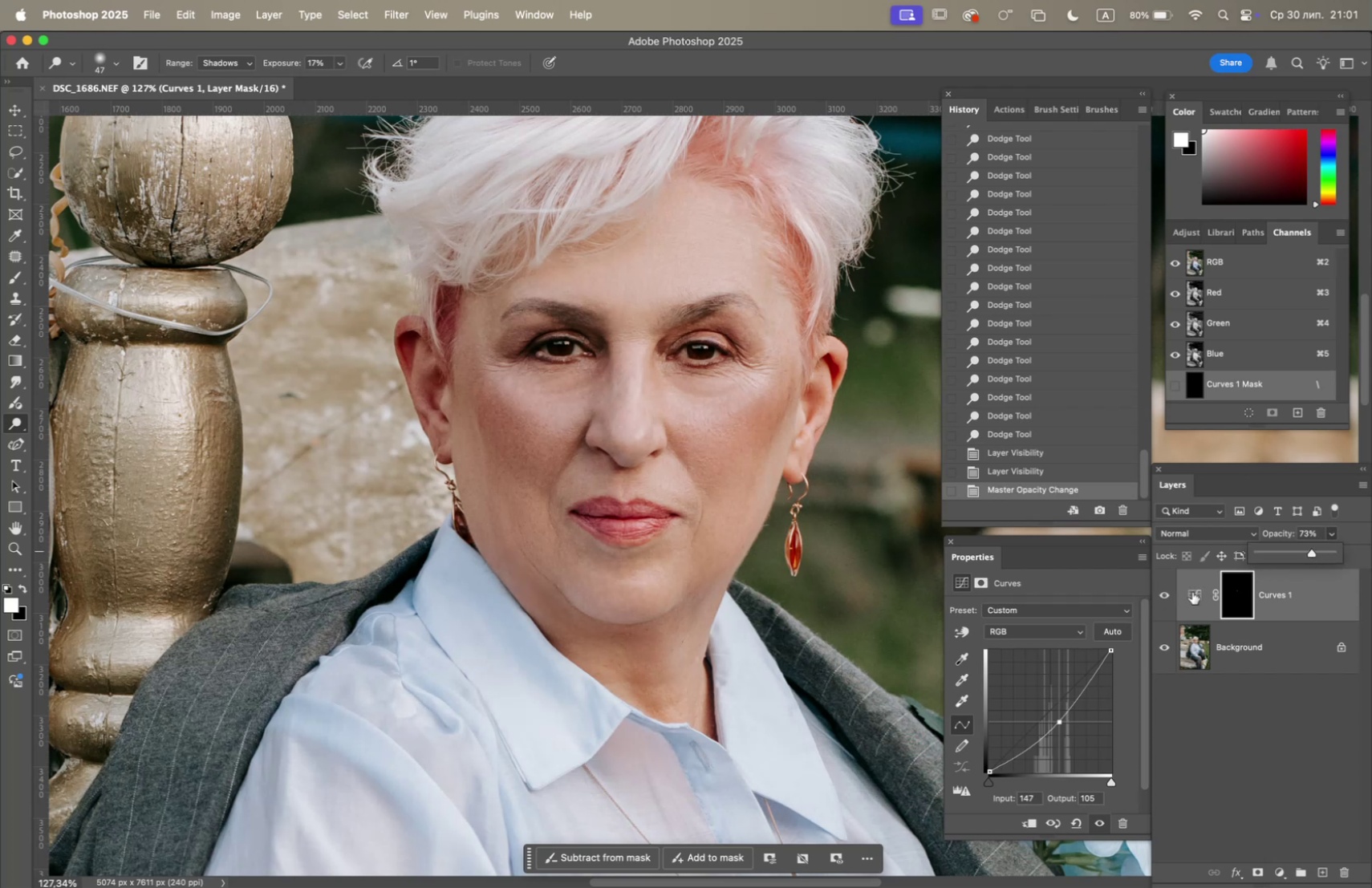 
double_click([1163, 593])
 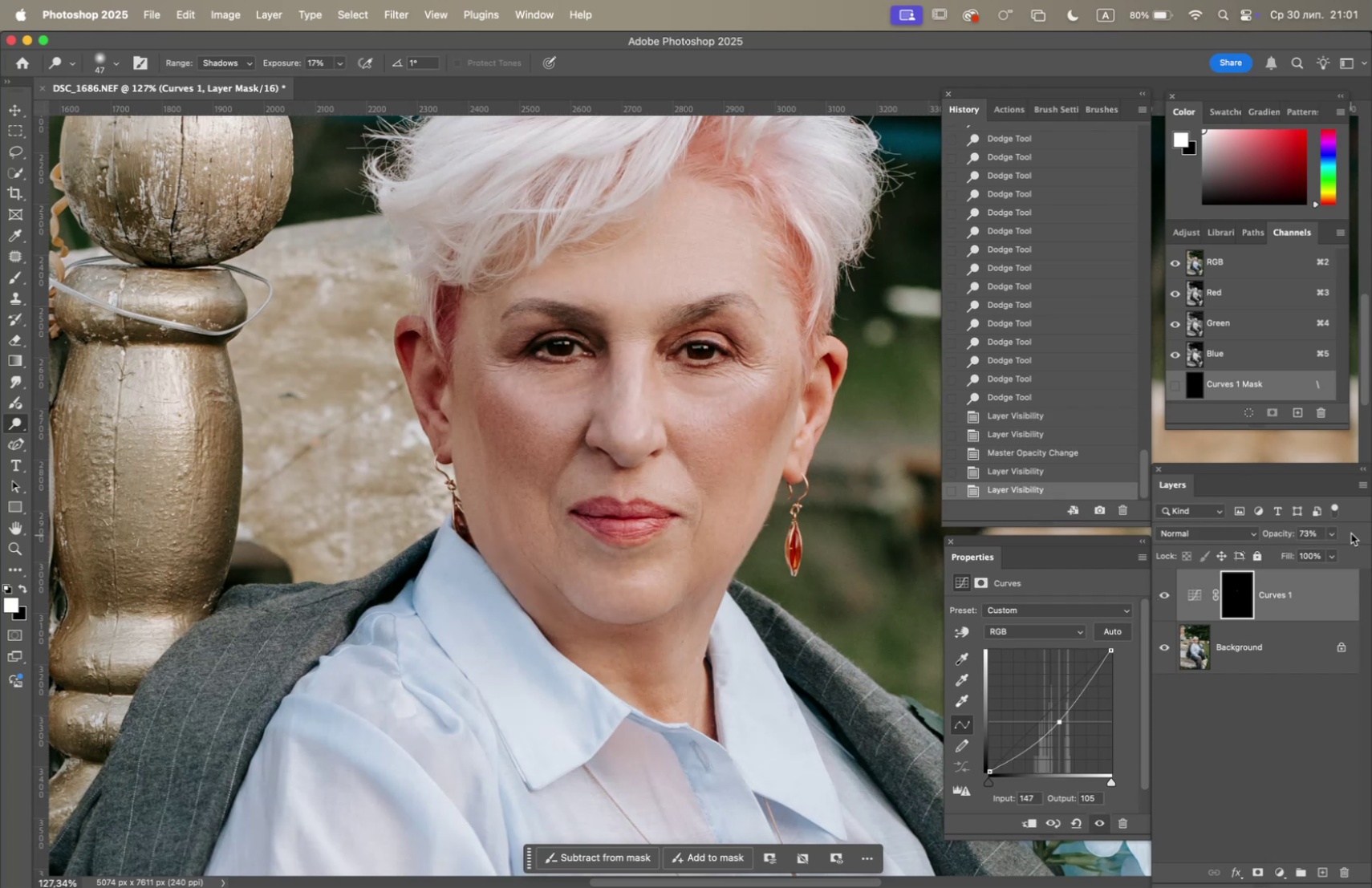 
left_click([1329, 536])
 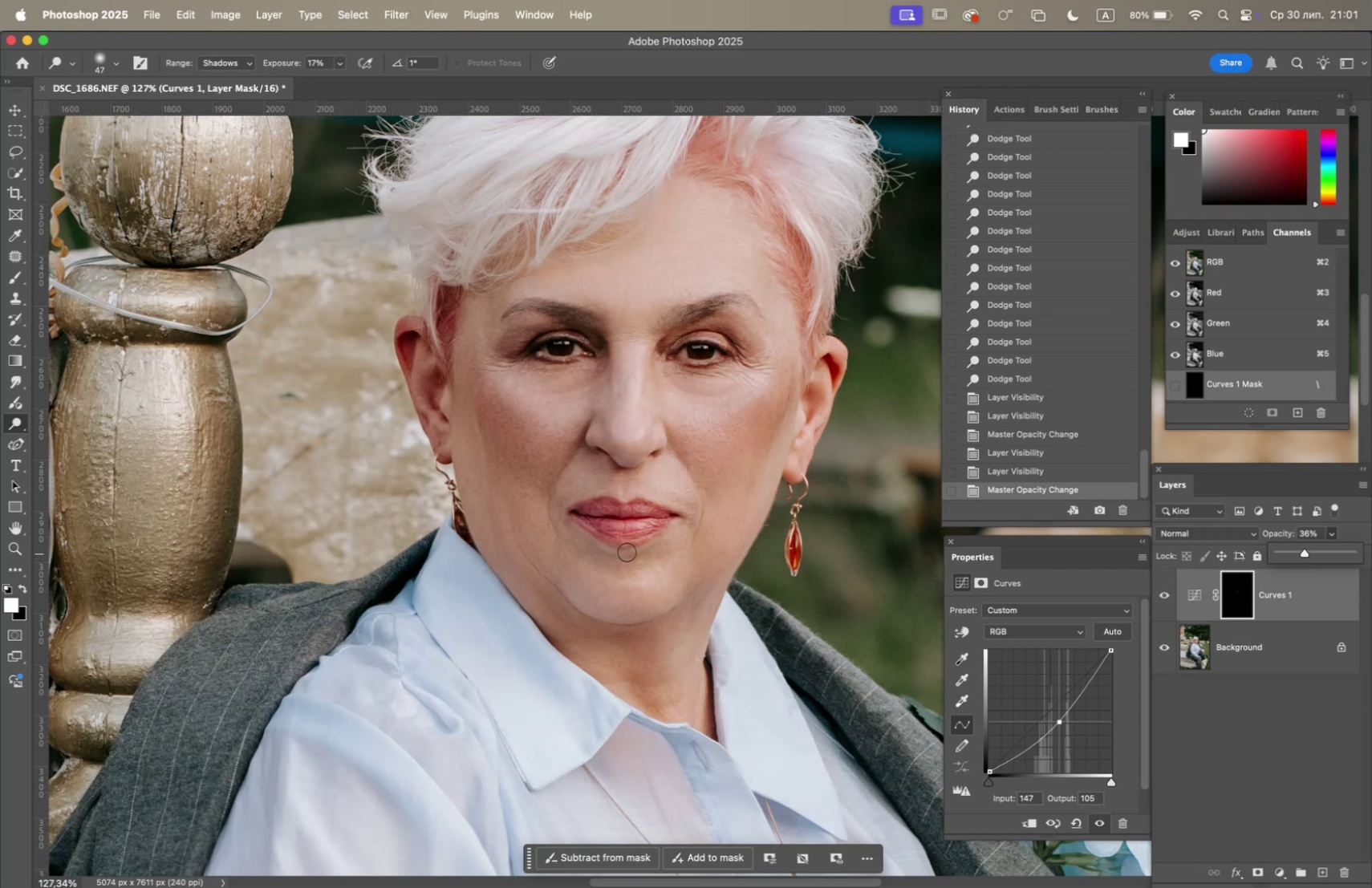 
hold_key(key=OptionLeft, duration=0.75)
scroll: coordinate [400, 582], scroll_direction: down, amount: 5.0
 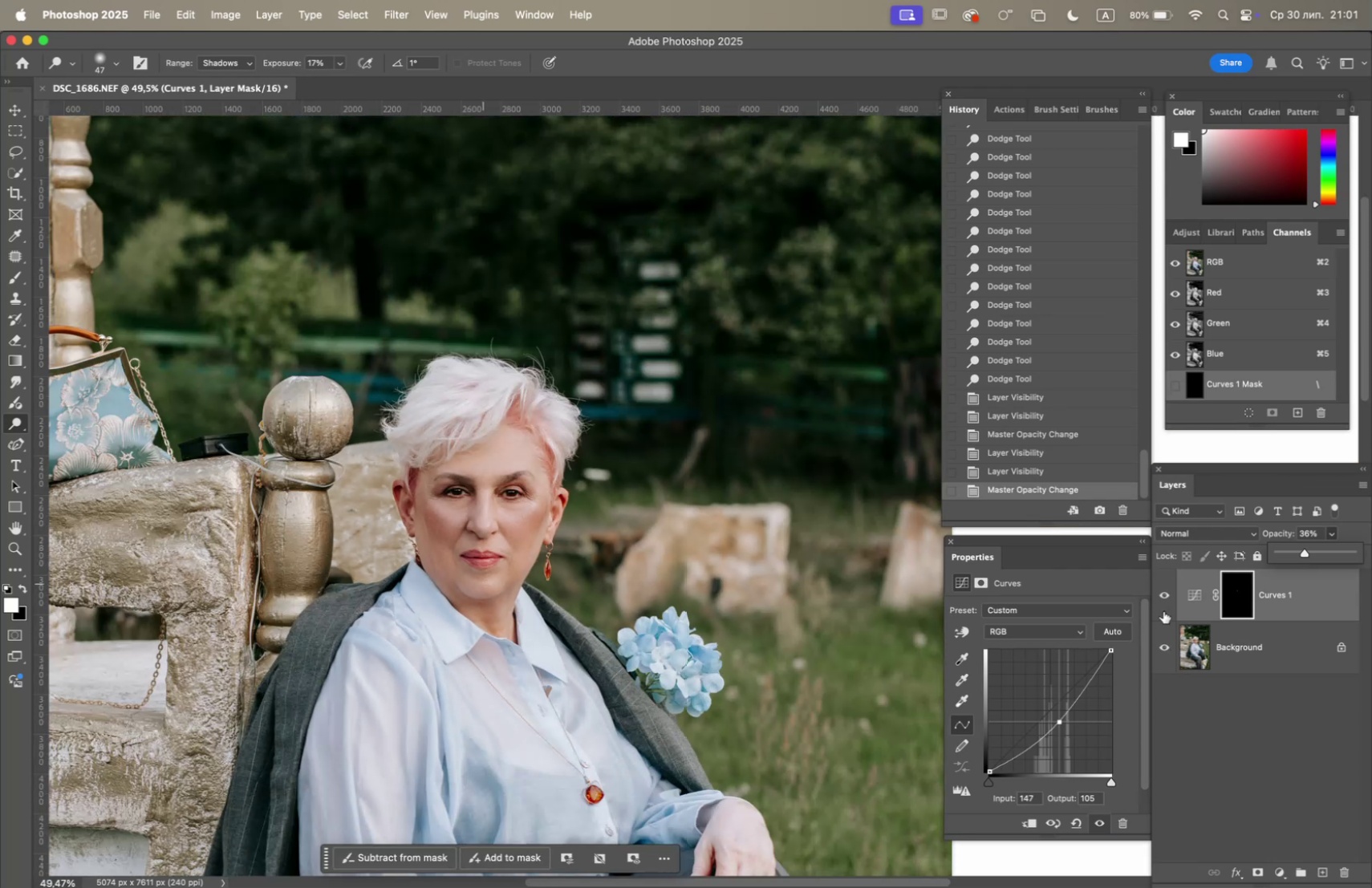 
left_click([1162, 589])
 